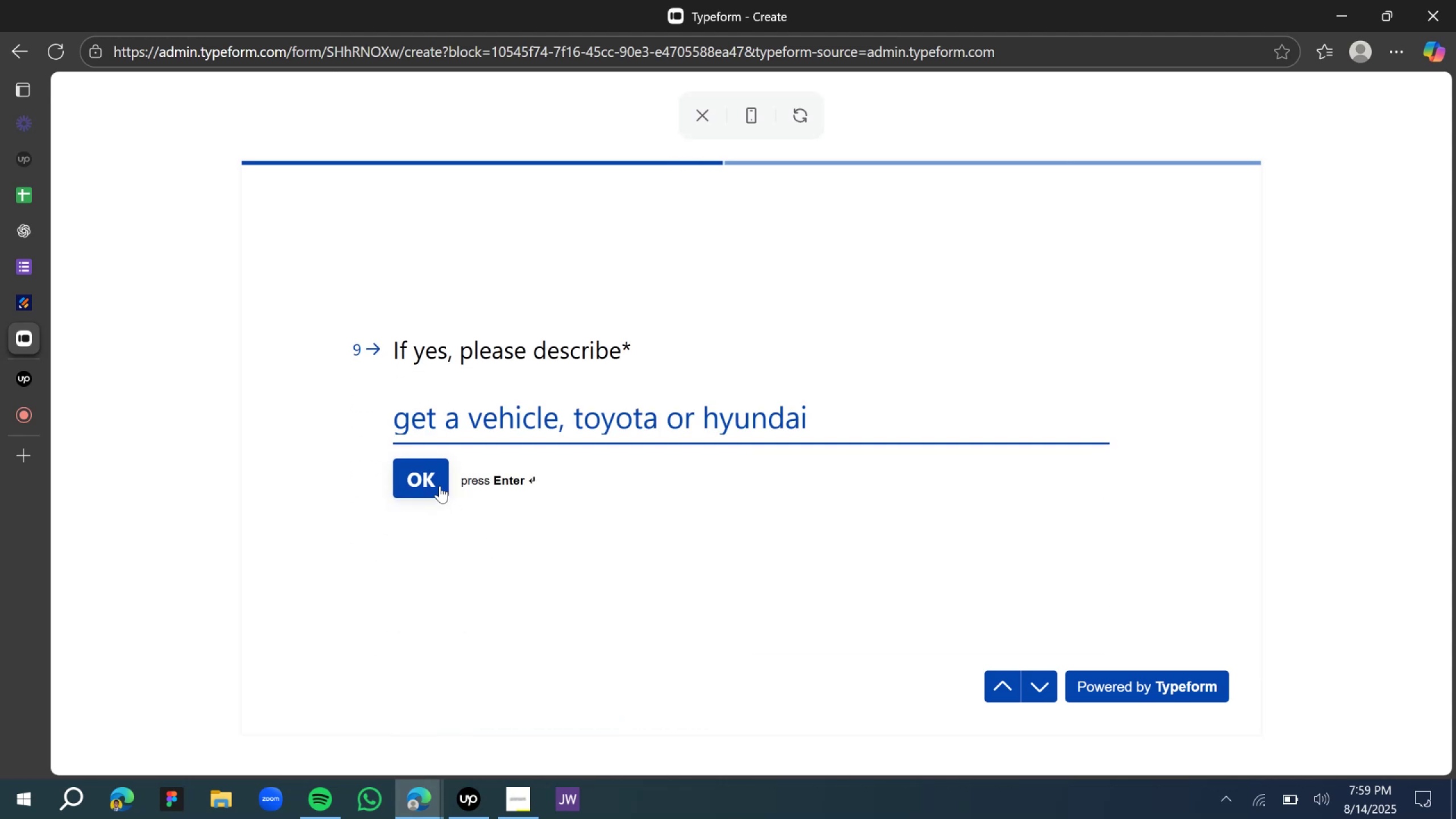 
type(I don't have any)
 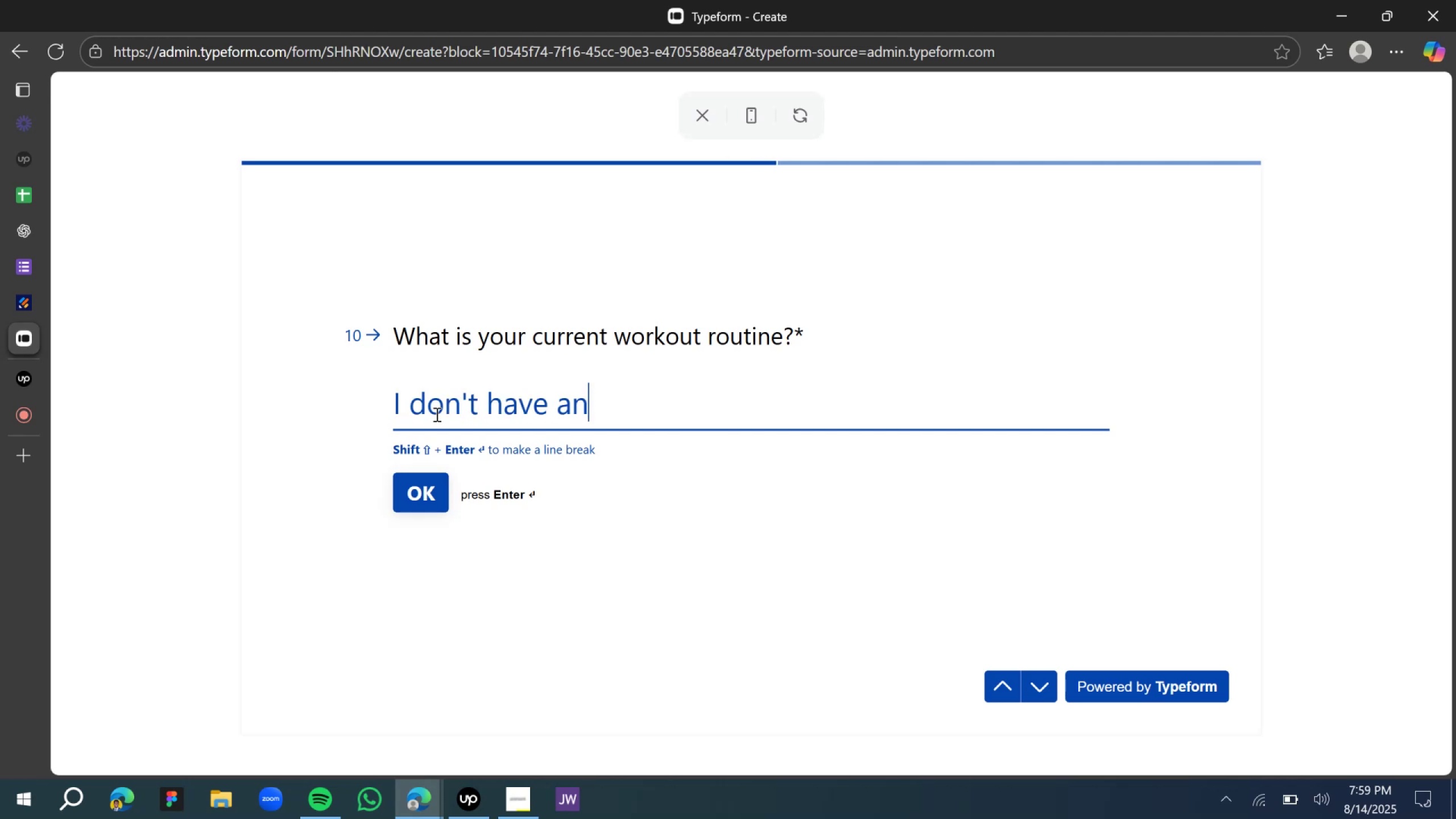 
key(Enter)
 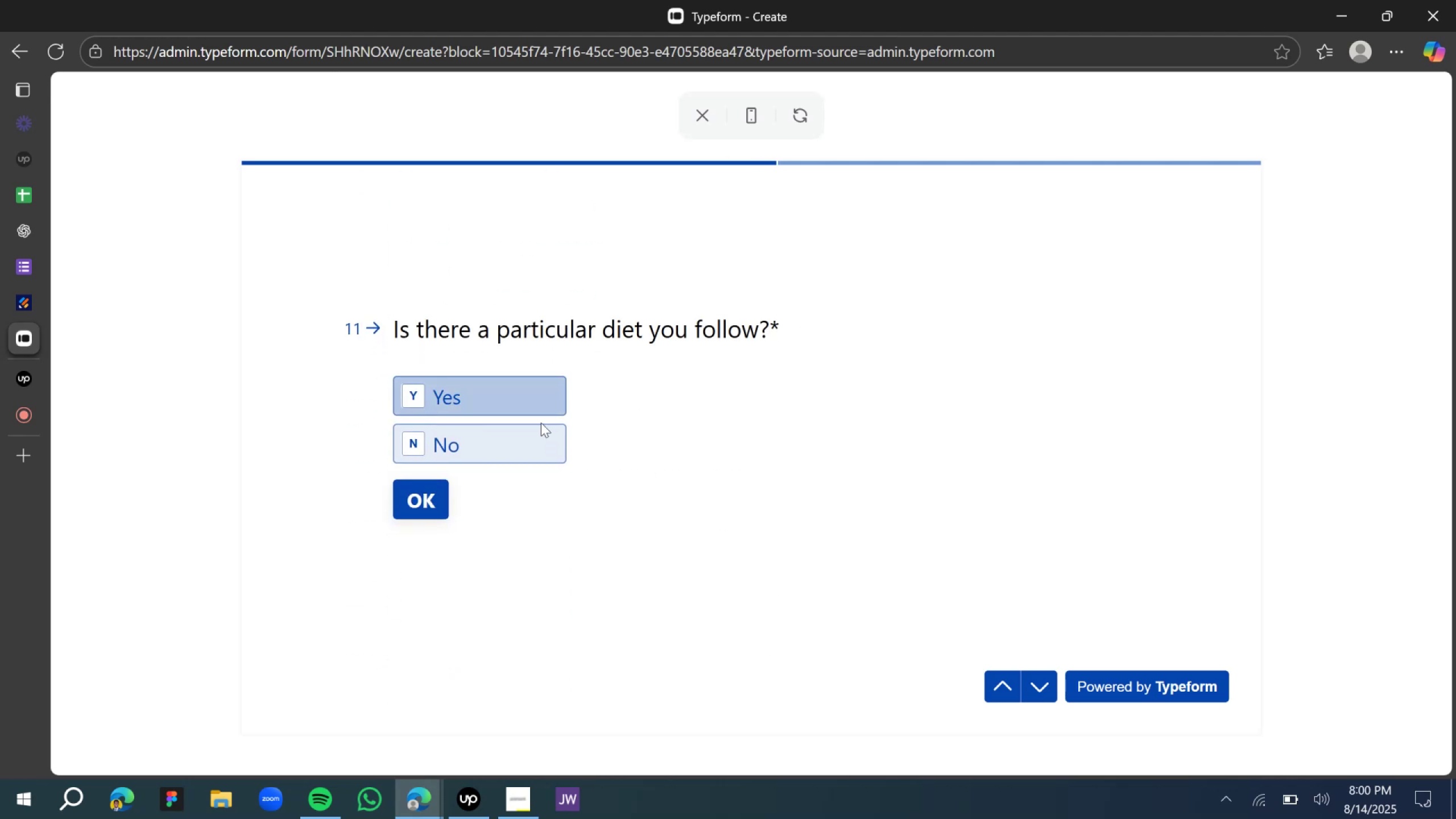 
wait(8.58)
 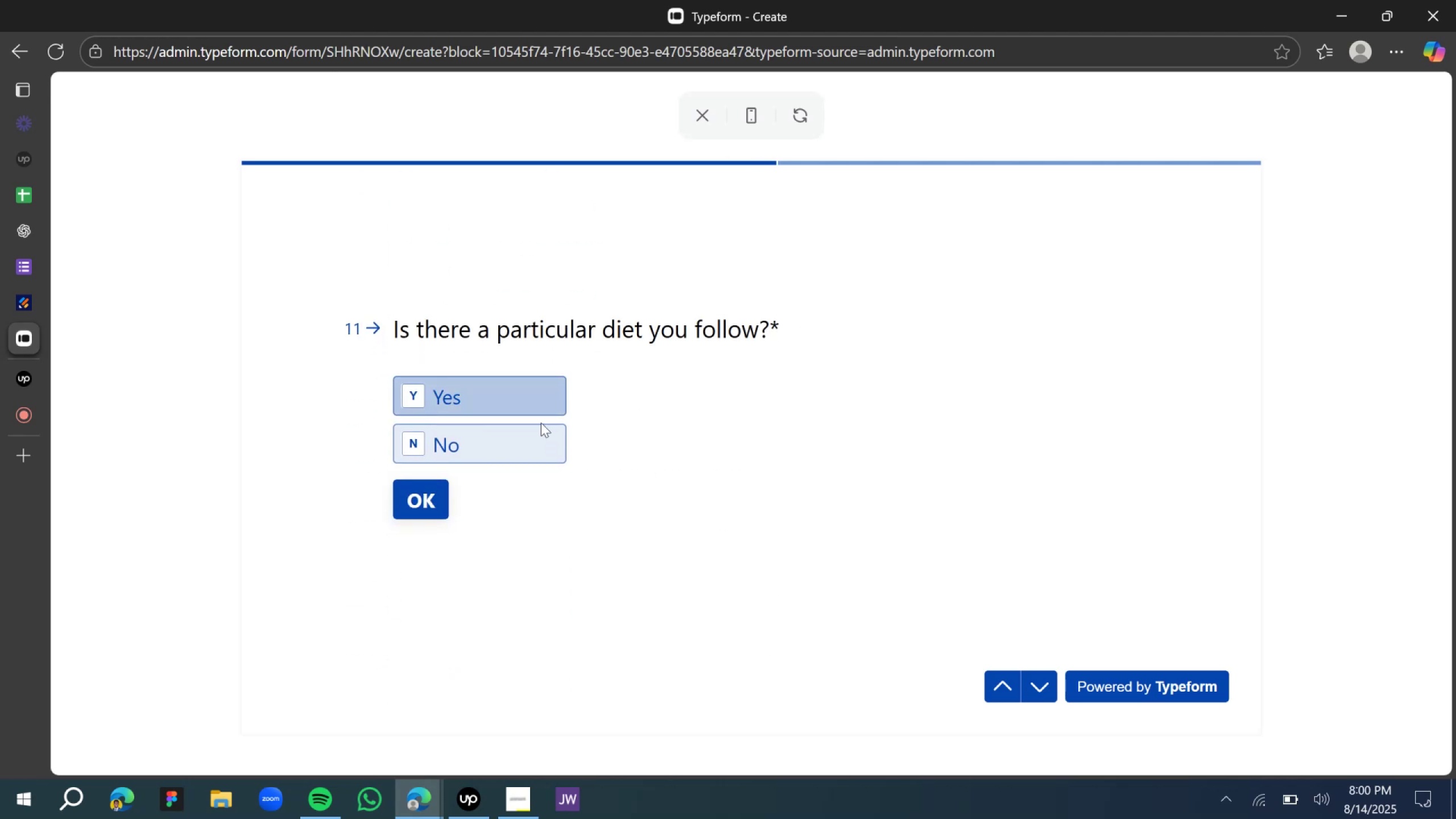 
left_click([499, 445])
 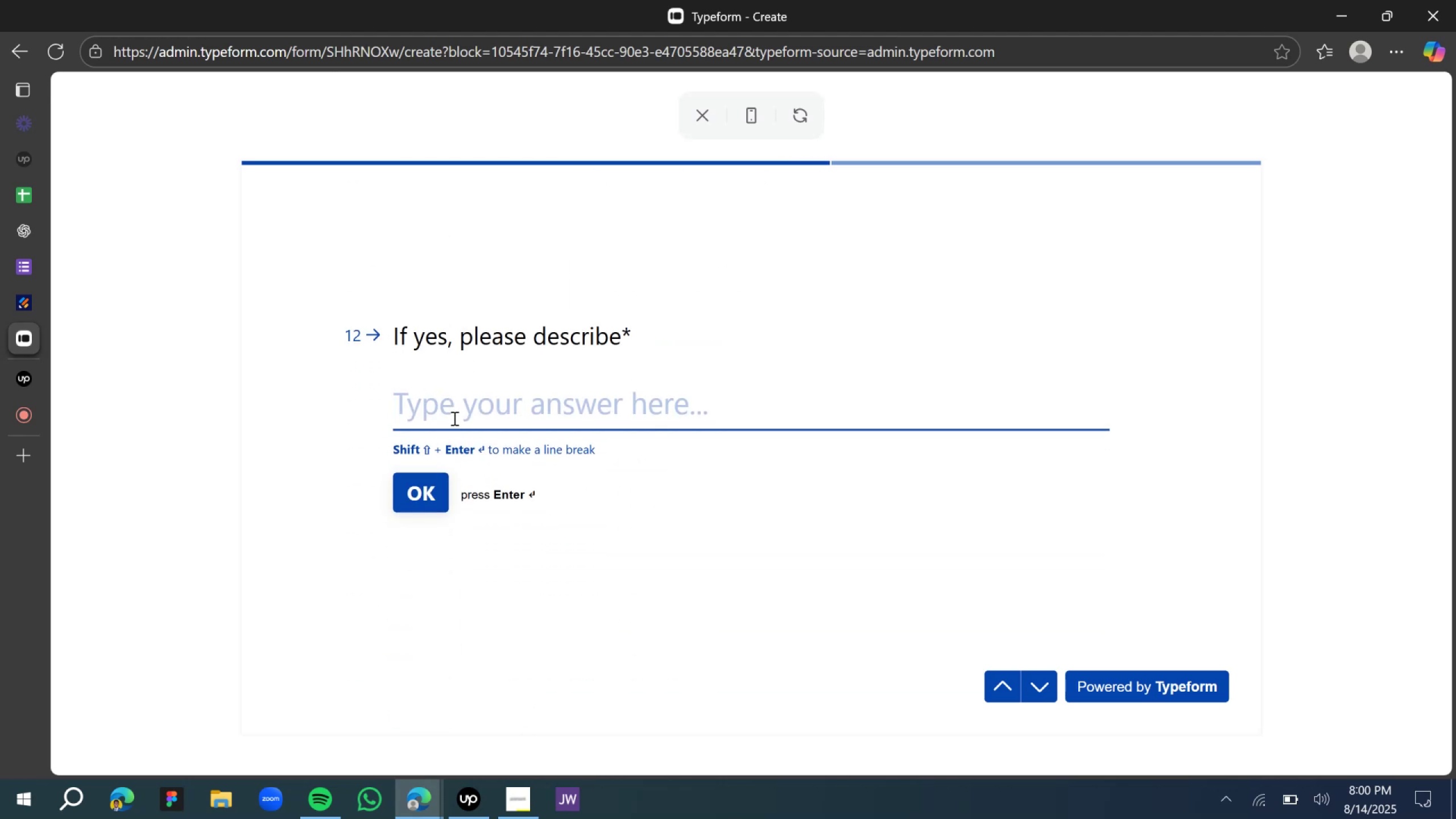 
left_click([423, 489])
 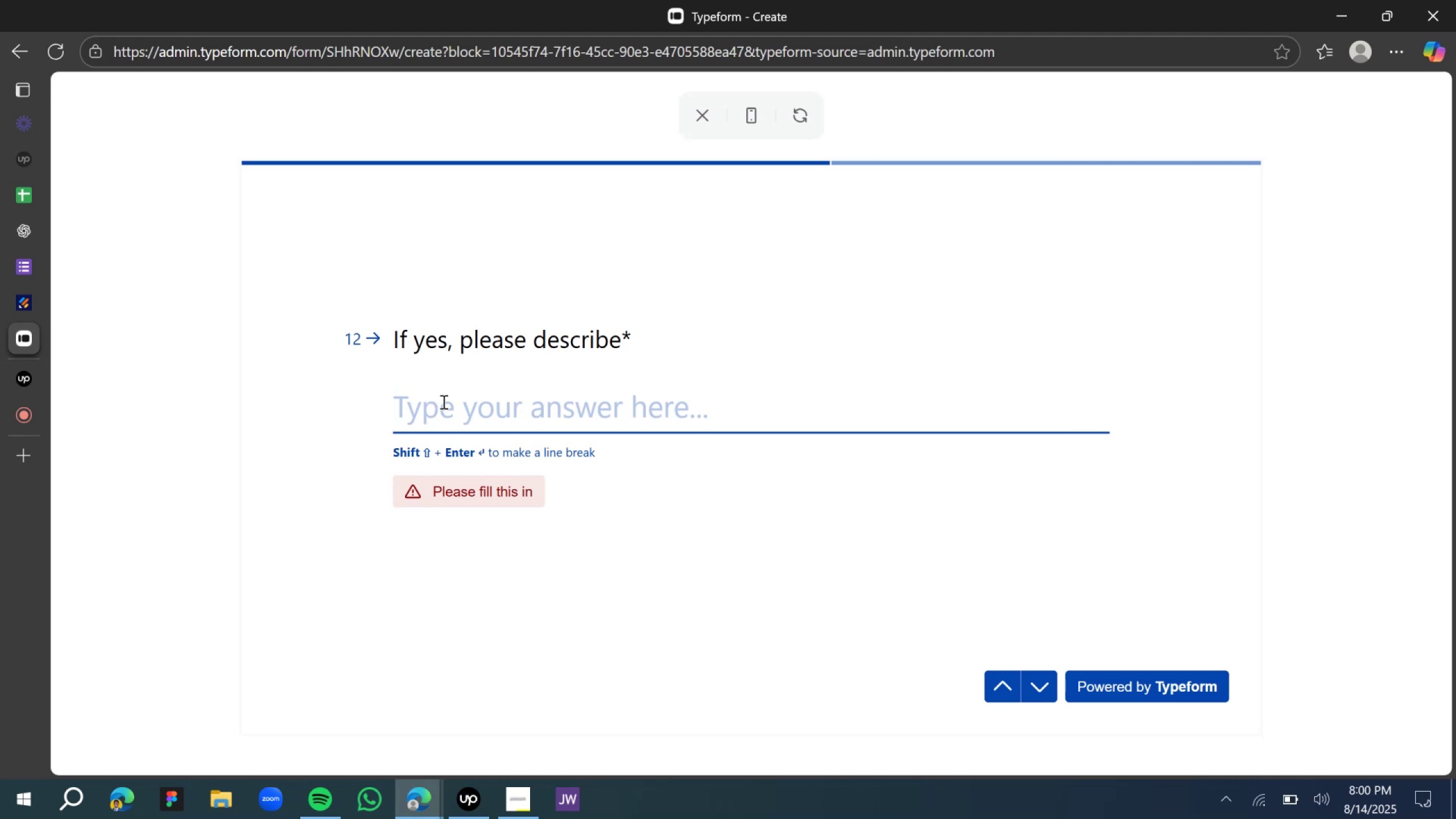 
type(make this optional)
 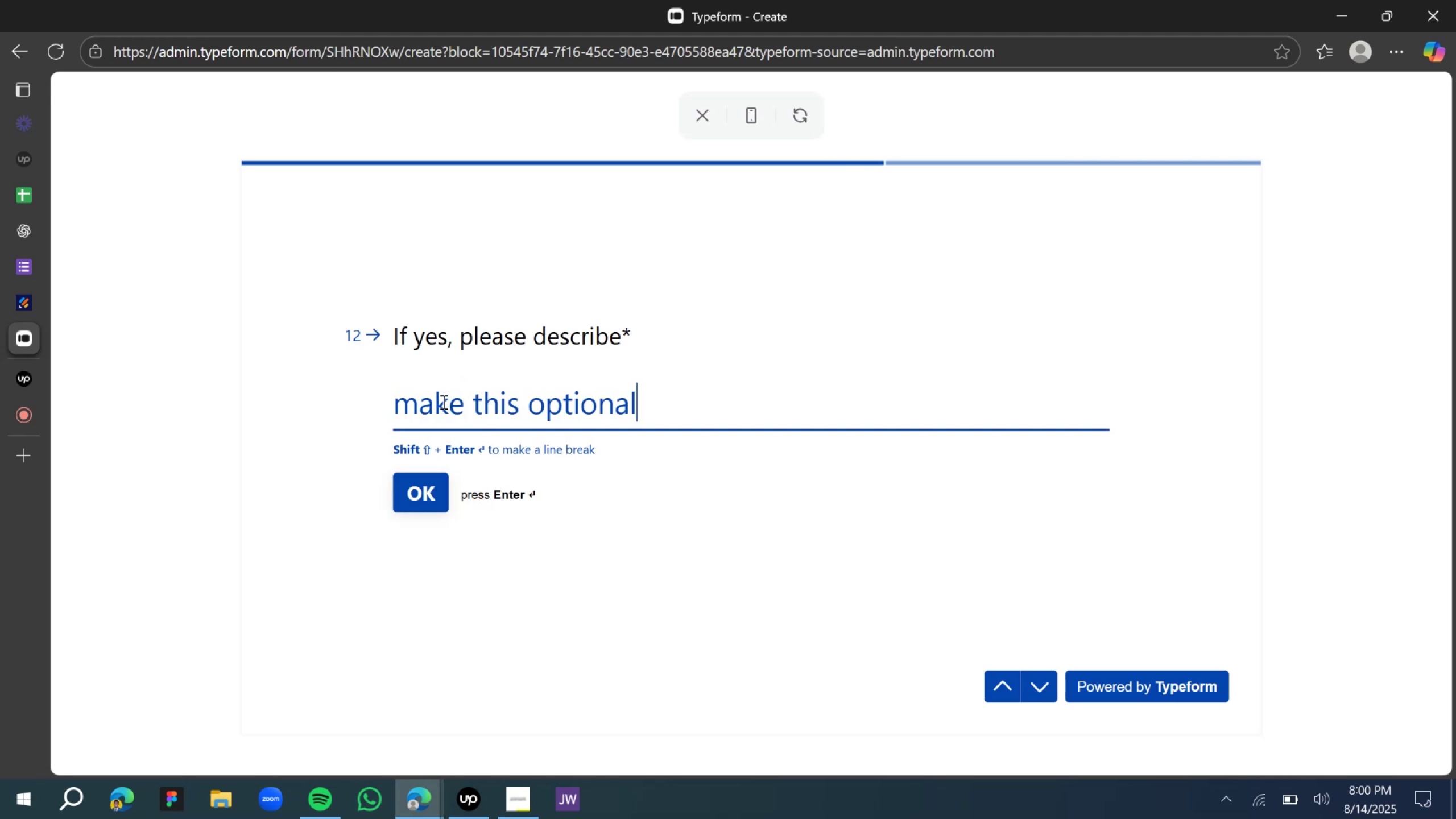 
key(Enter)
 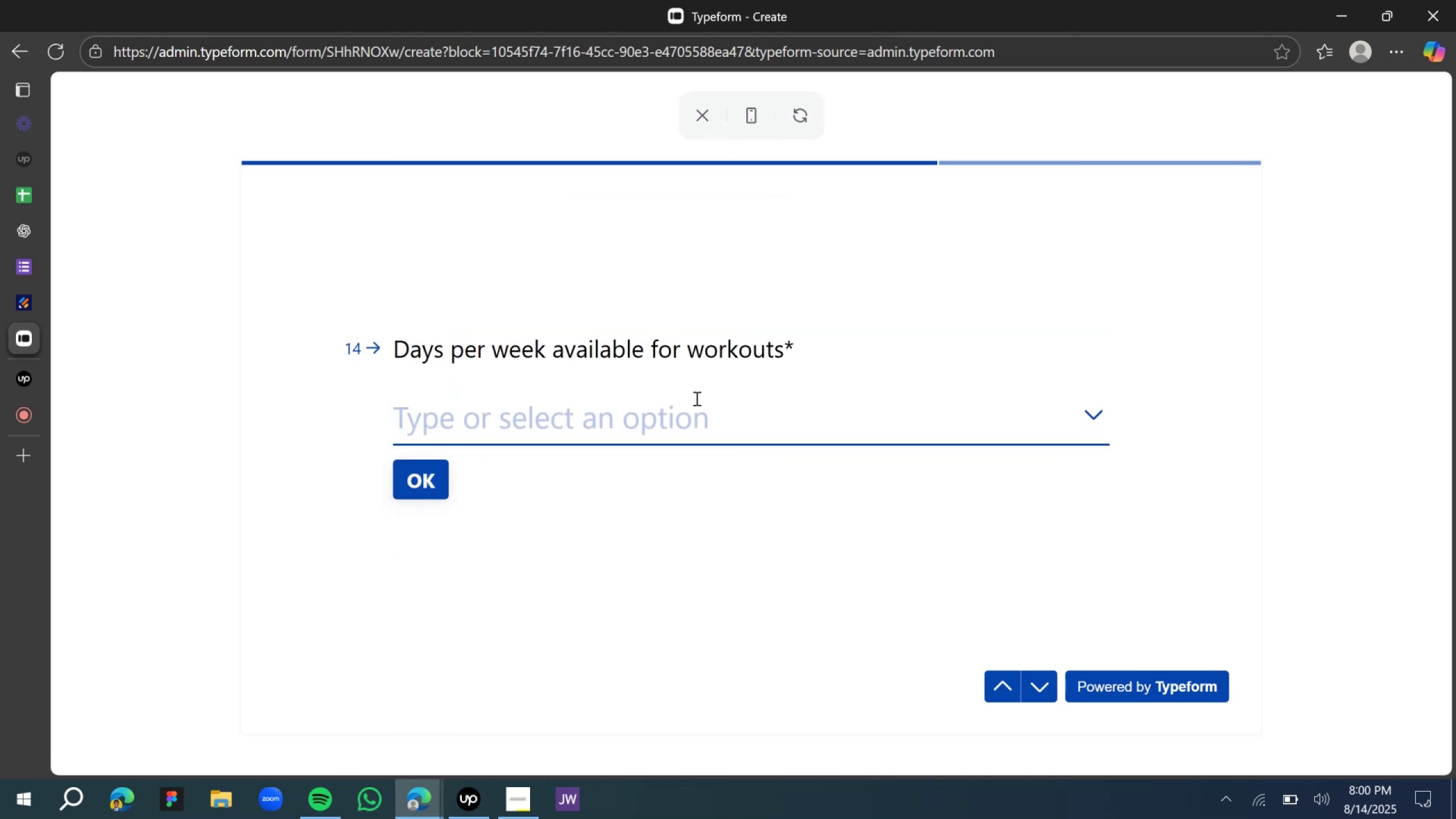 
wait(11.47)
 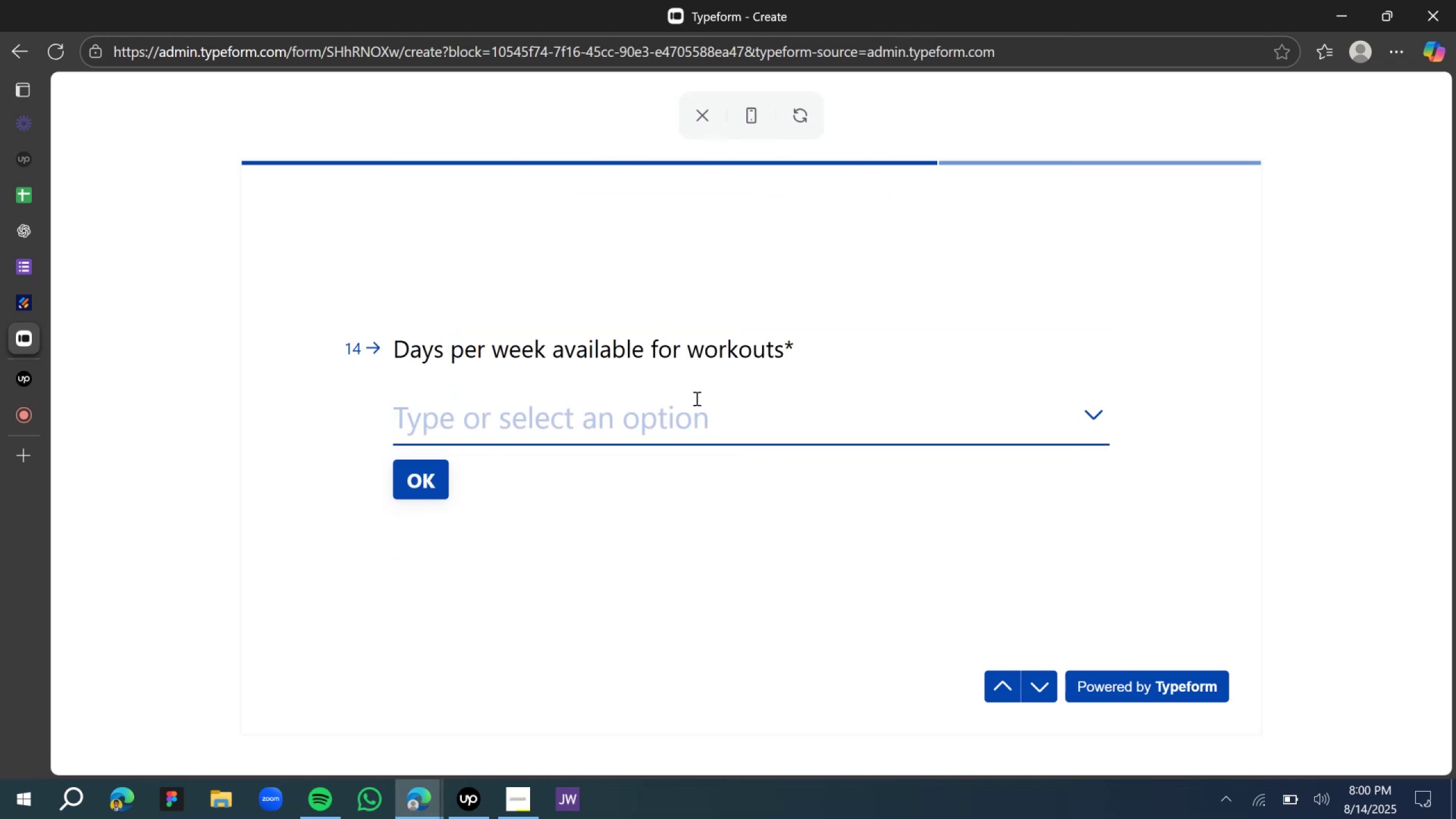 
left_click([685, 426])
 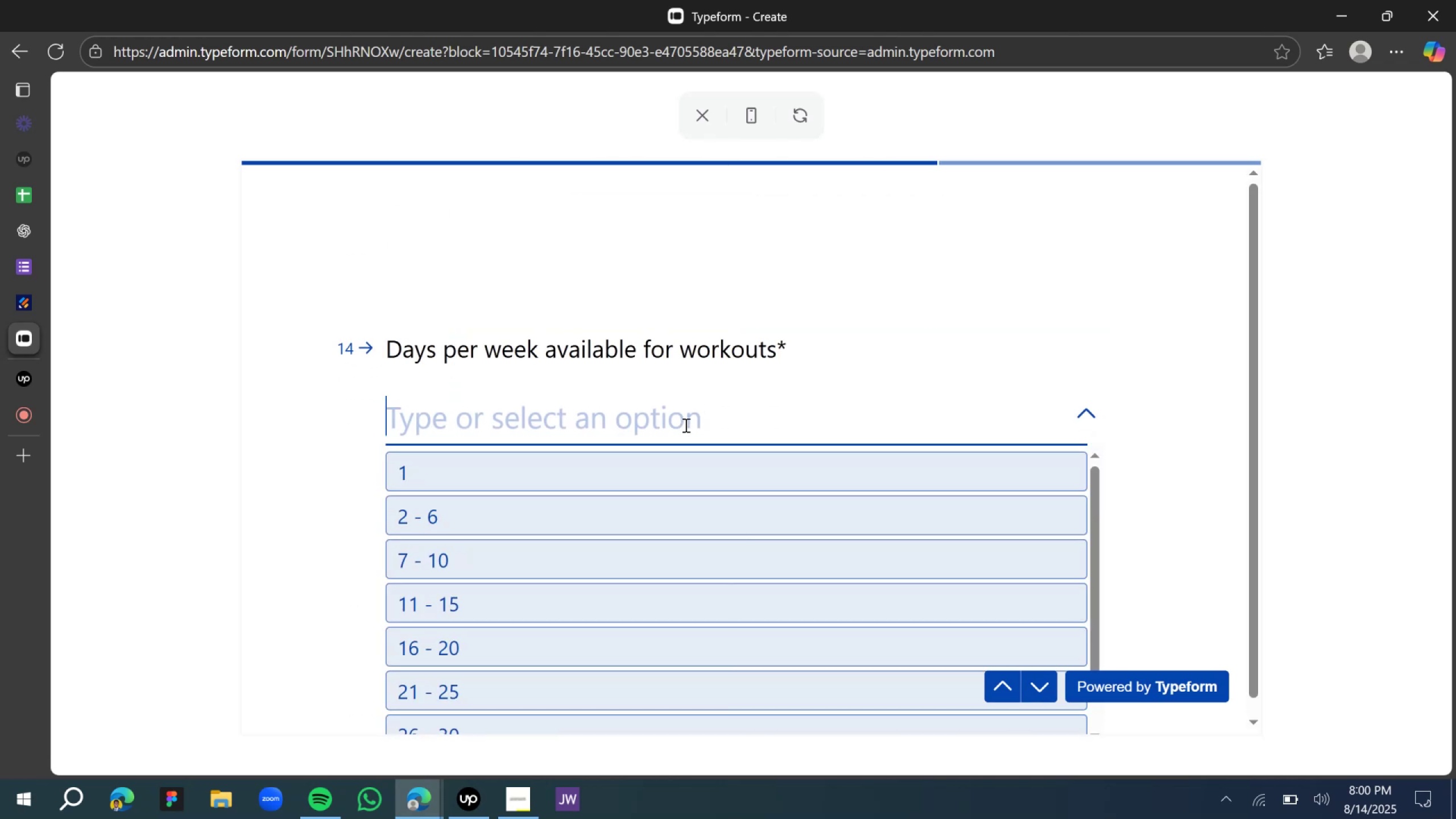 
scroll: coordinate [579, 464], scroll_direction: down, amount: 5.0
 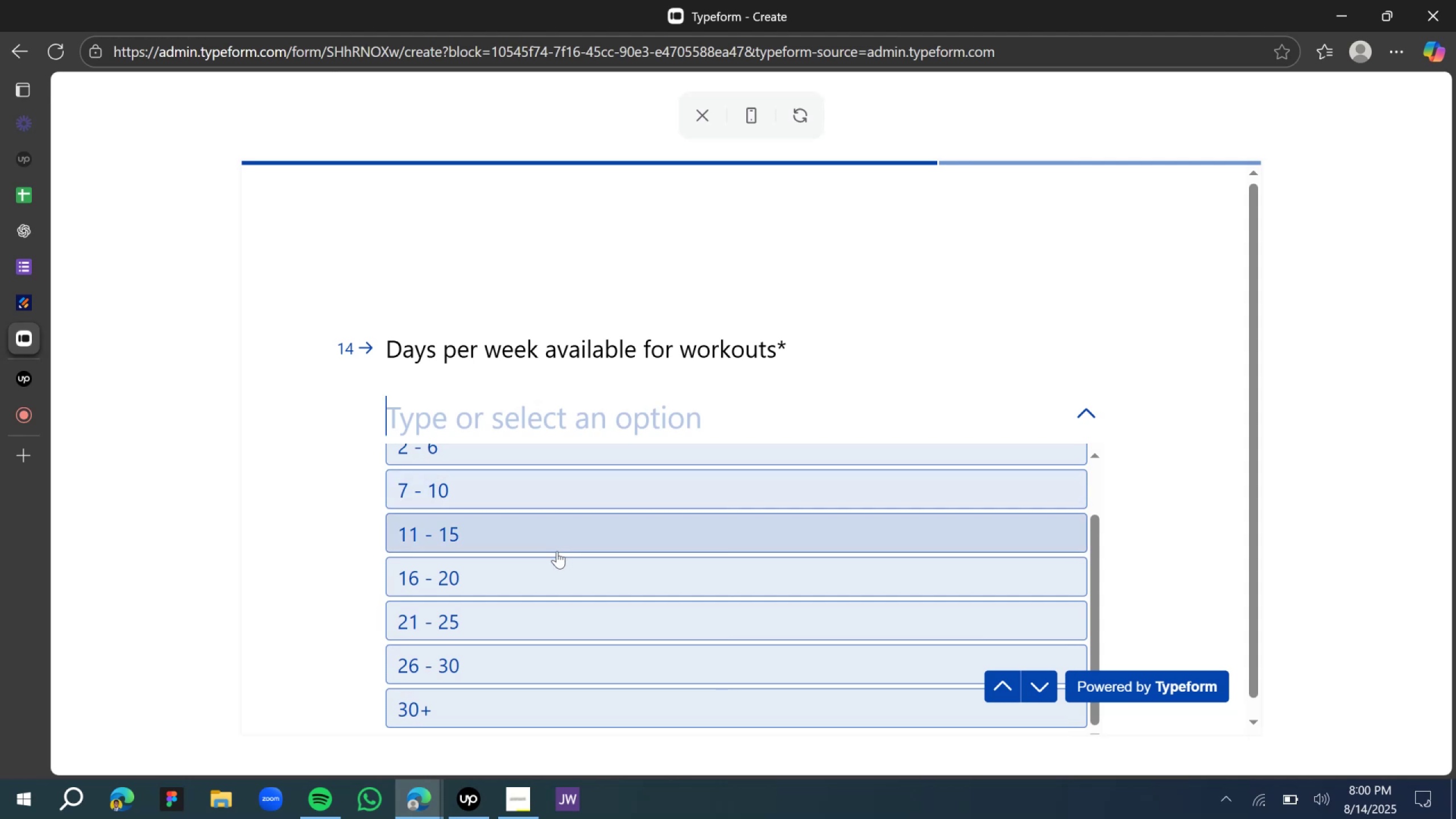 
scroll: coordinate [552, 558], scroll_direction: up, amount: 4.0
 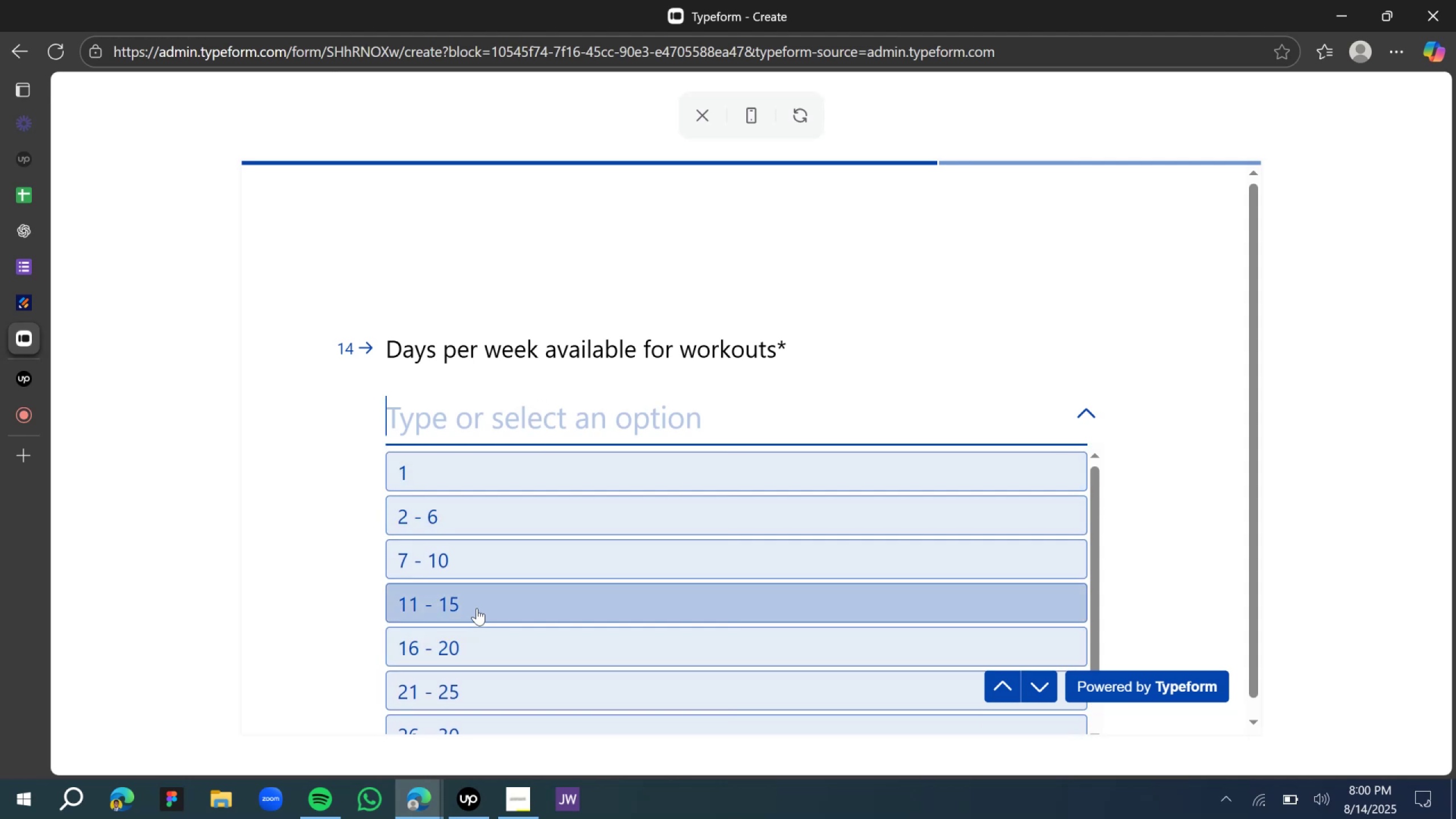 
left_click([477, 608])
 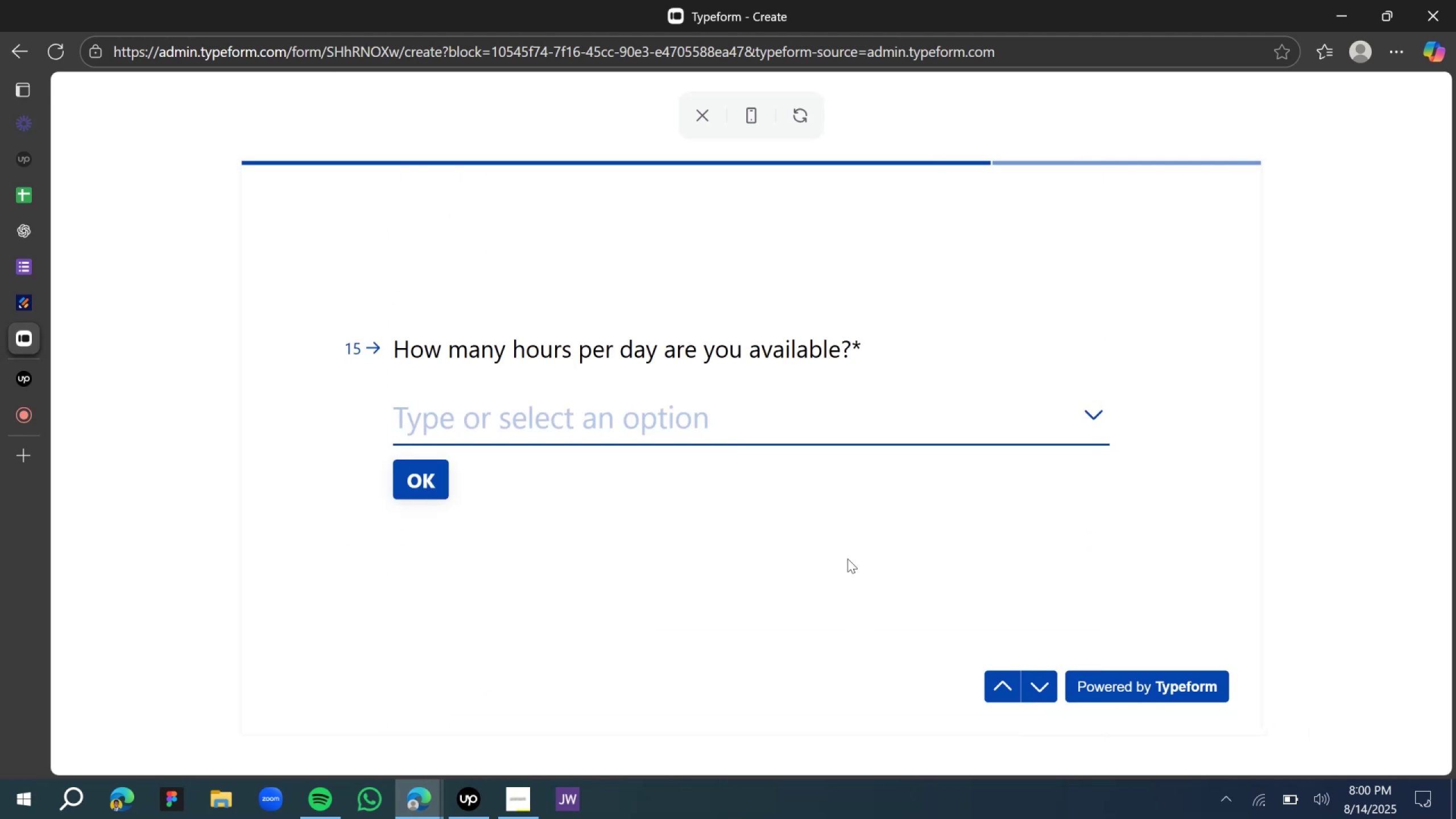 
left_click([680, 420])
 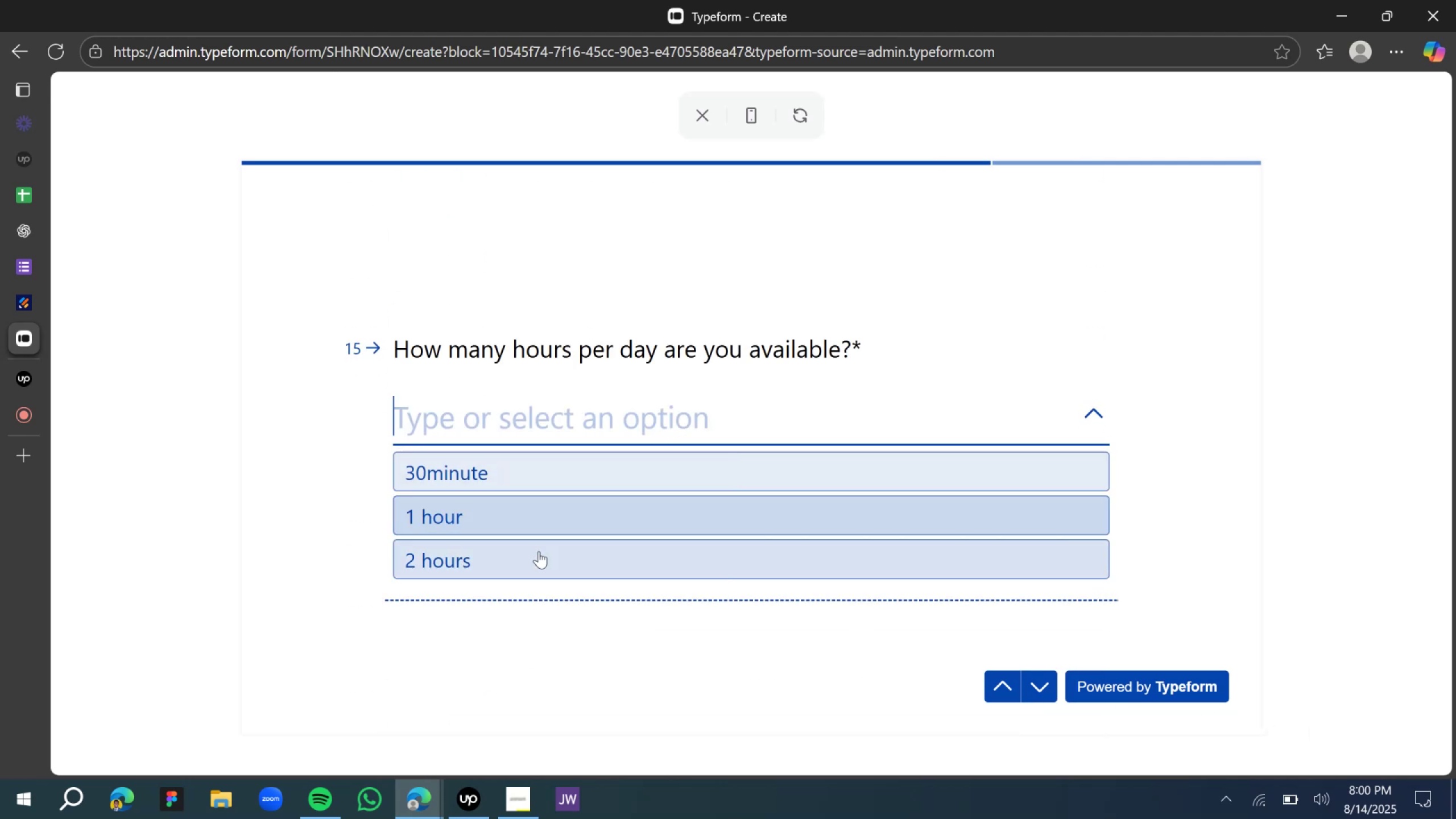 
left_click([532, 565])
 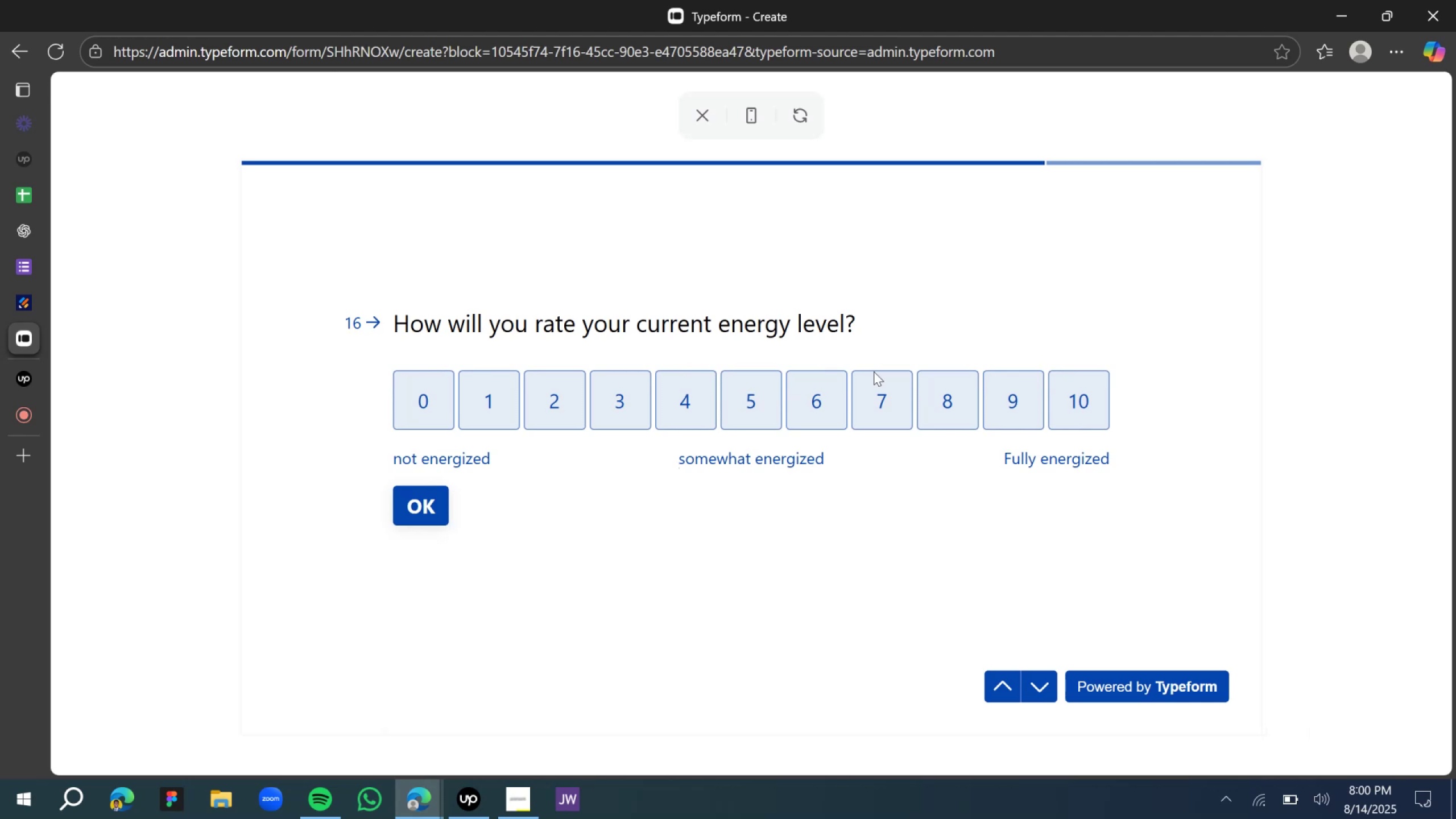 
left_click([949, 413])
 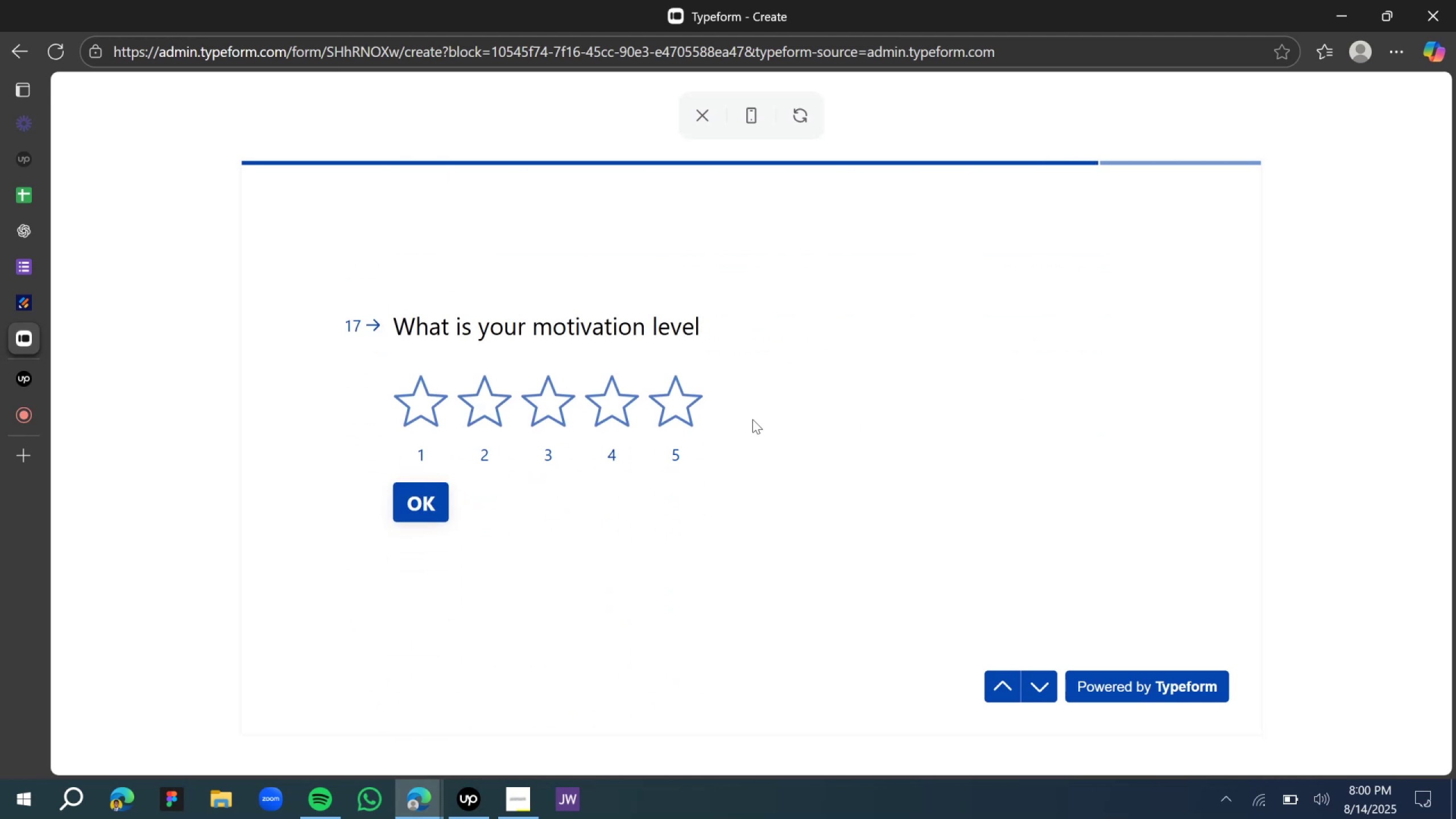 
left_click([693, 395])
 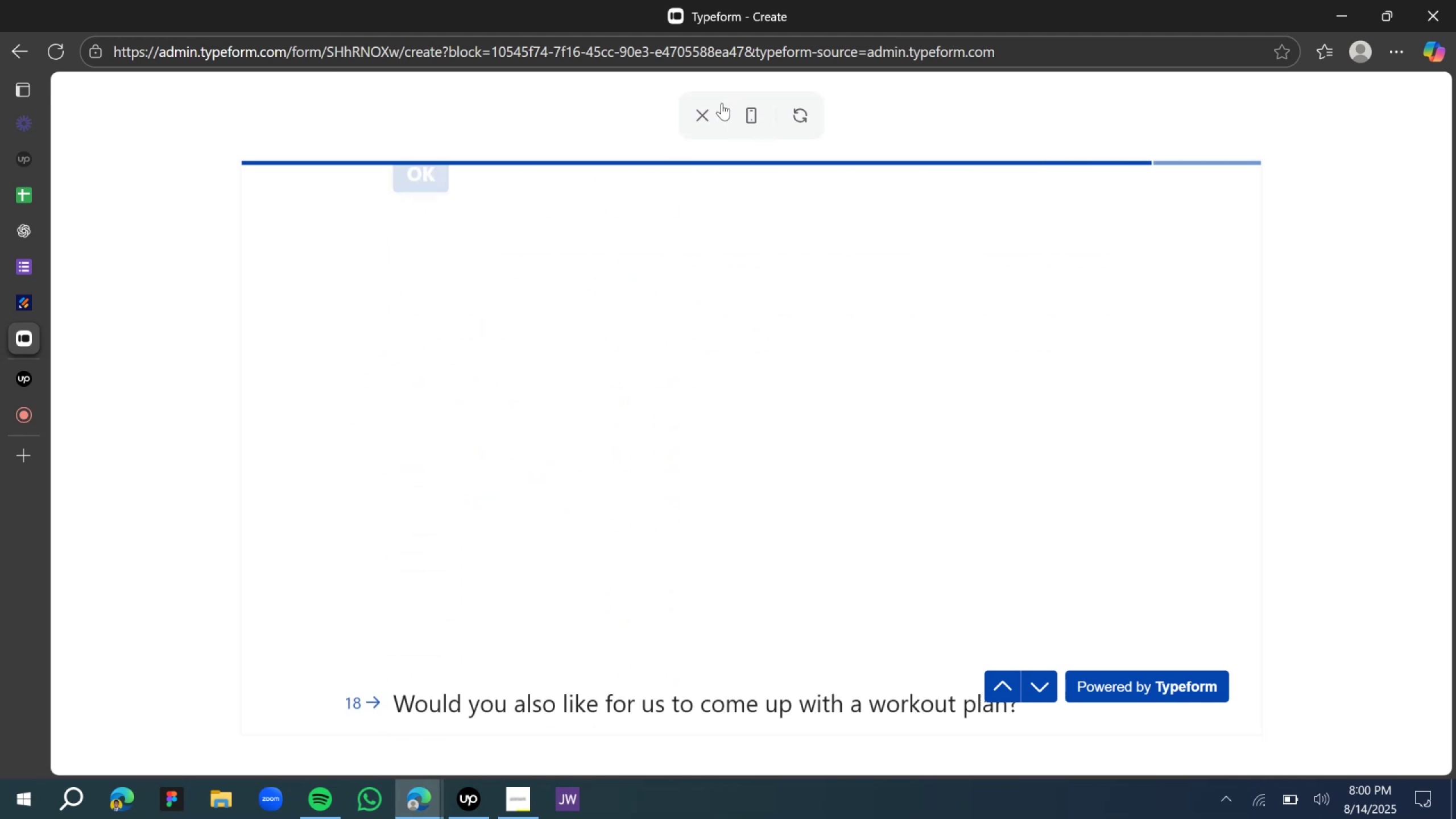 
left_click([714, 112])
 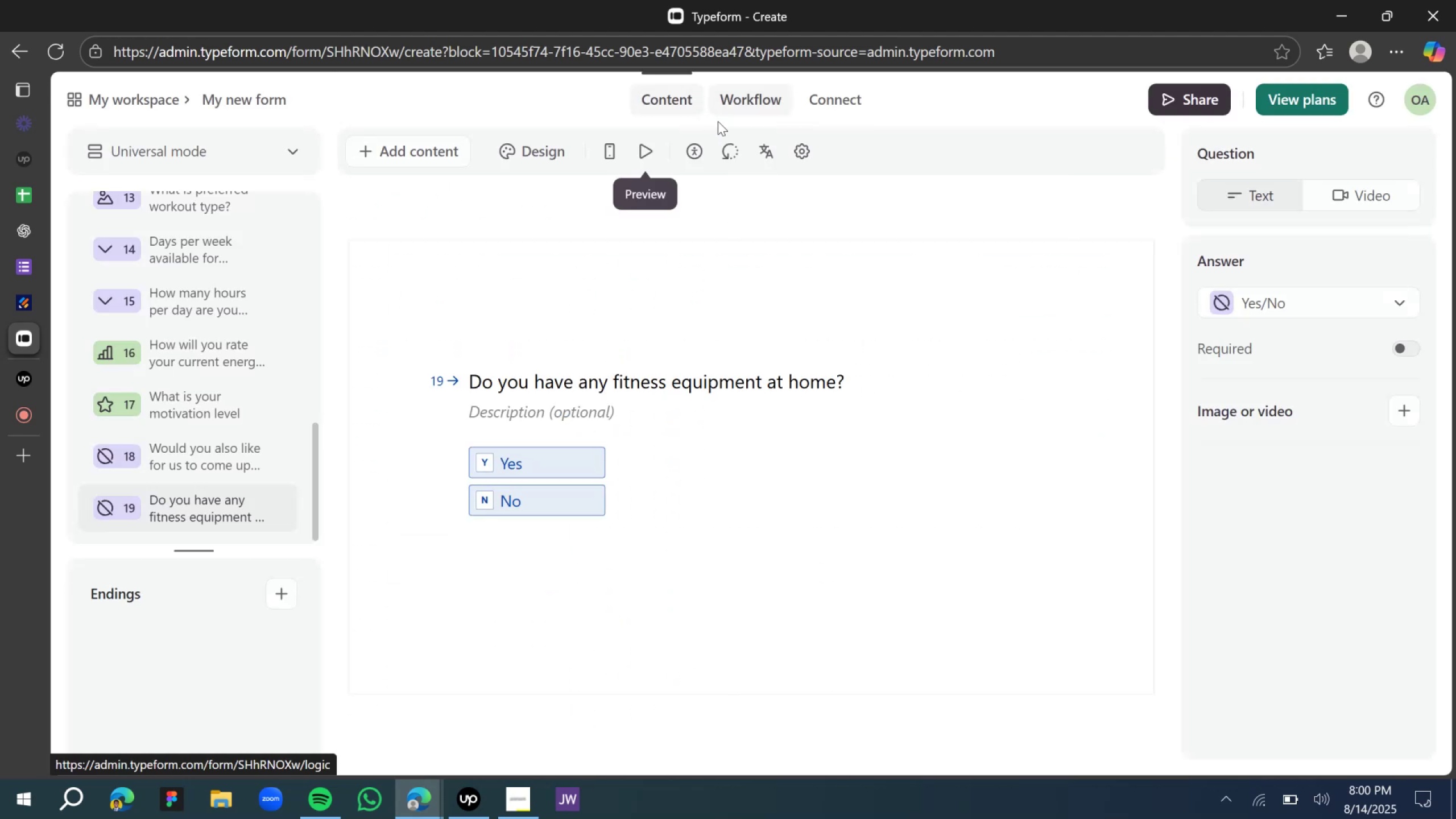 
scroll: coordinate [195, 307], scroll_direction: up, amount: 14.0
 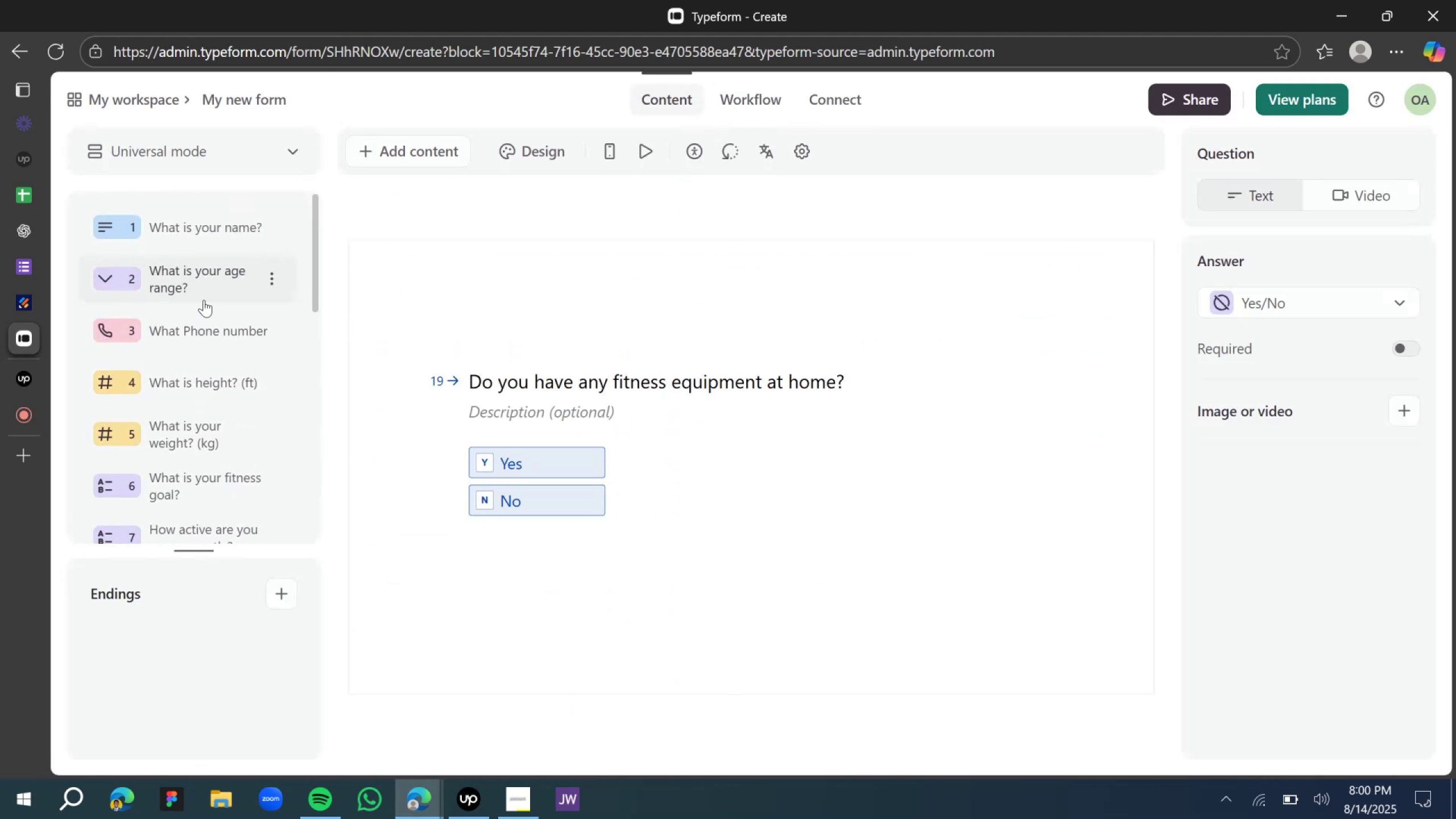 
scroll: coordinate [204, 449], scroll_direction: down, amount: 4.0
 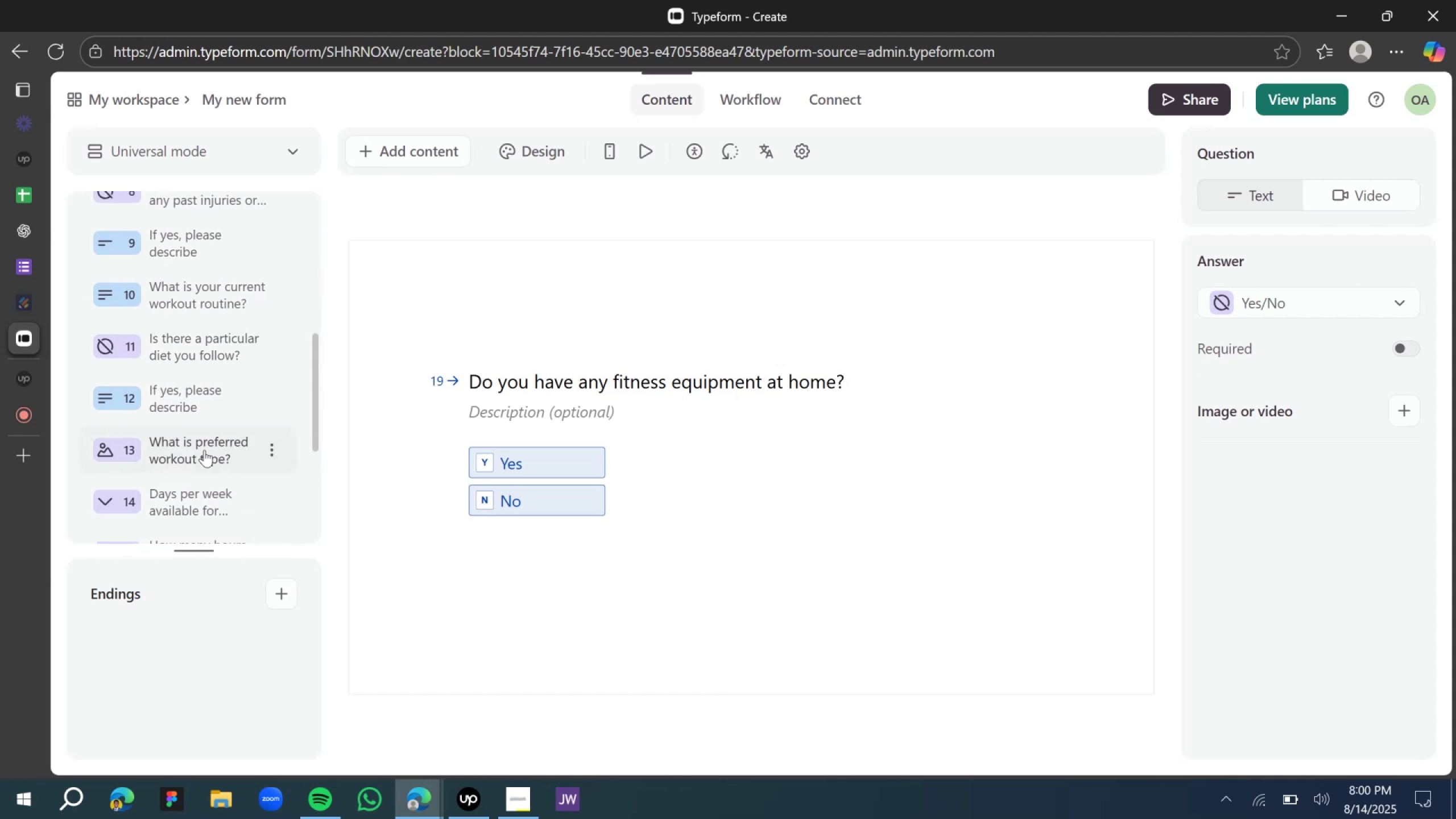 
left_click([203, 454])
 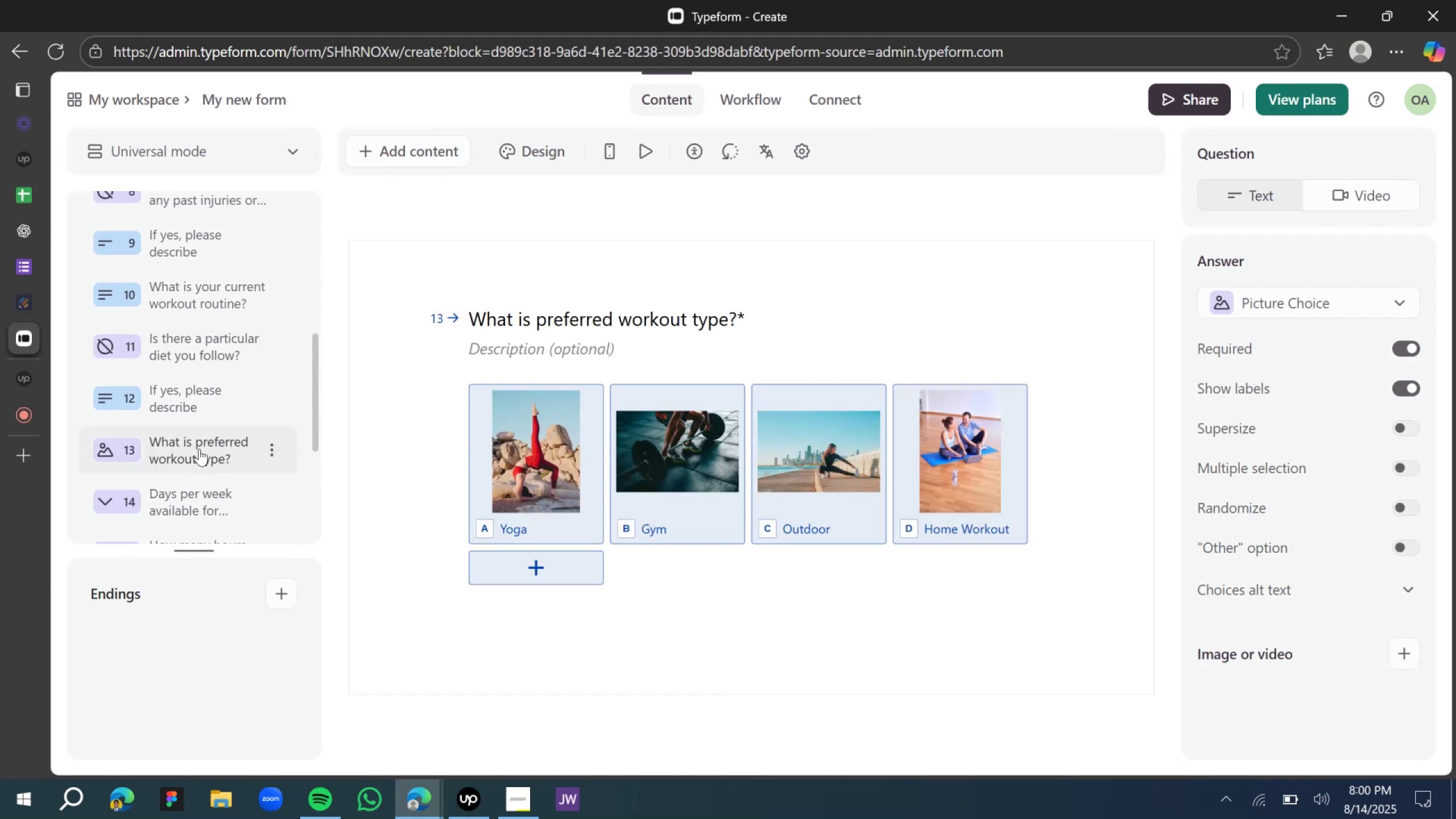 
left_click([146, 492])
 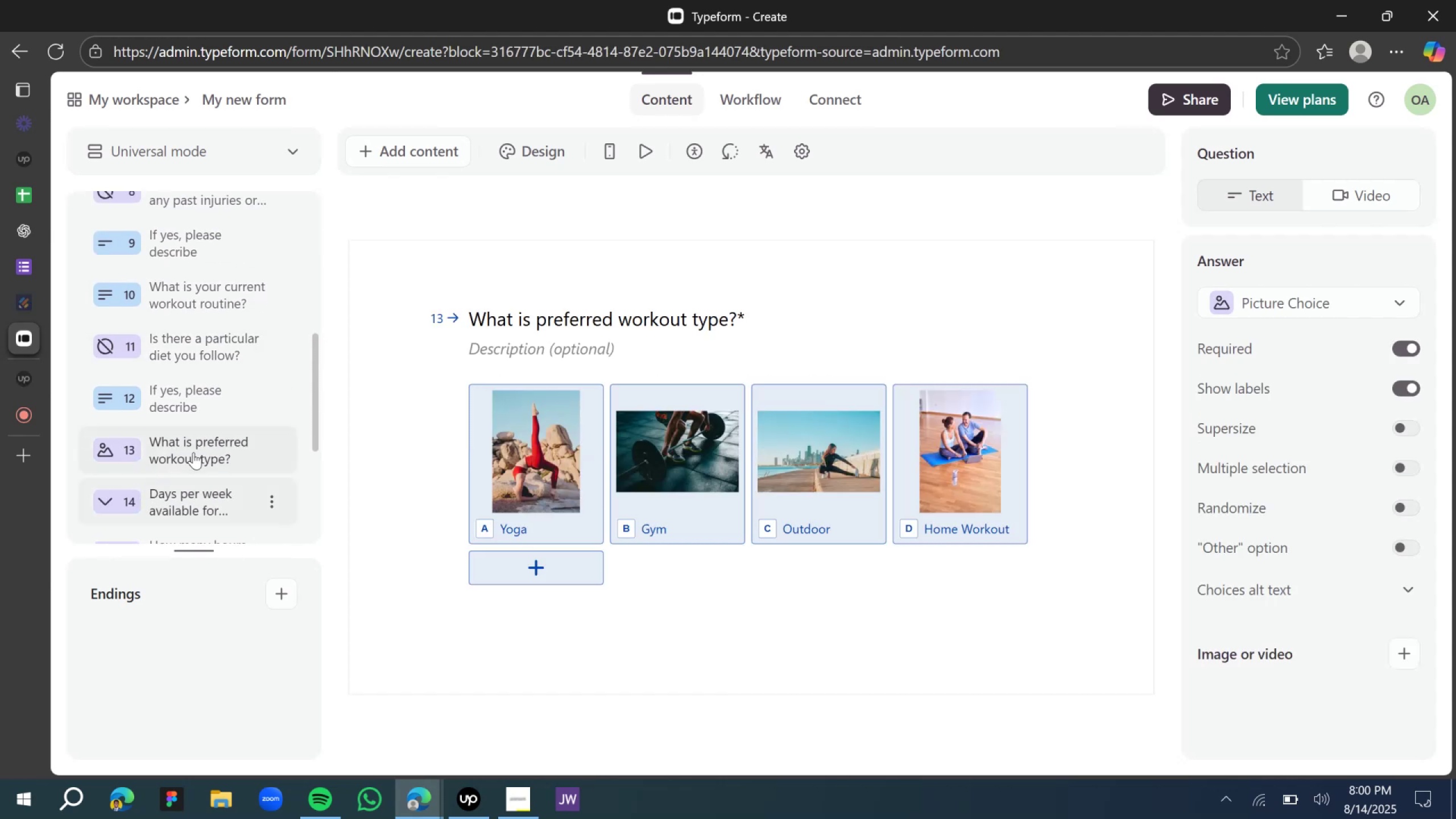 
scroll: coordinate [193, 451], scroll_direction: down, amount: 1.0
 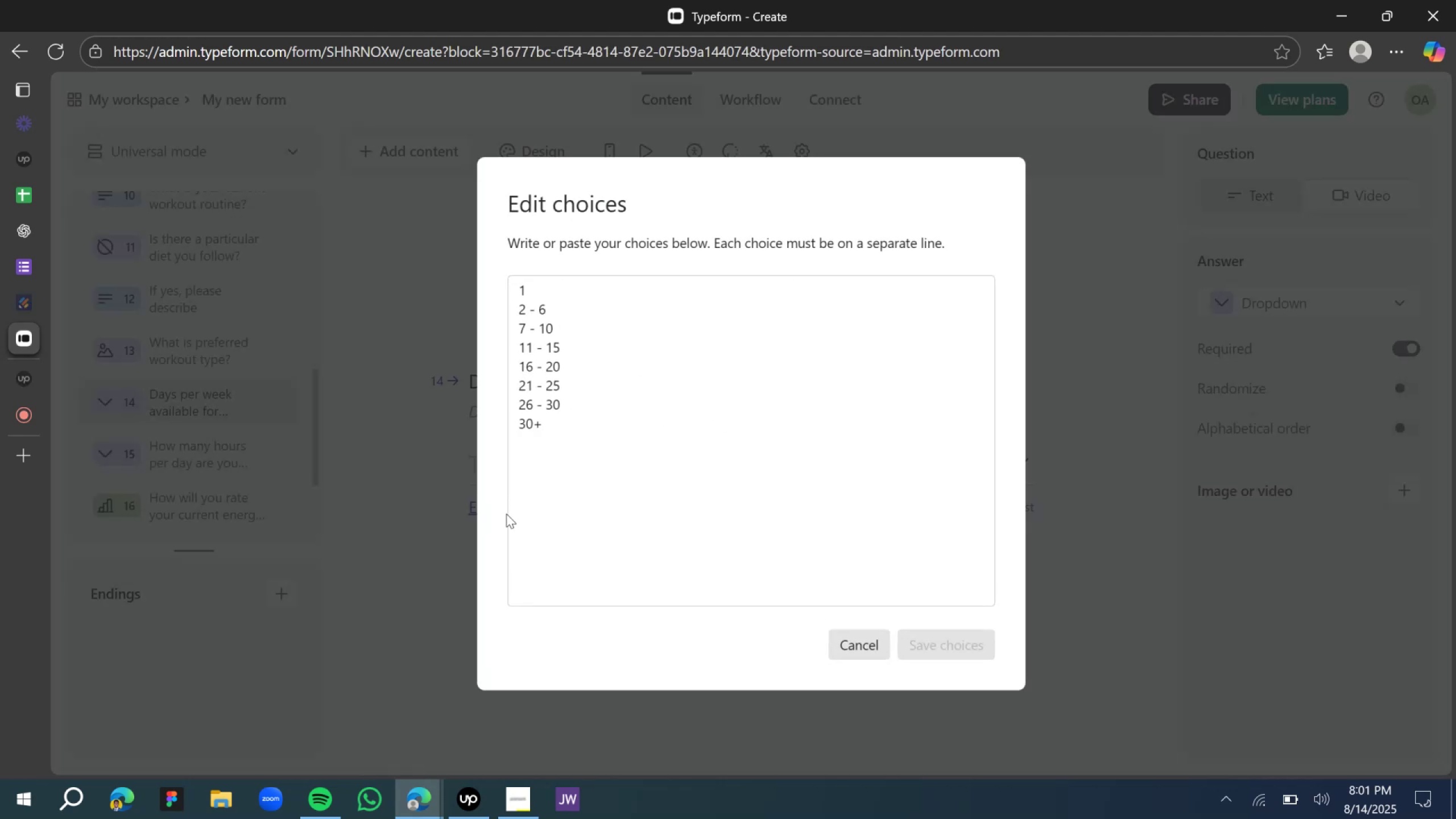 
left_click([540, 423])
 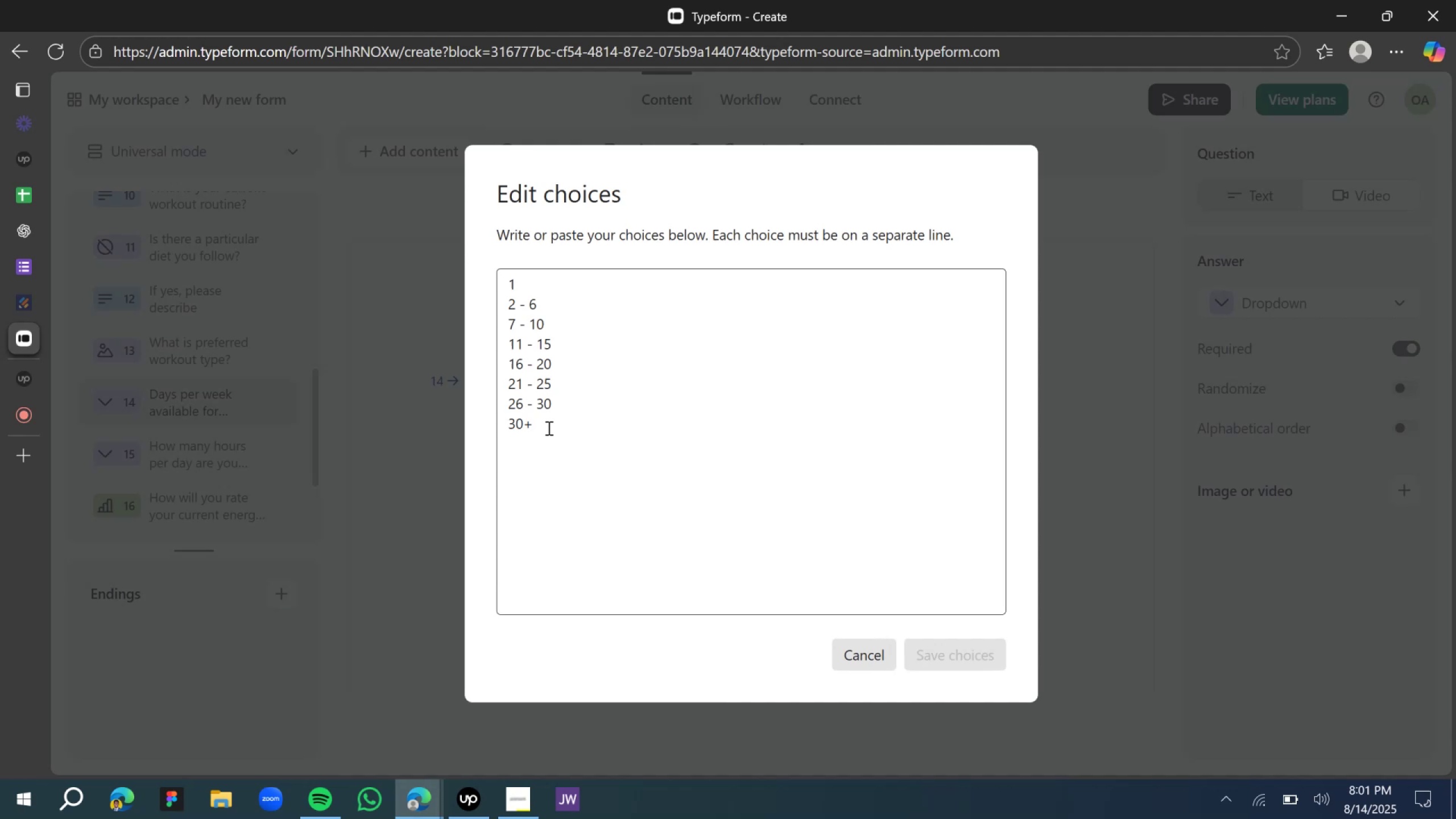 
key(Backspace)
 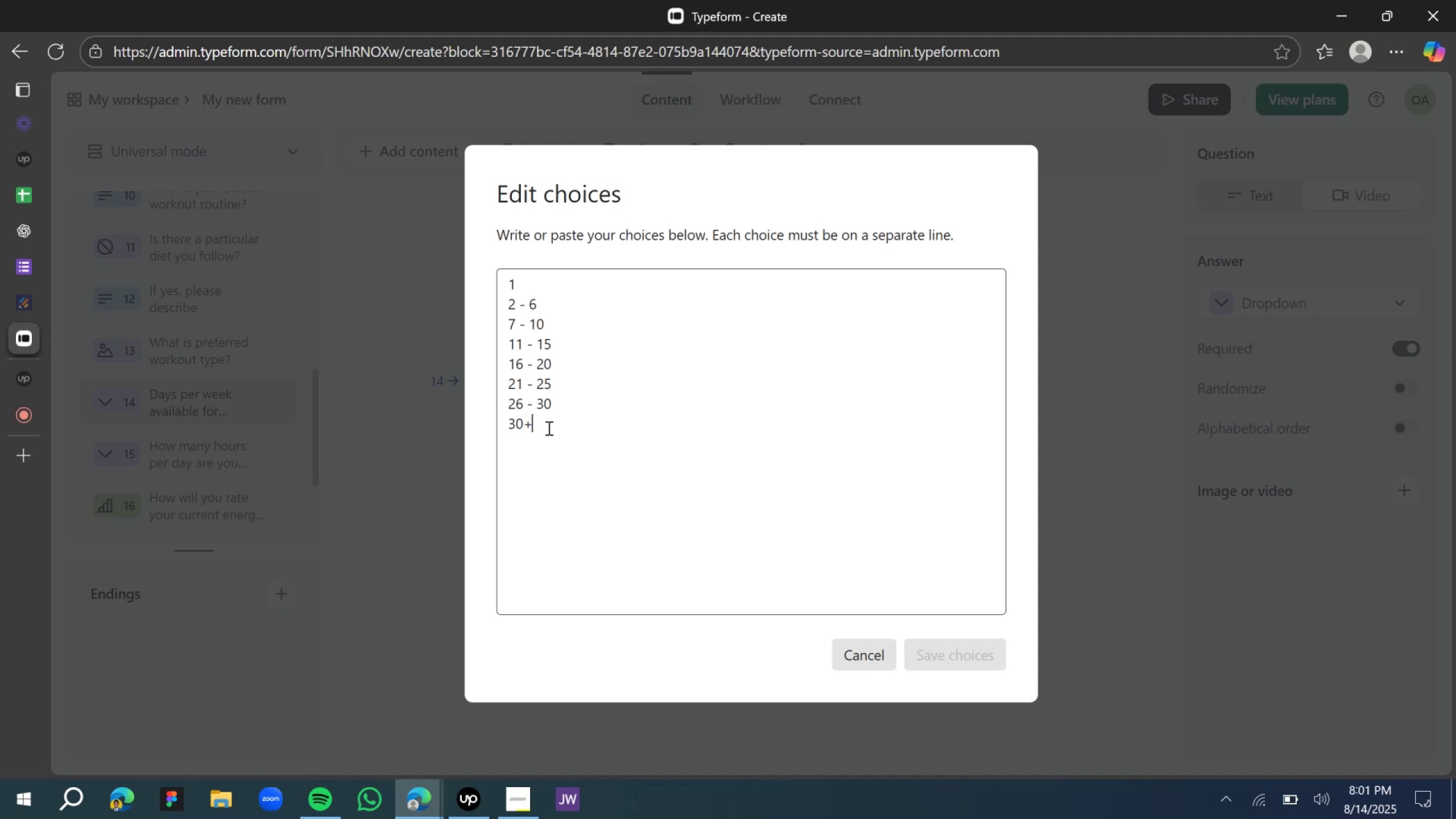 
hold_key(key=Backspace, duration=1.51)
 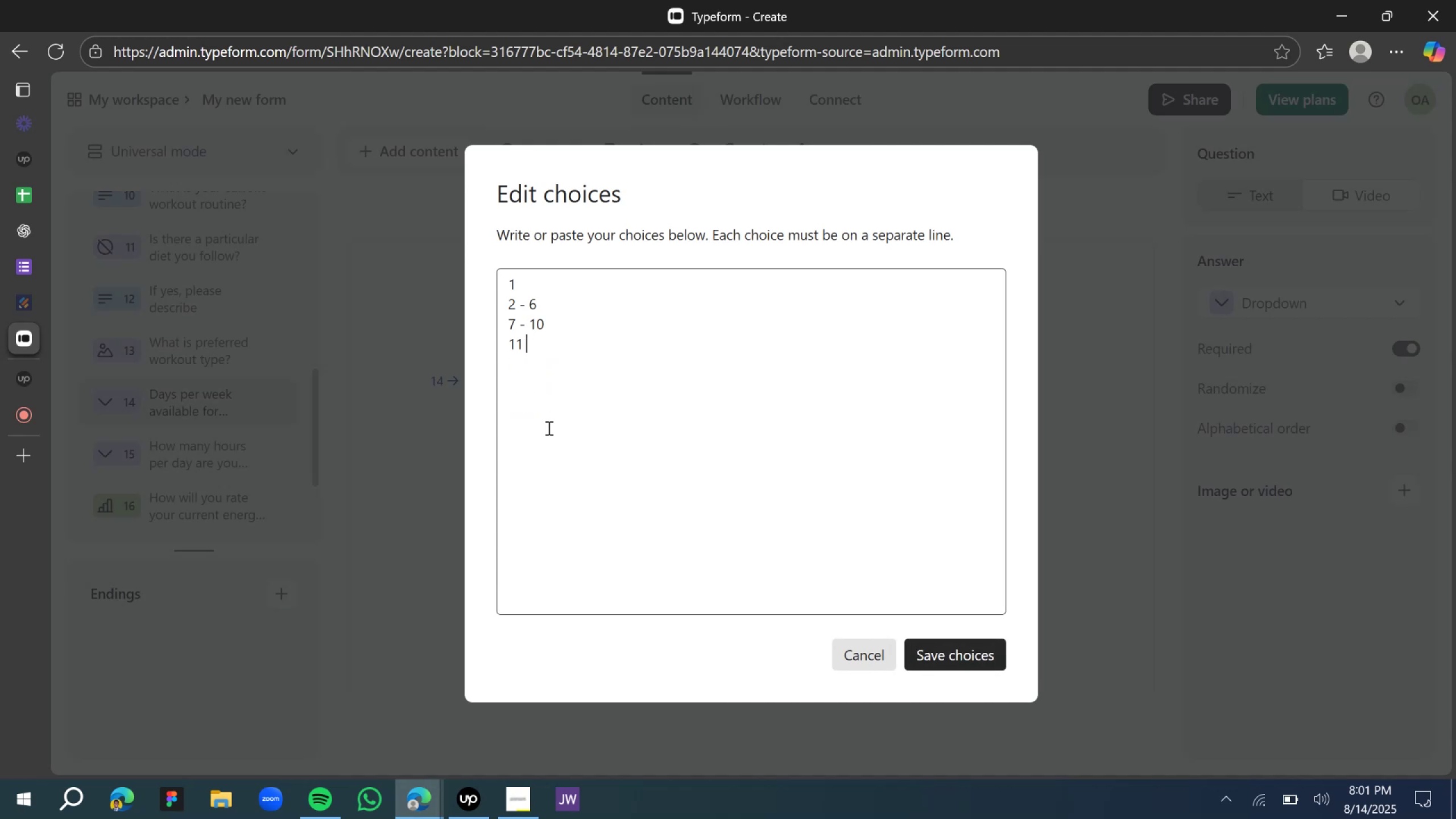 
hold_key(key=Backspace, duration=0.63)
 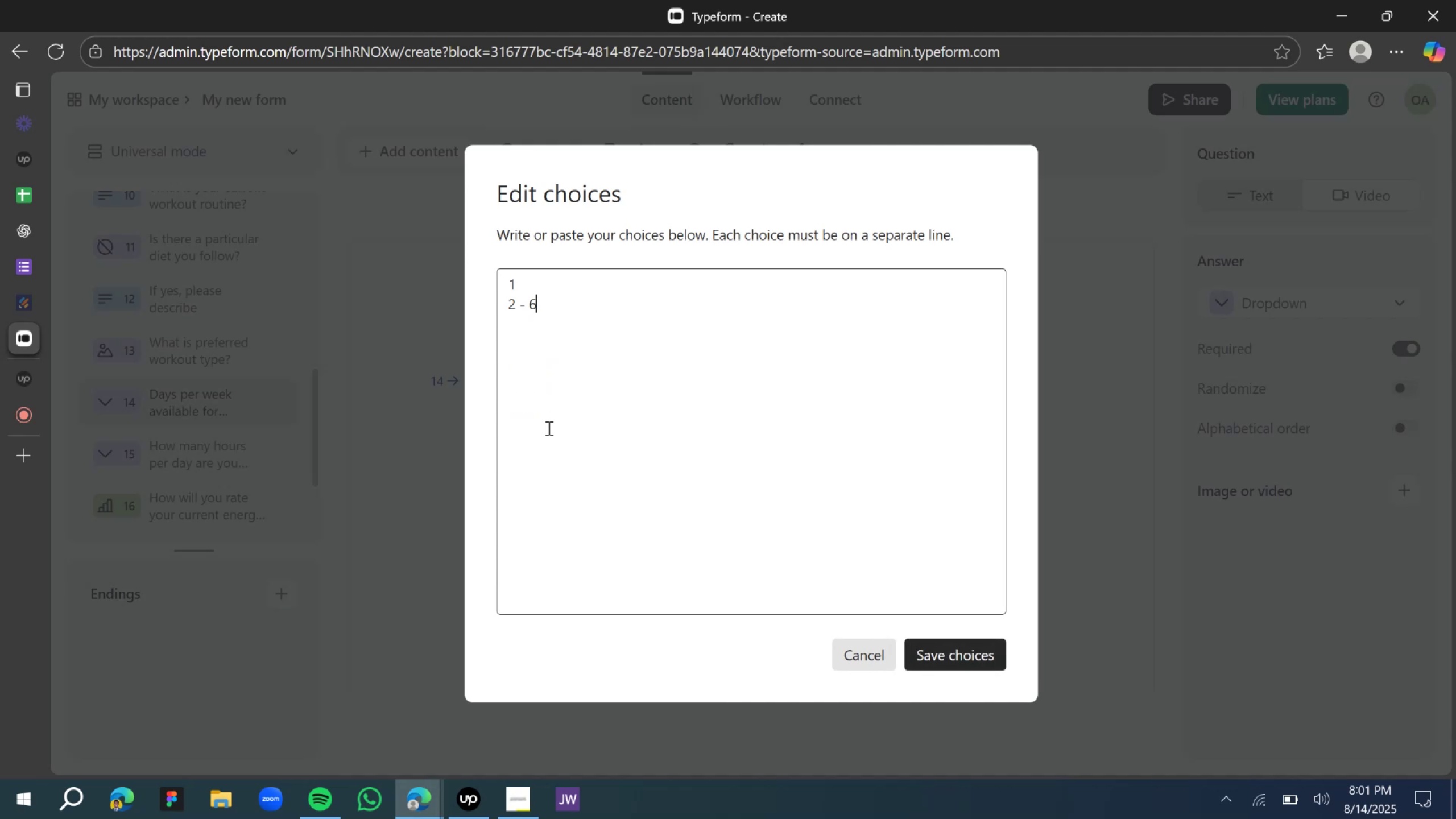 
key(Backspace)
 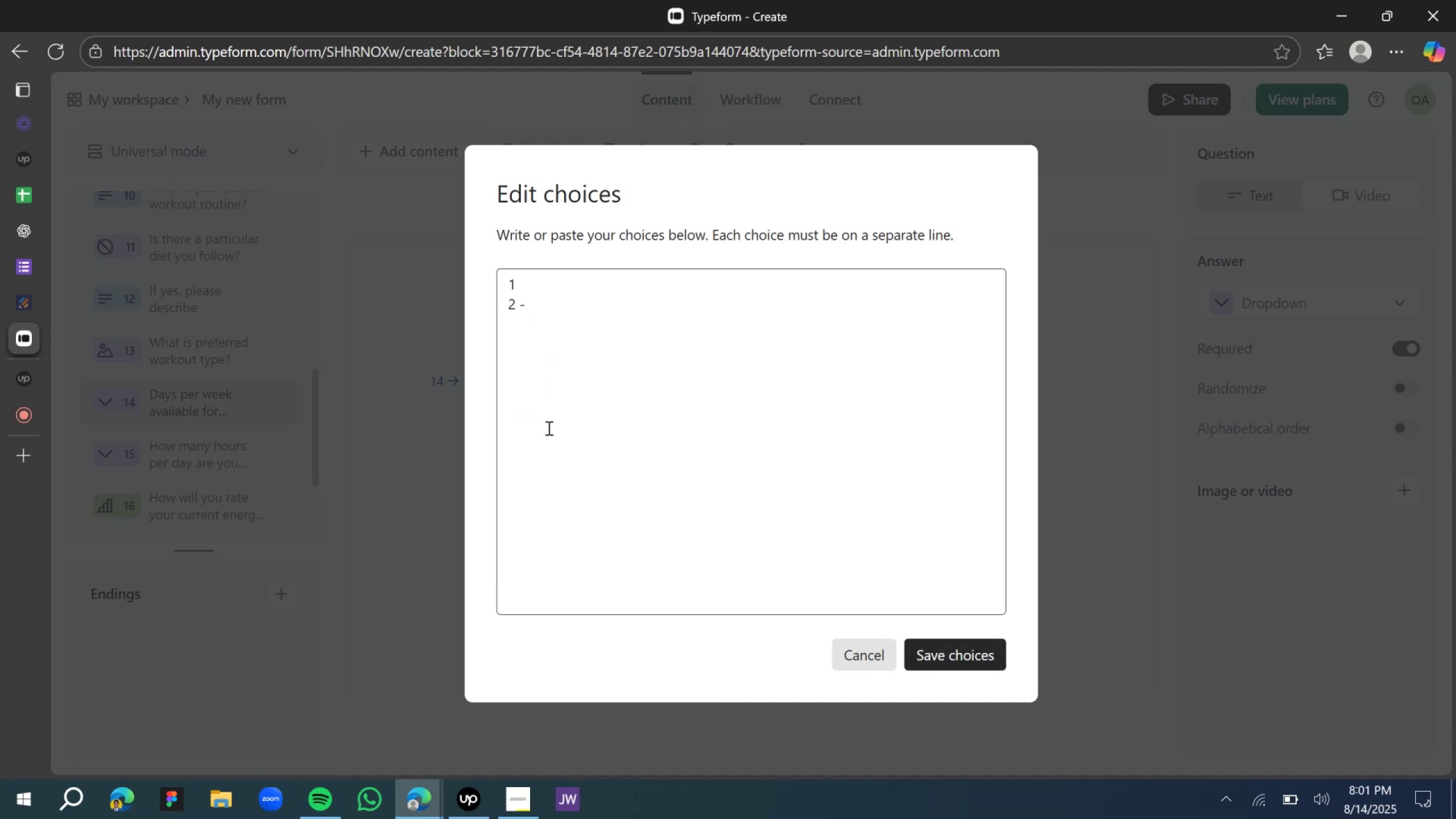 
key(3)
 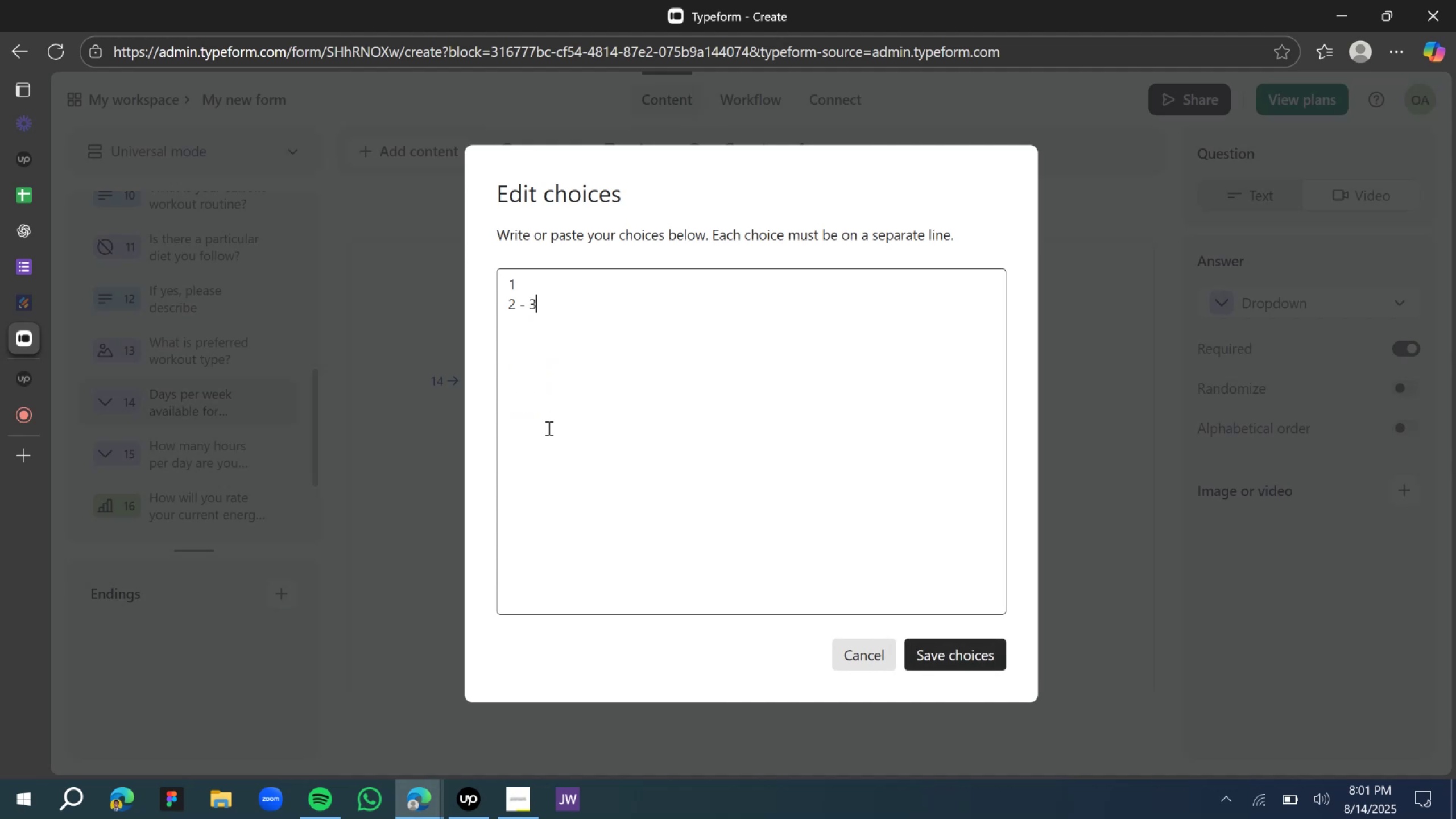 
key(Enter)
 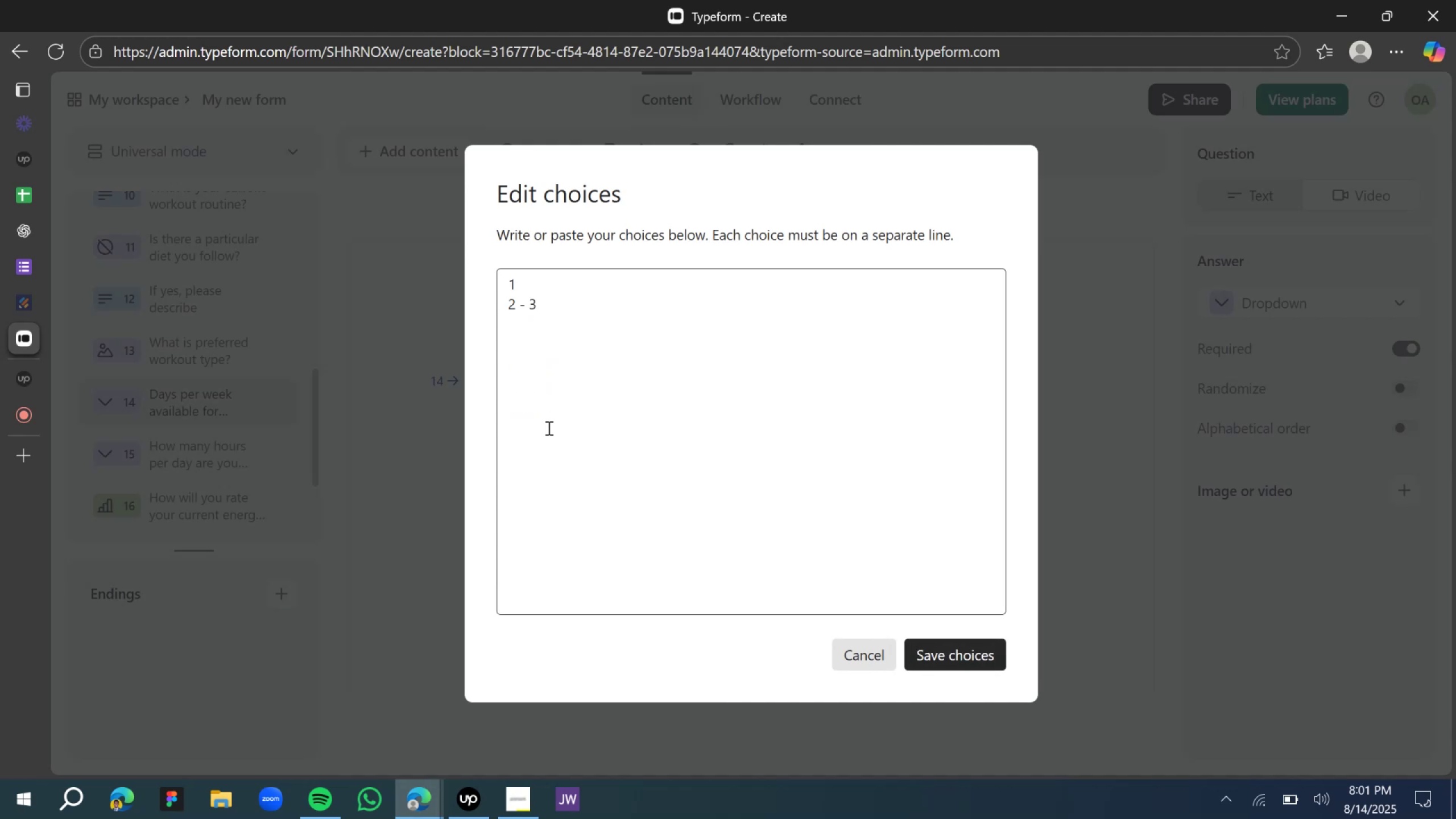 
key(3)
 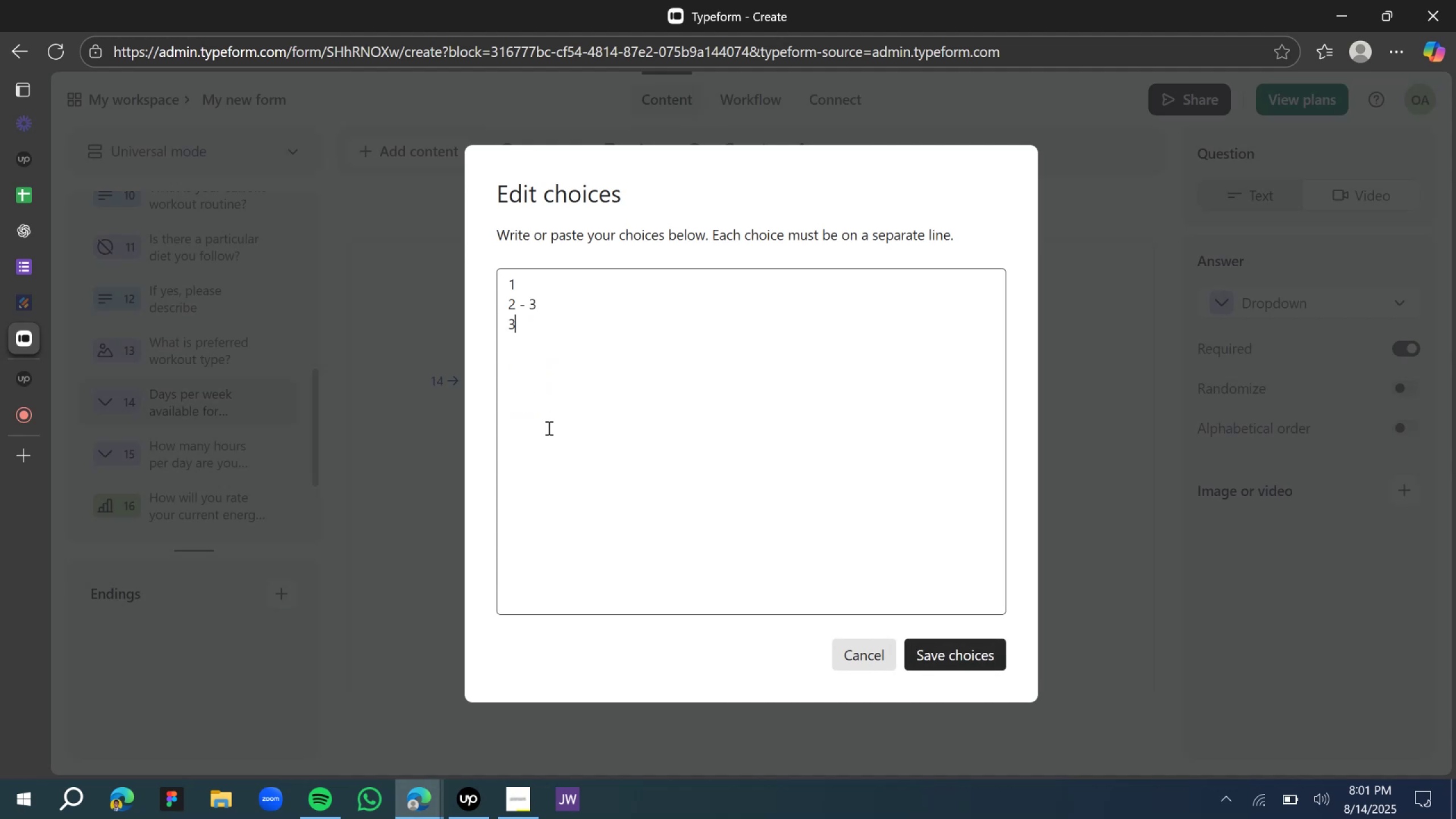 
key(Space)
 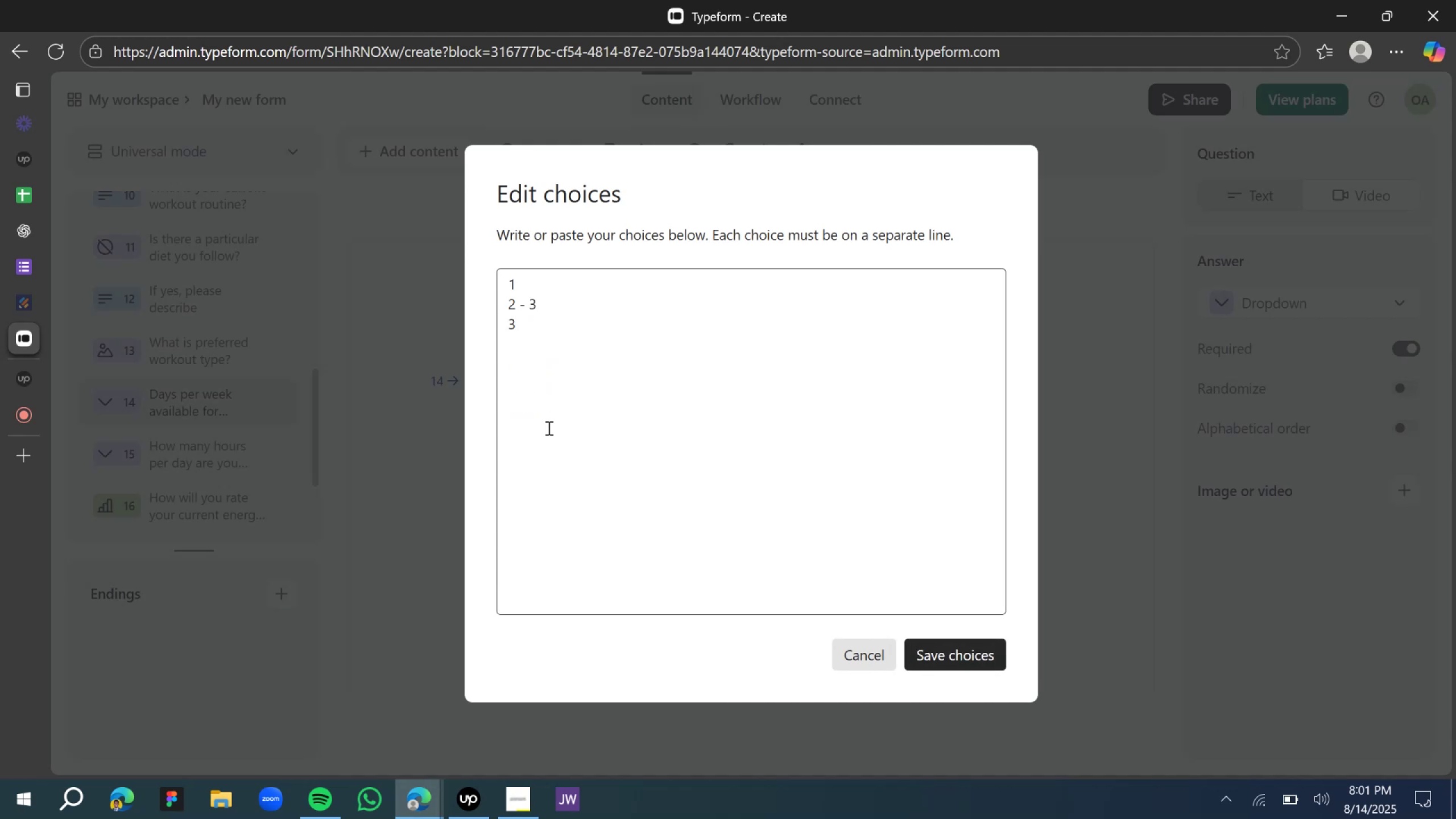 
key(Minus)
 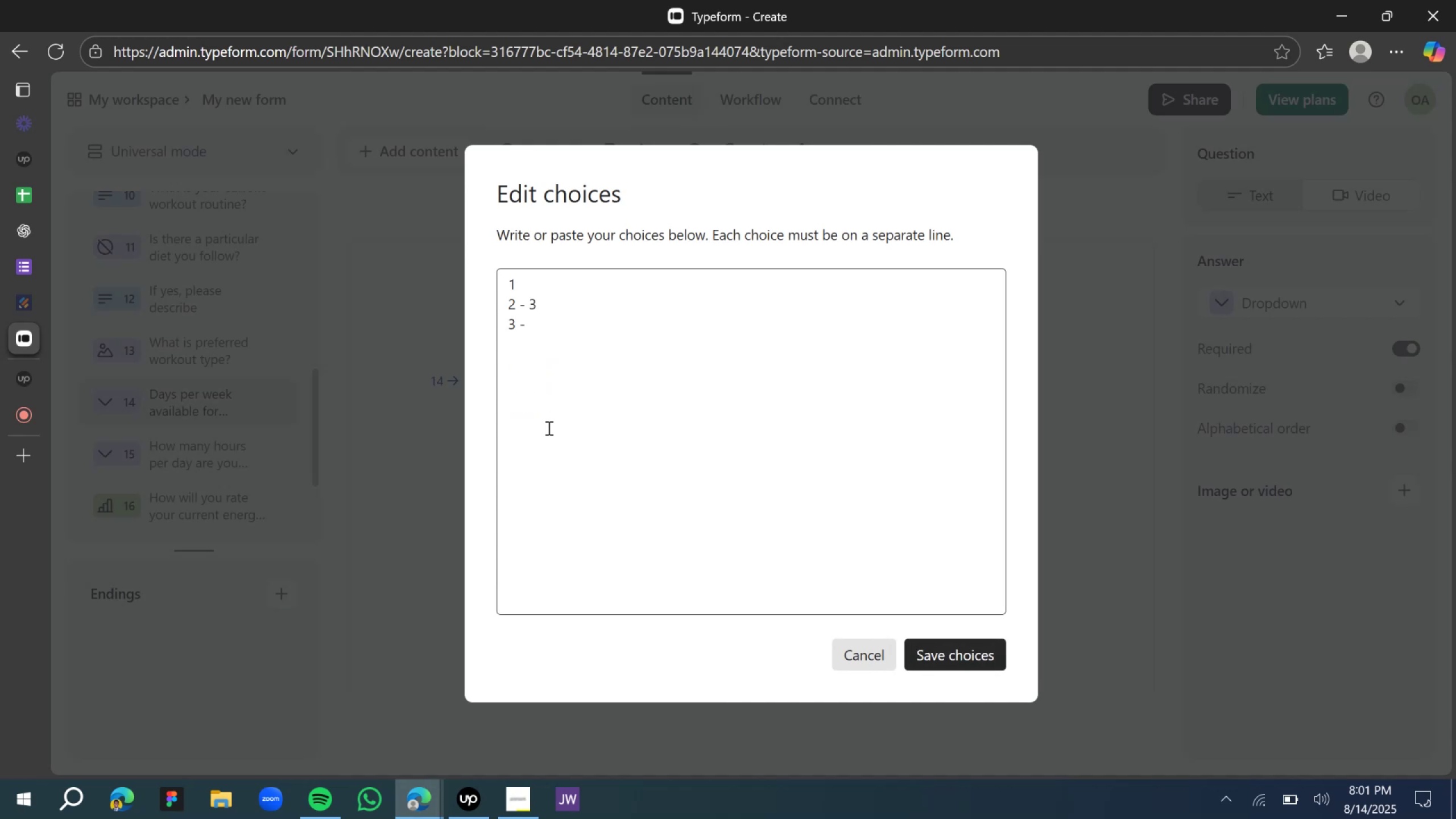 
key(Space)
 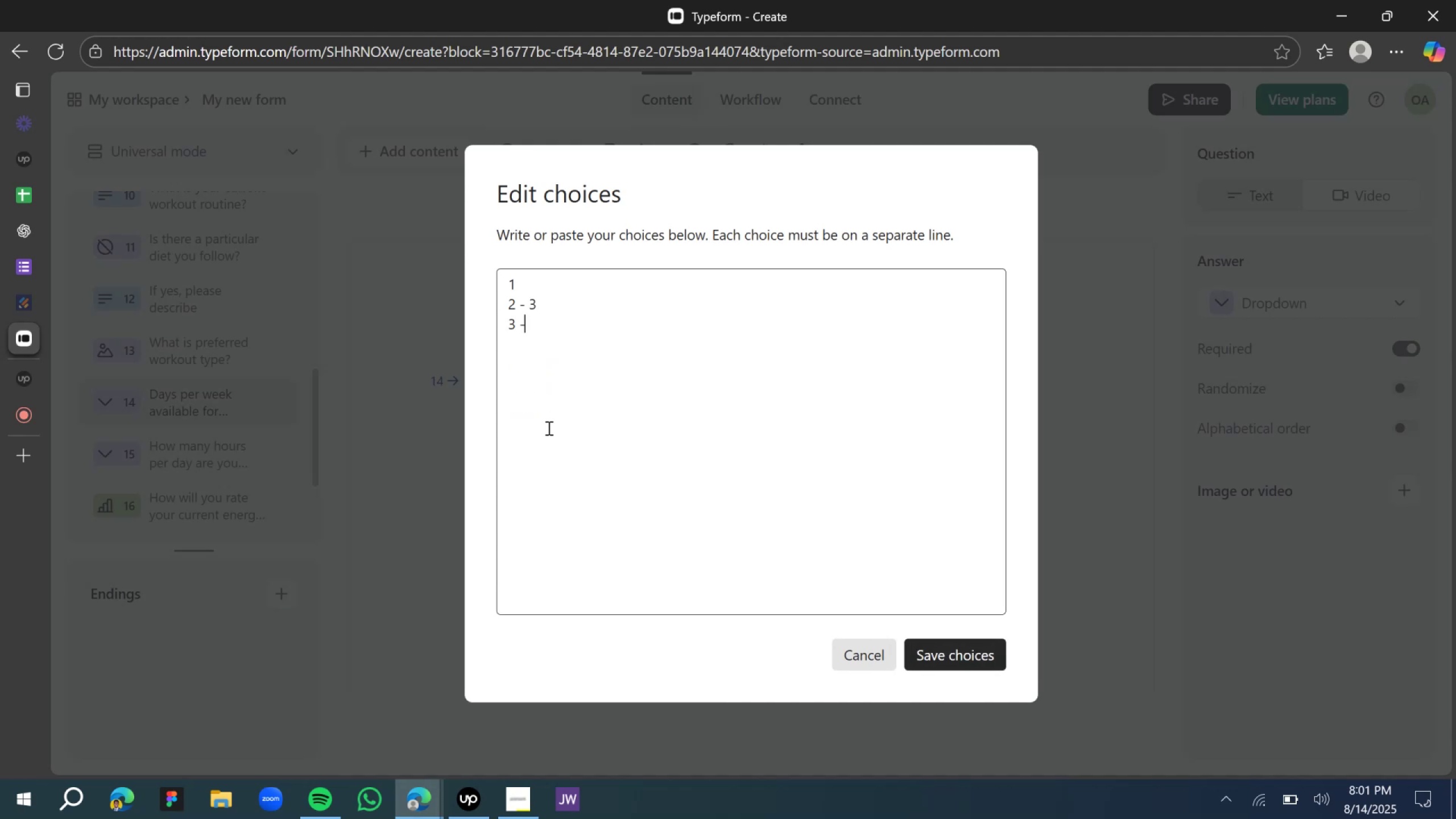 
key(5)
 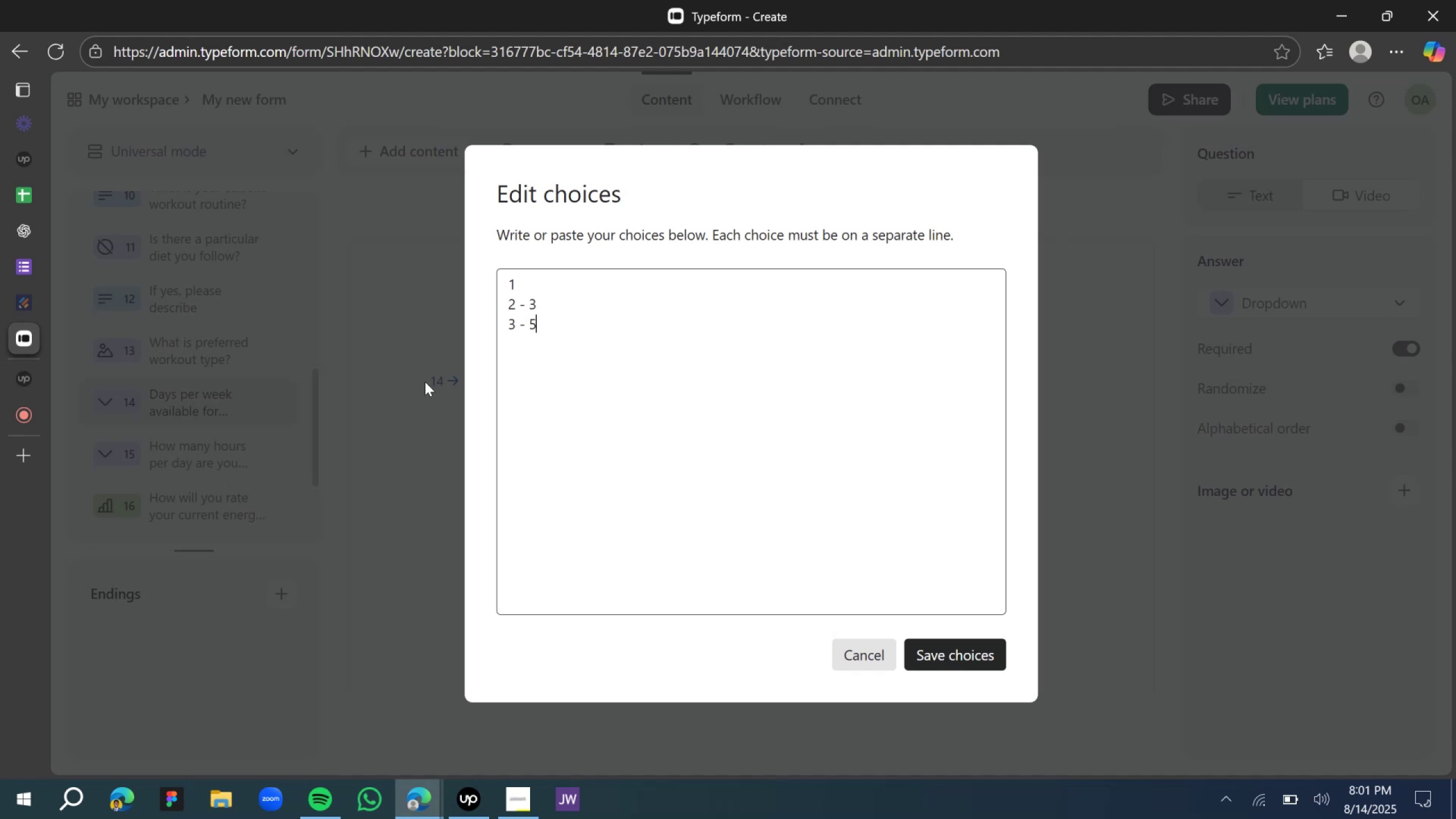 
left_click([968, 661])
 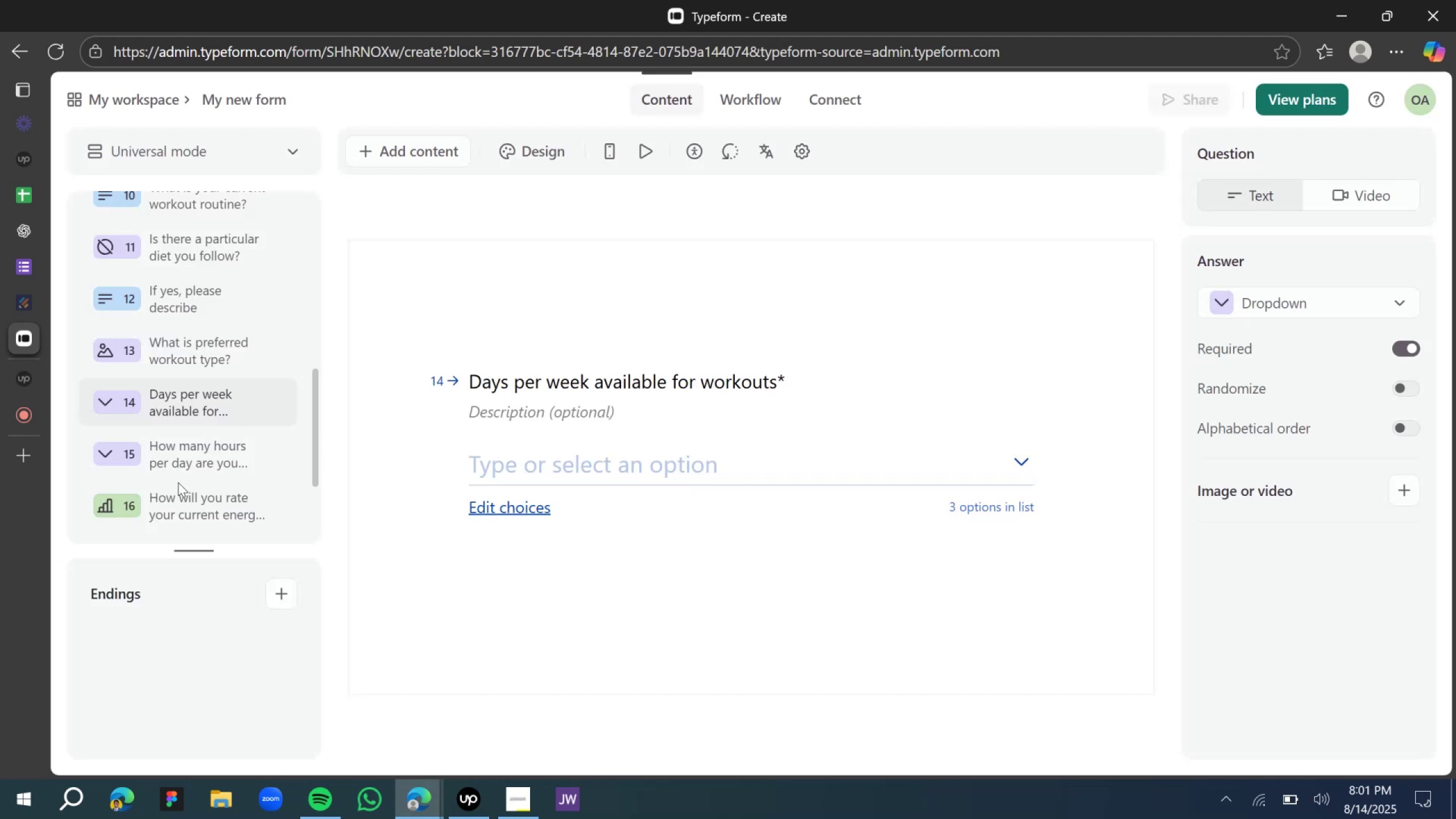 
scroll: coordinate [196, 379], scroll_direction: up, amount: 14.0
 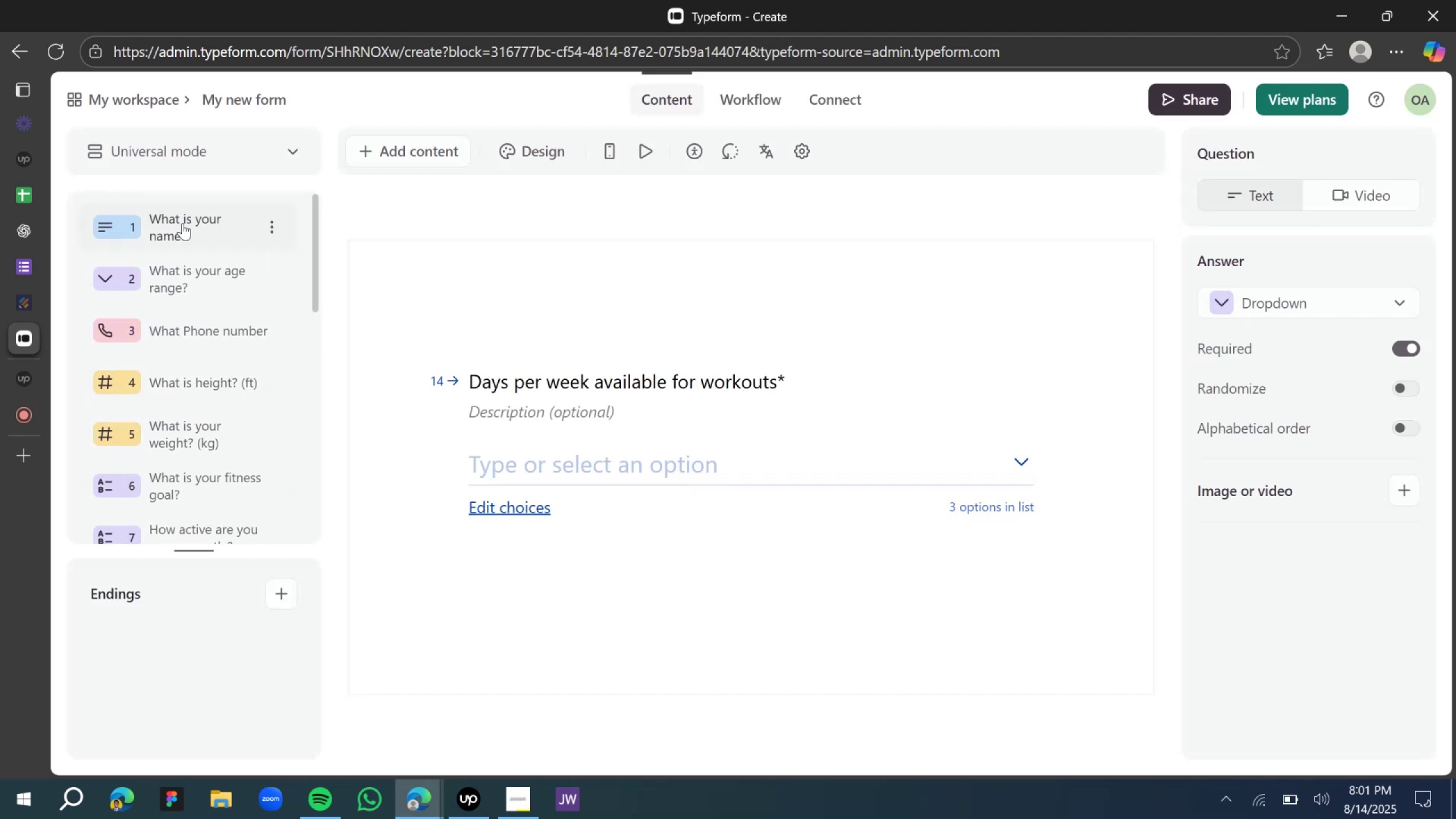 
left_click([185, 228])
 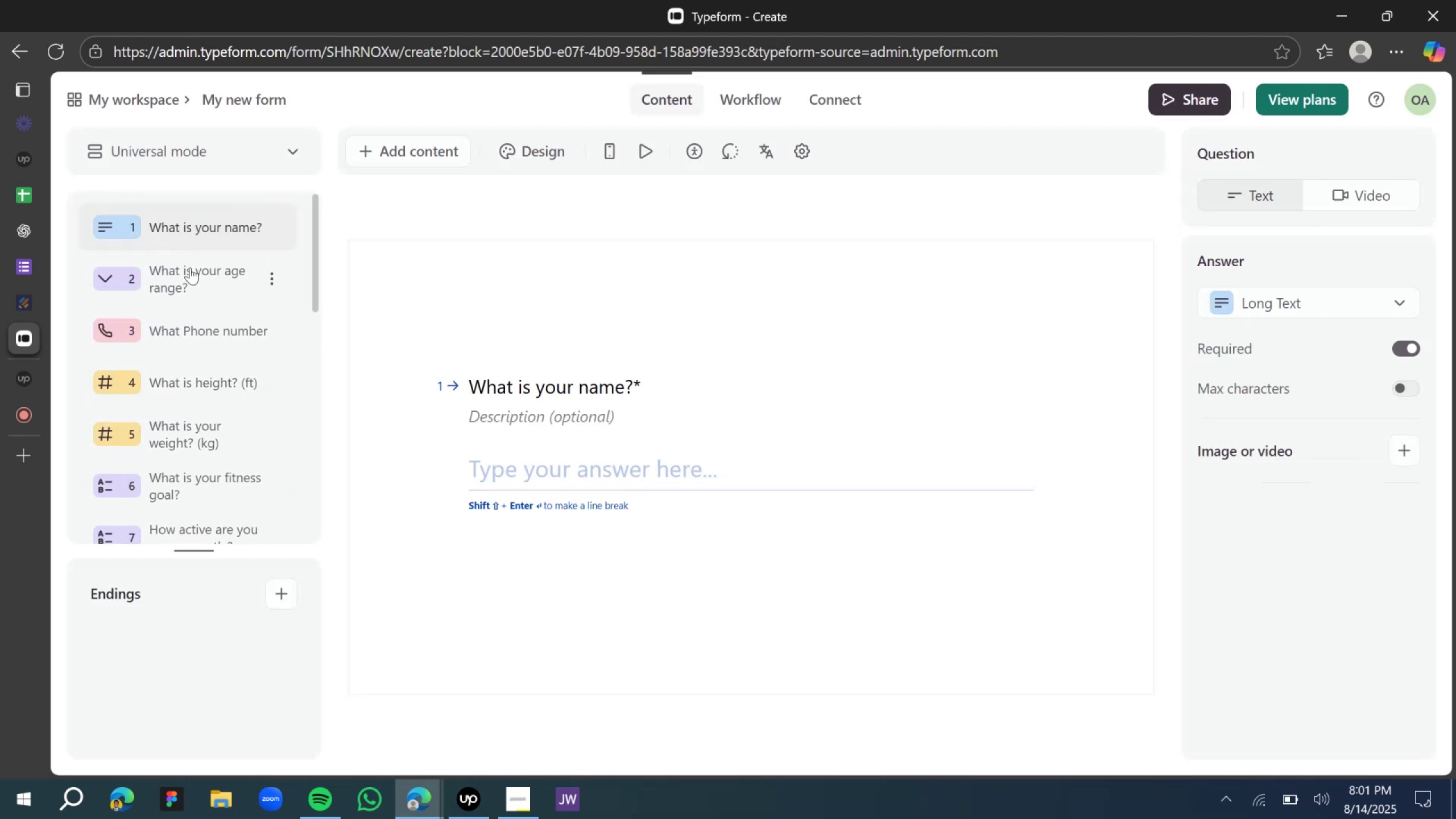 
double_click([190, 267])
 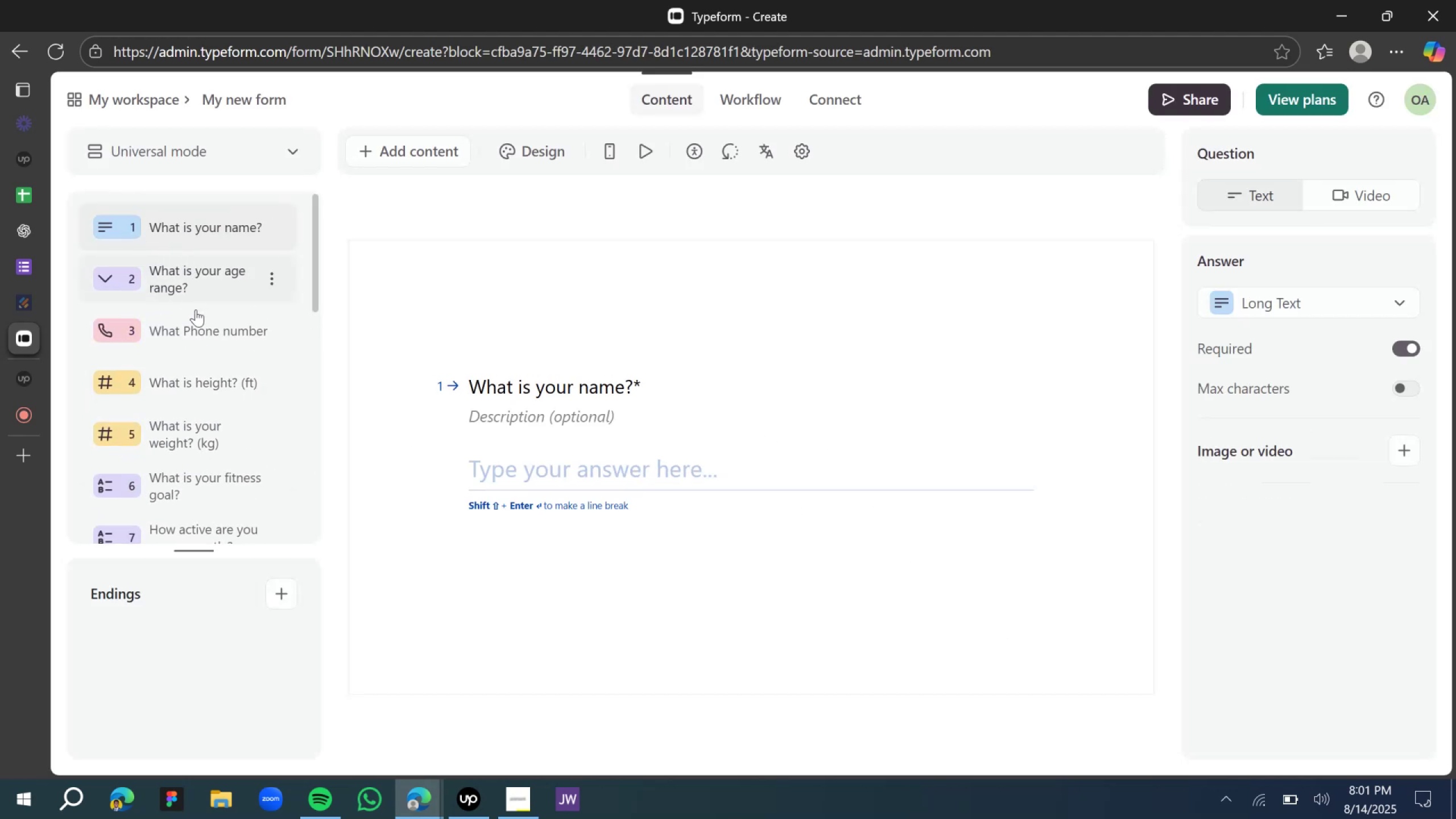 
left_click([196, 314])
 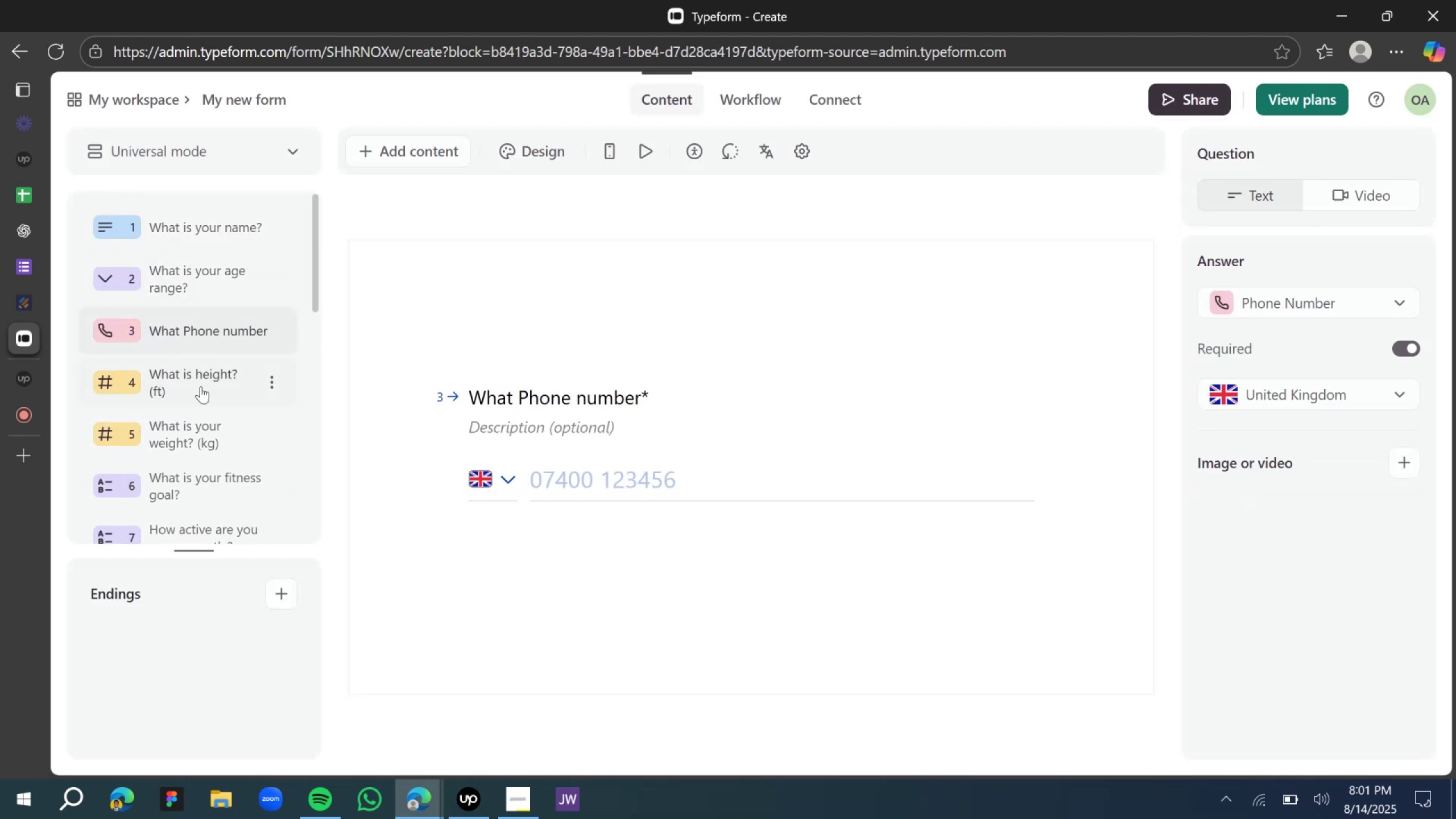 
left_click([202, 386])
 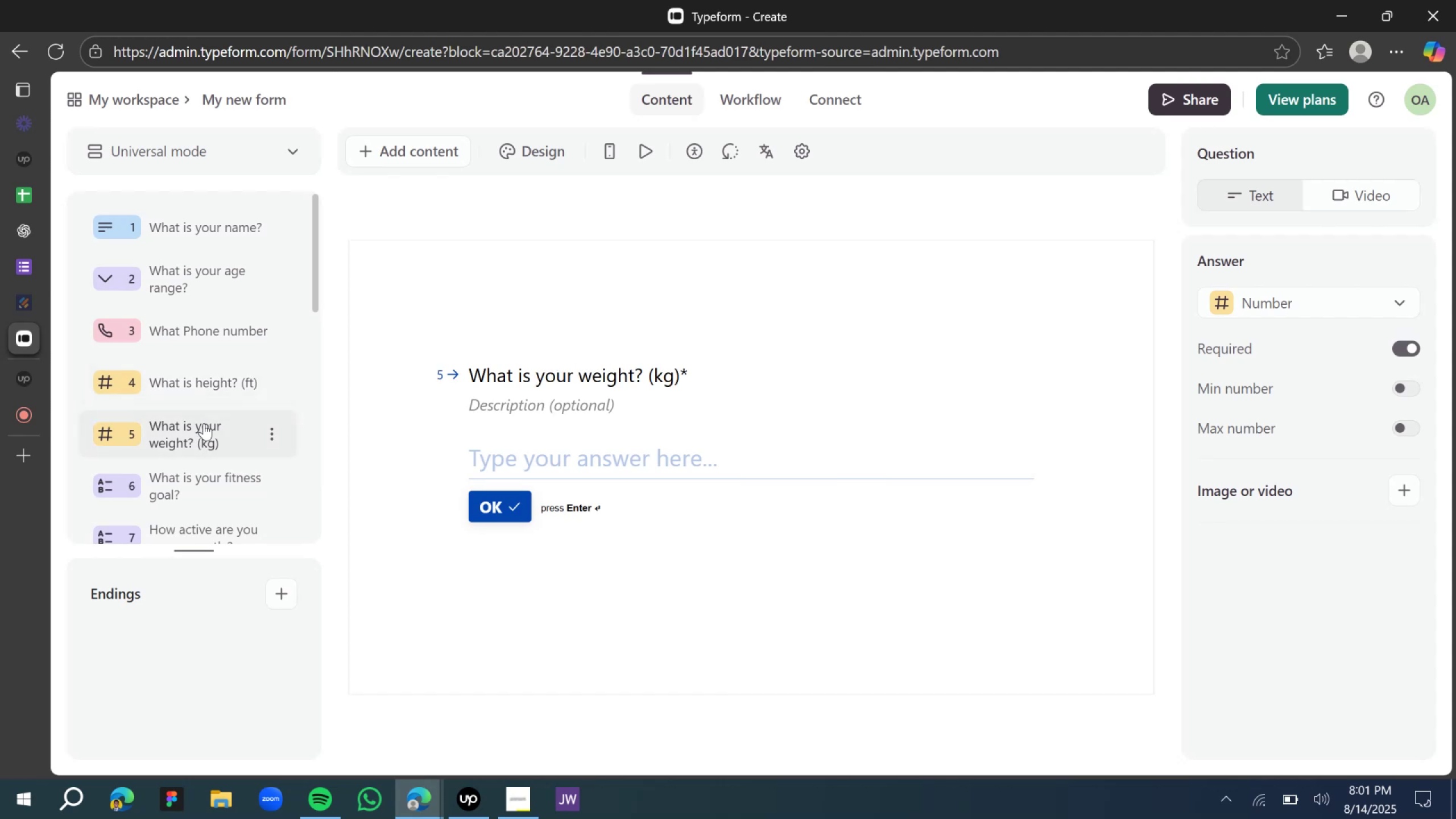 
scroll: coordinate [204, 428], scroll_direction: down, amount: 1.0
 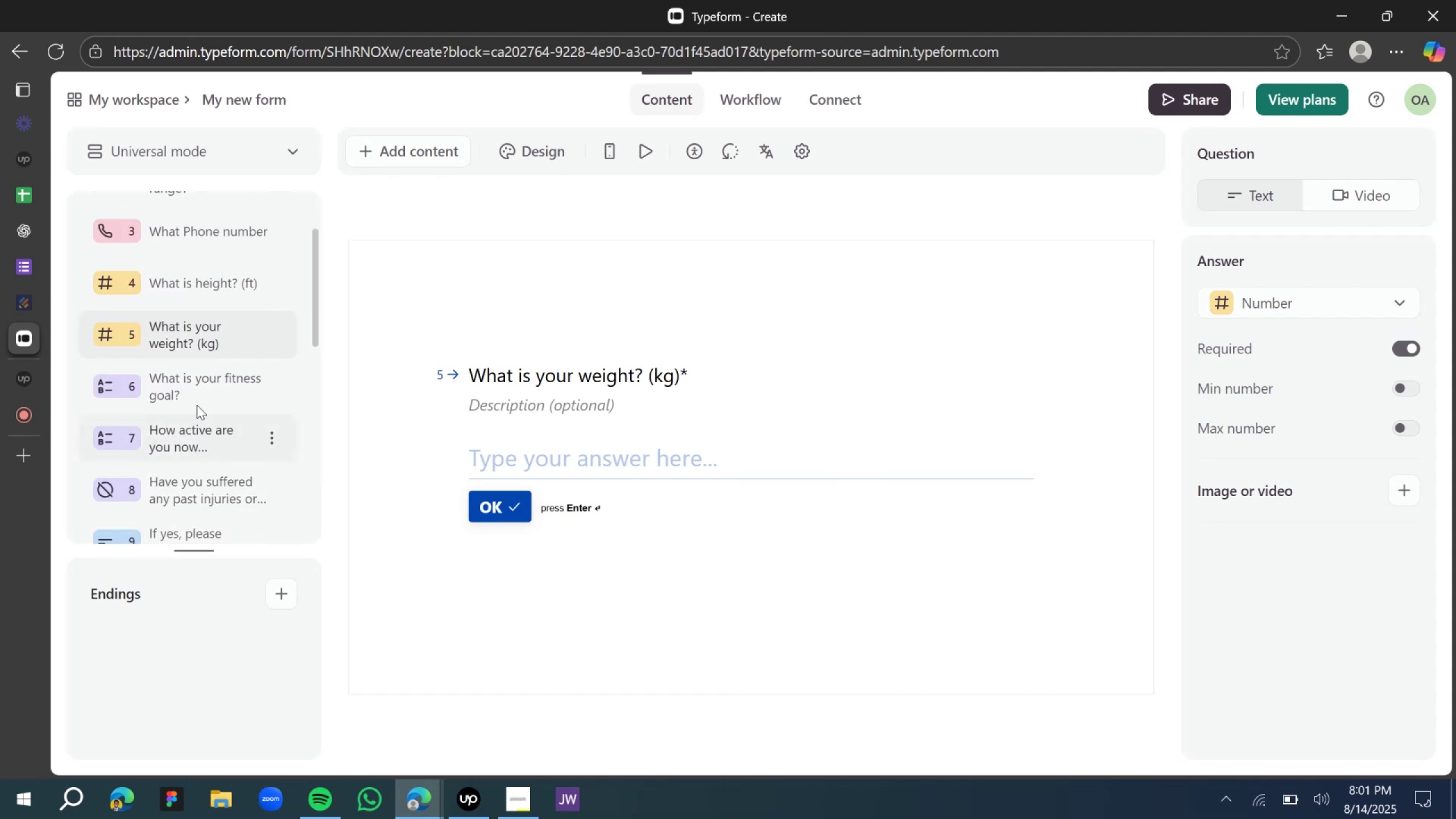 
left_click([193, 374])
 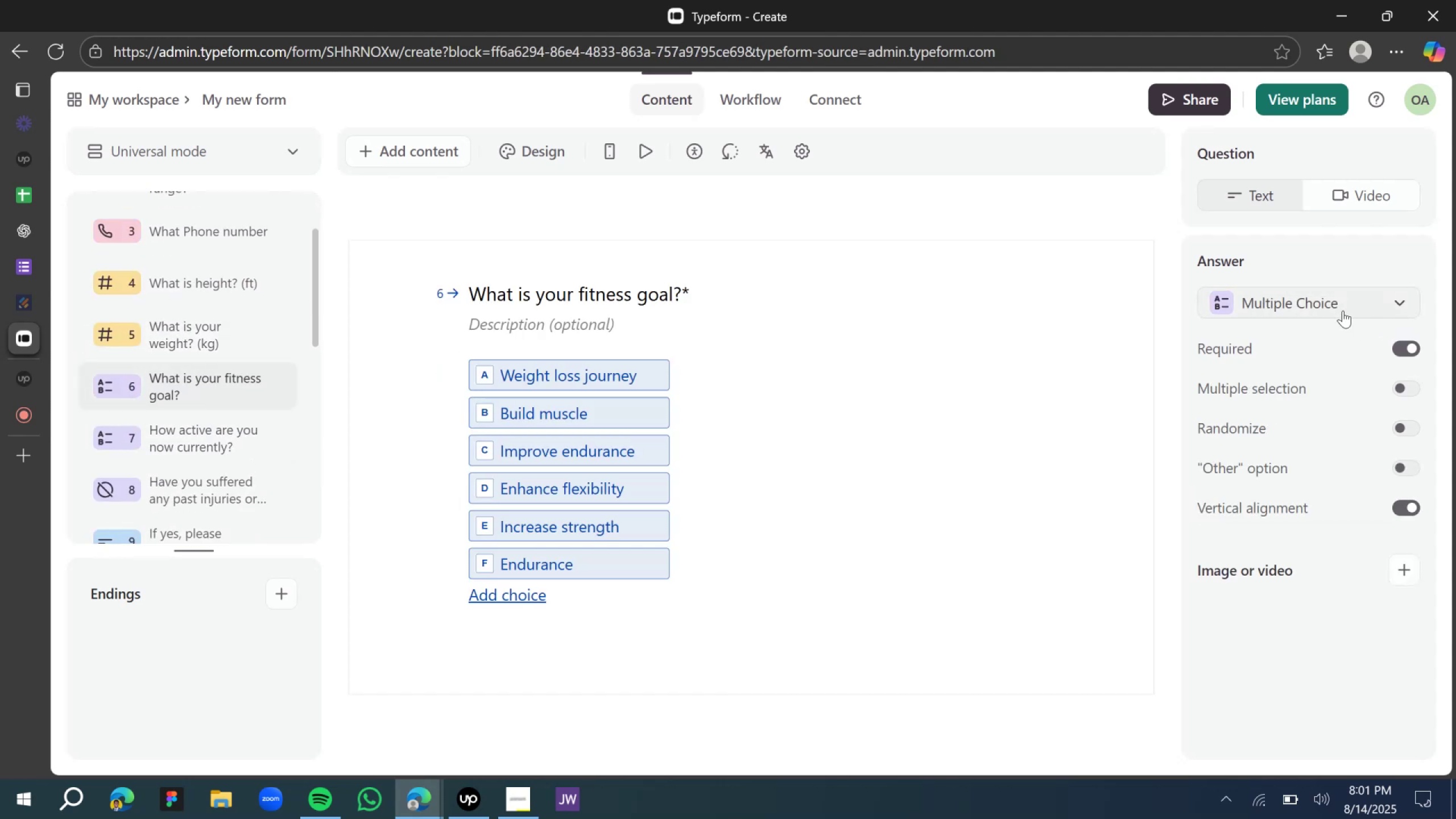 
left_click([1343, 311])
 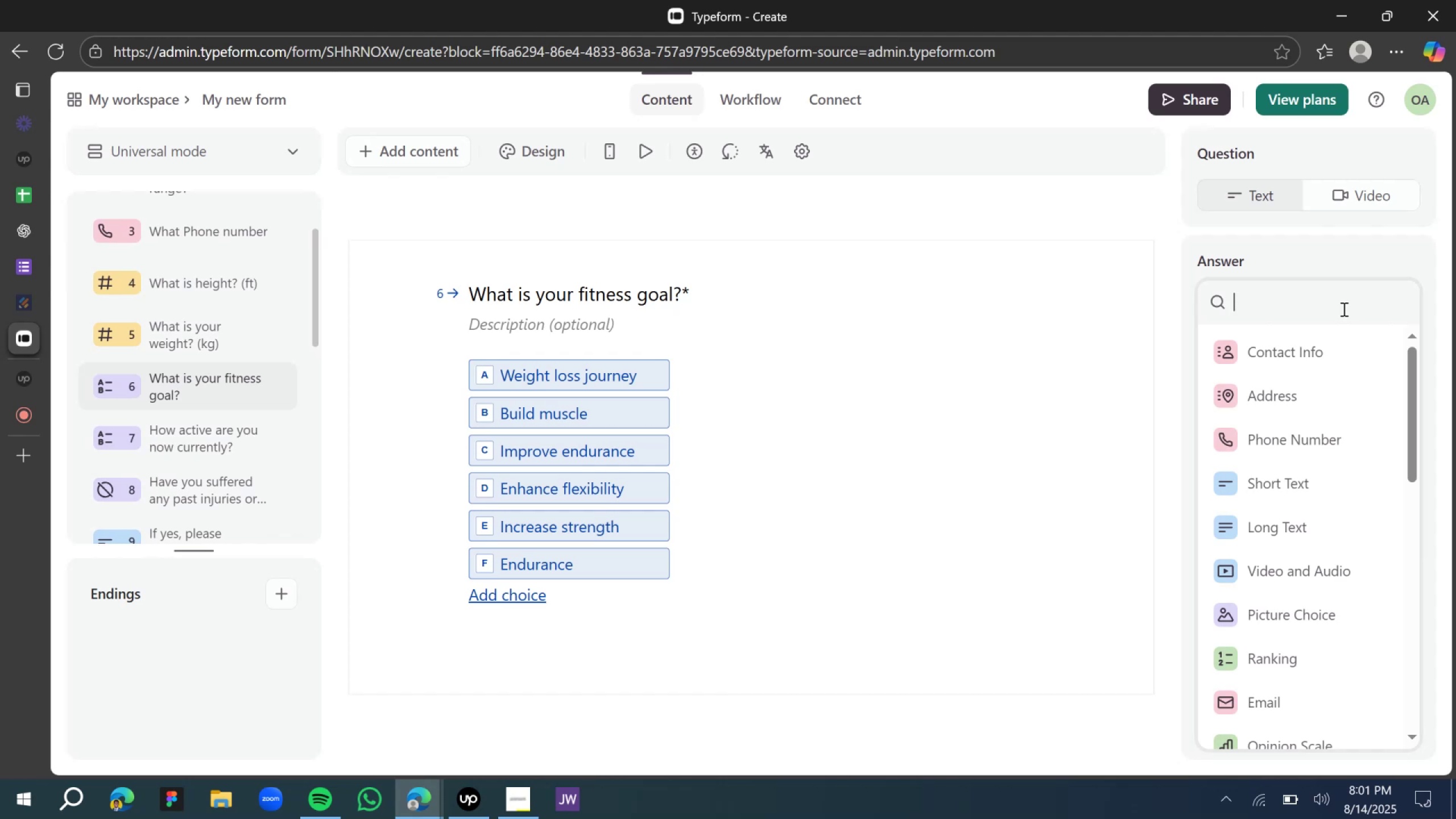 
mouse_move([1311, 257])
 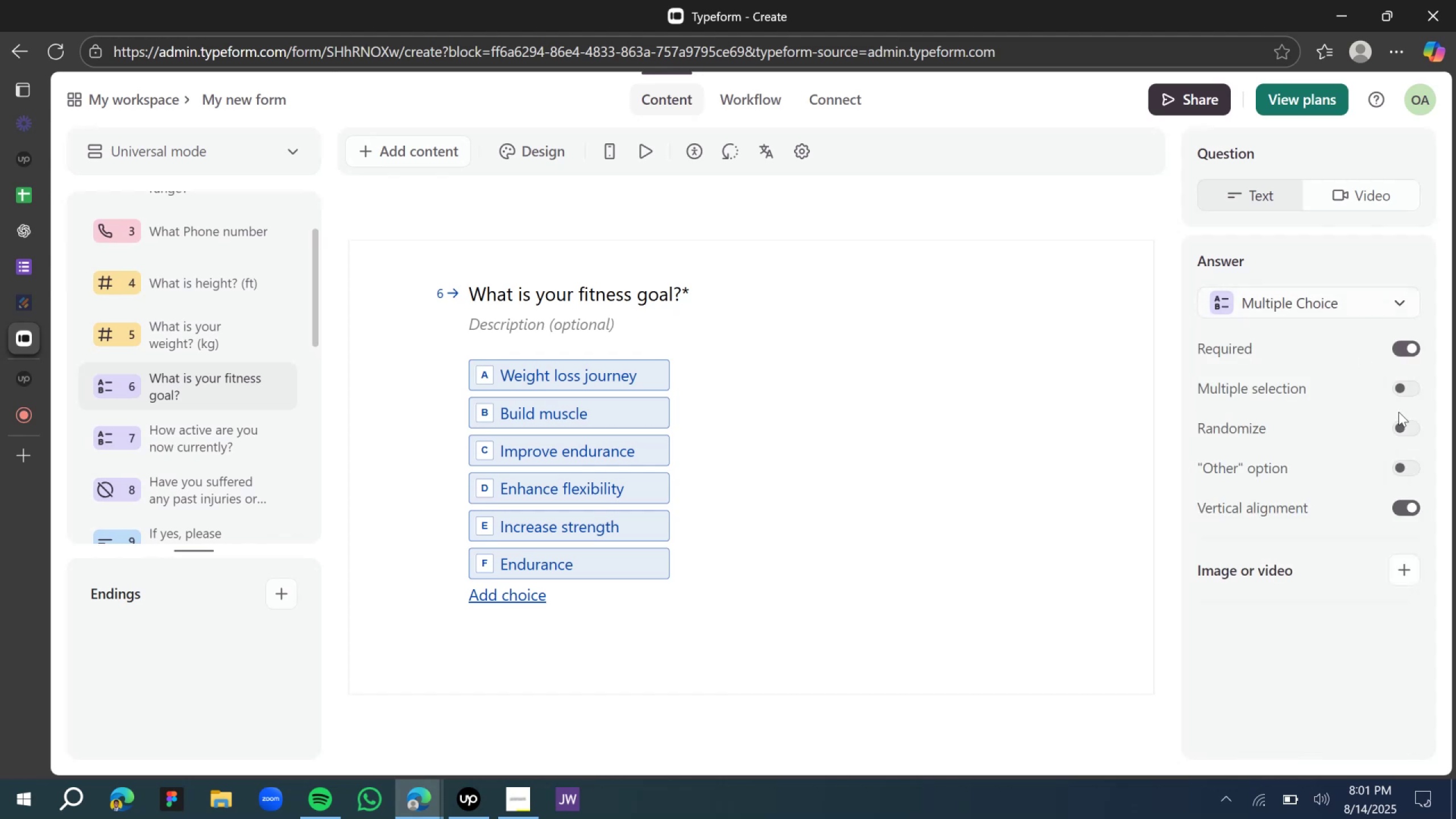 
left_click([1403, 391])
 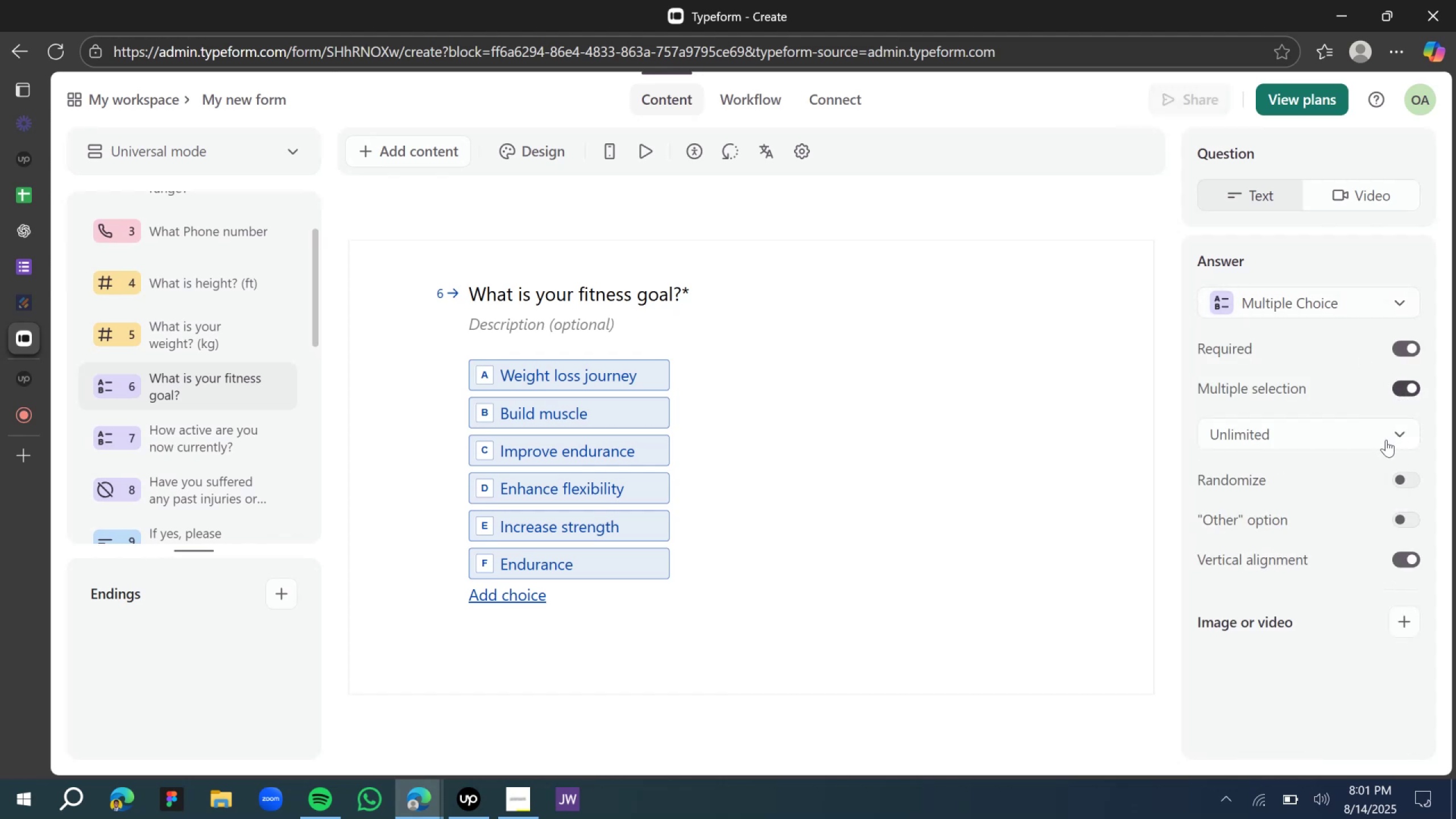 
left_click([1379, 433])
 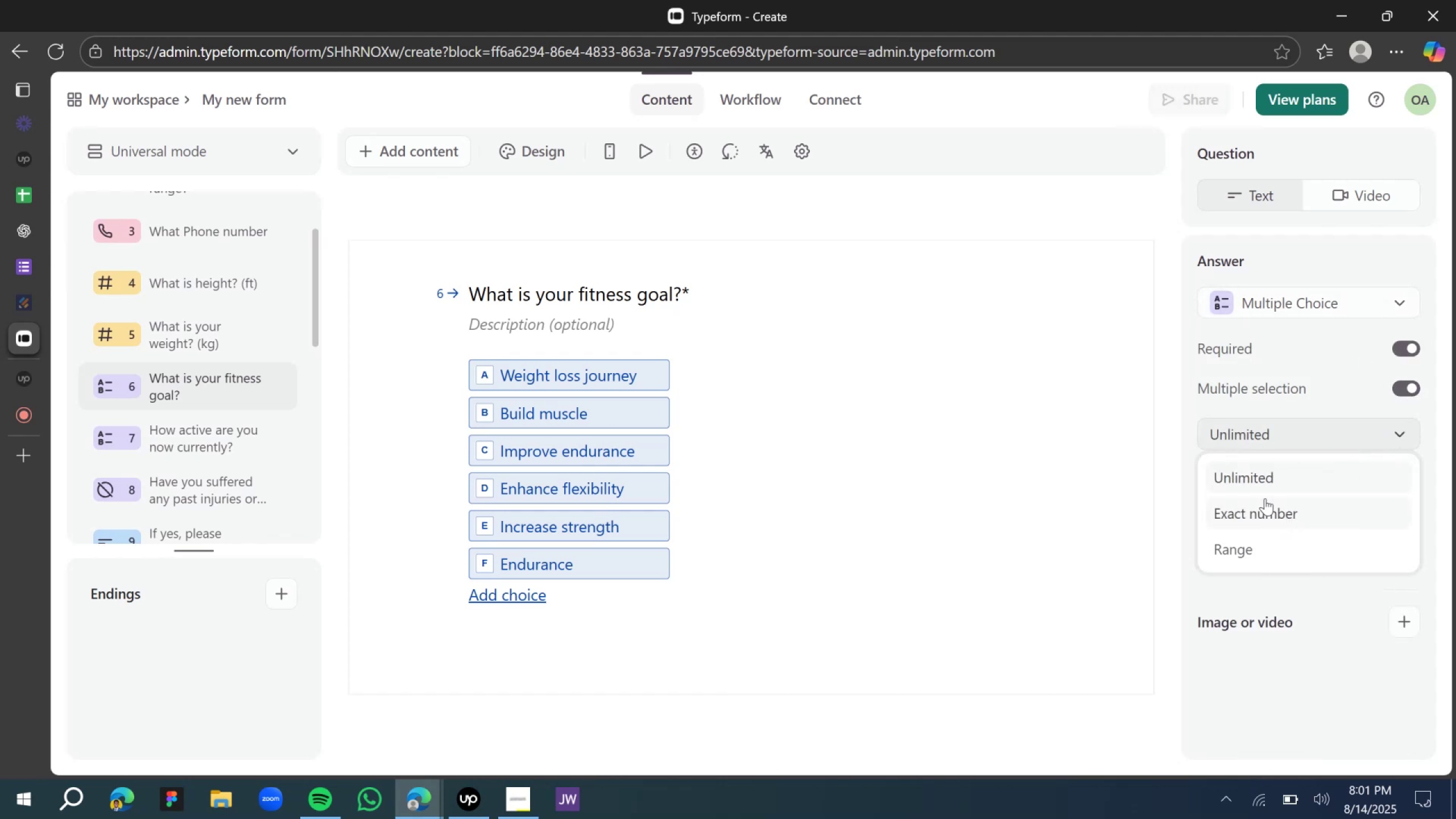 
left_click([1244, 394])
 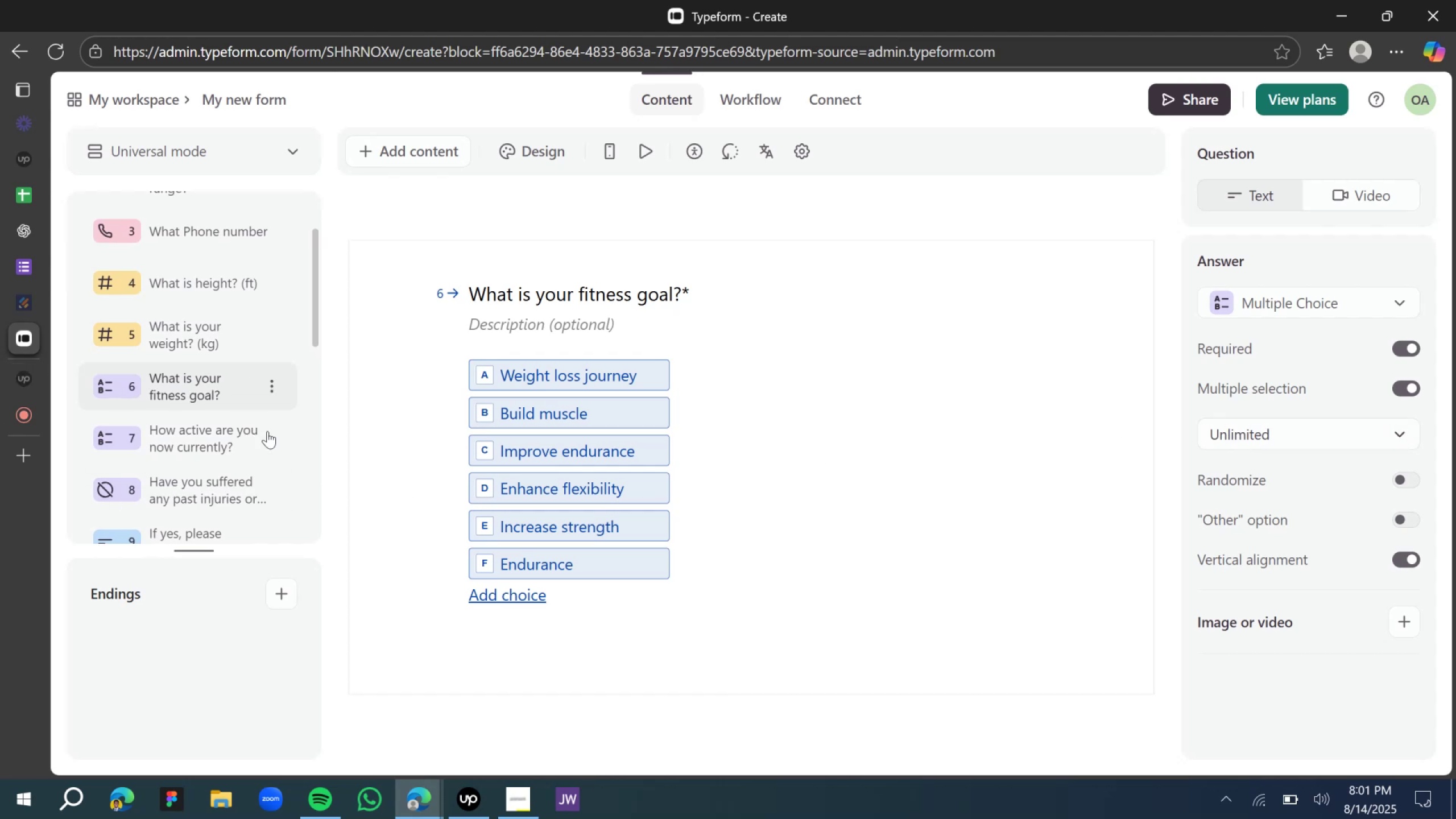 
left_click([138, 444])
 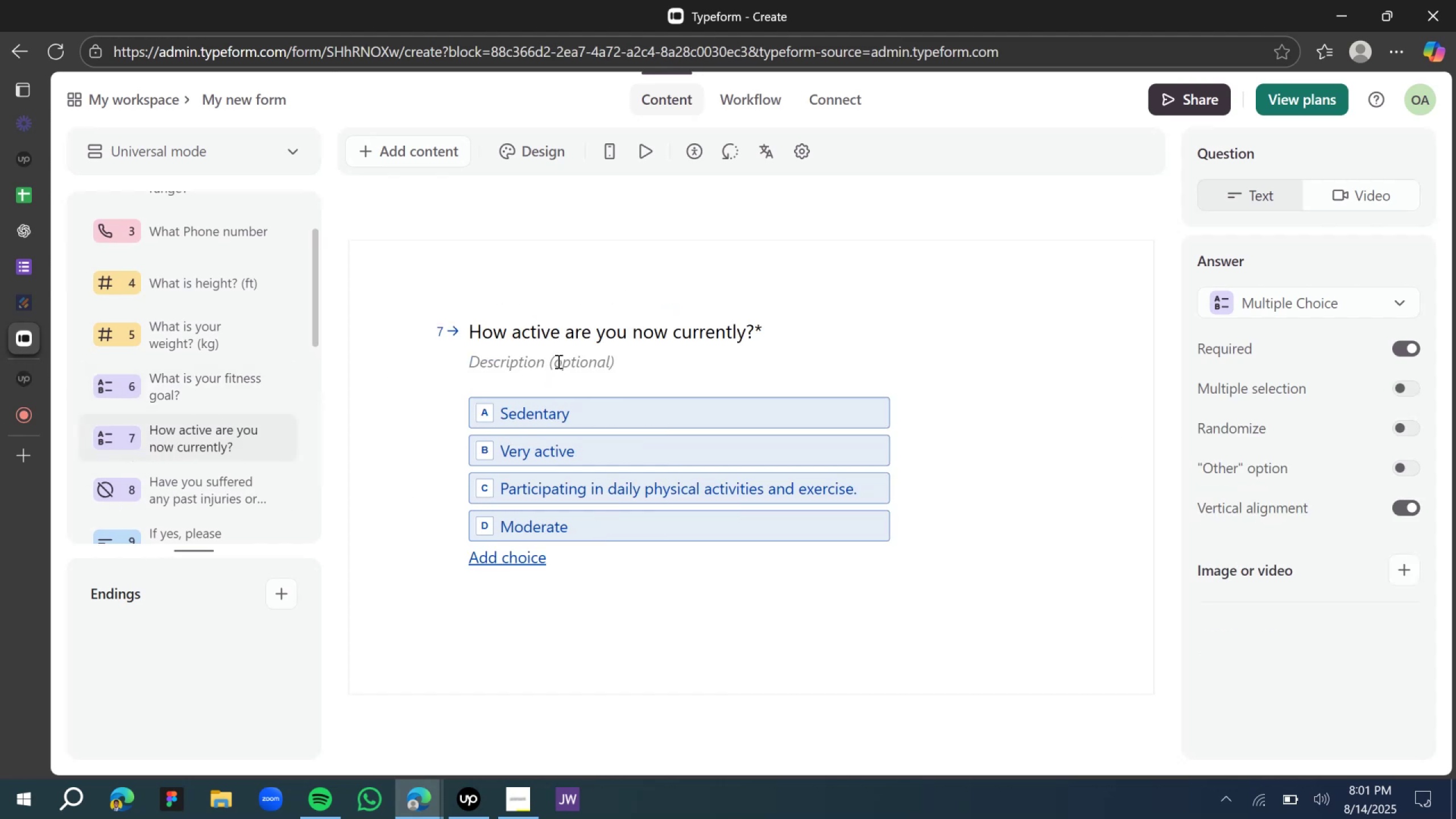 
left_click([211, 479])
 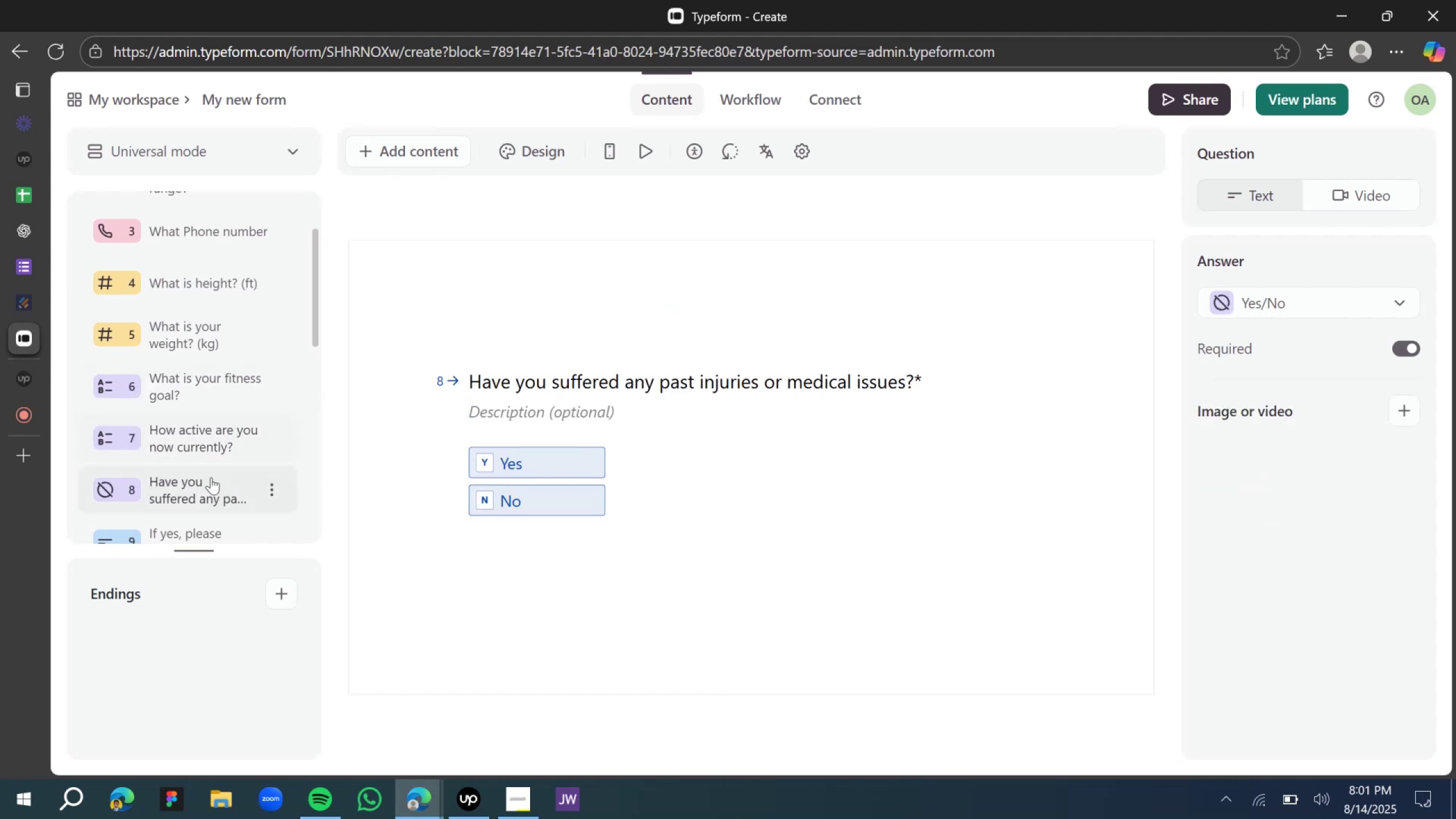 
scroll: coordinate [208, 449], scroll_direction: down, amount: 2.0
 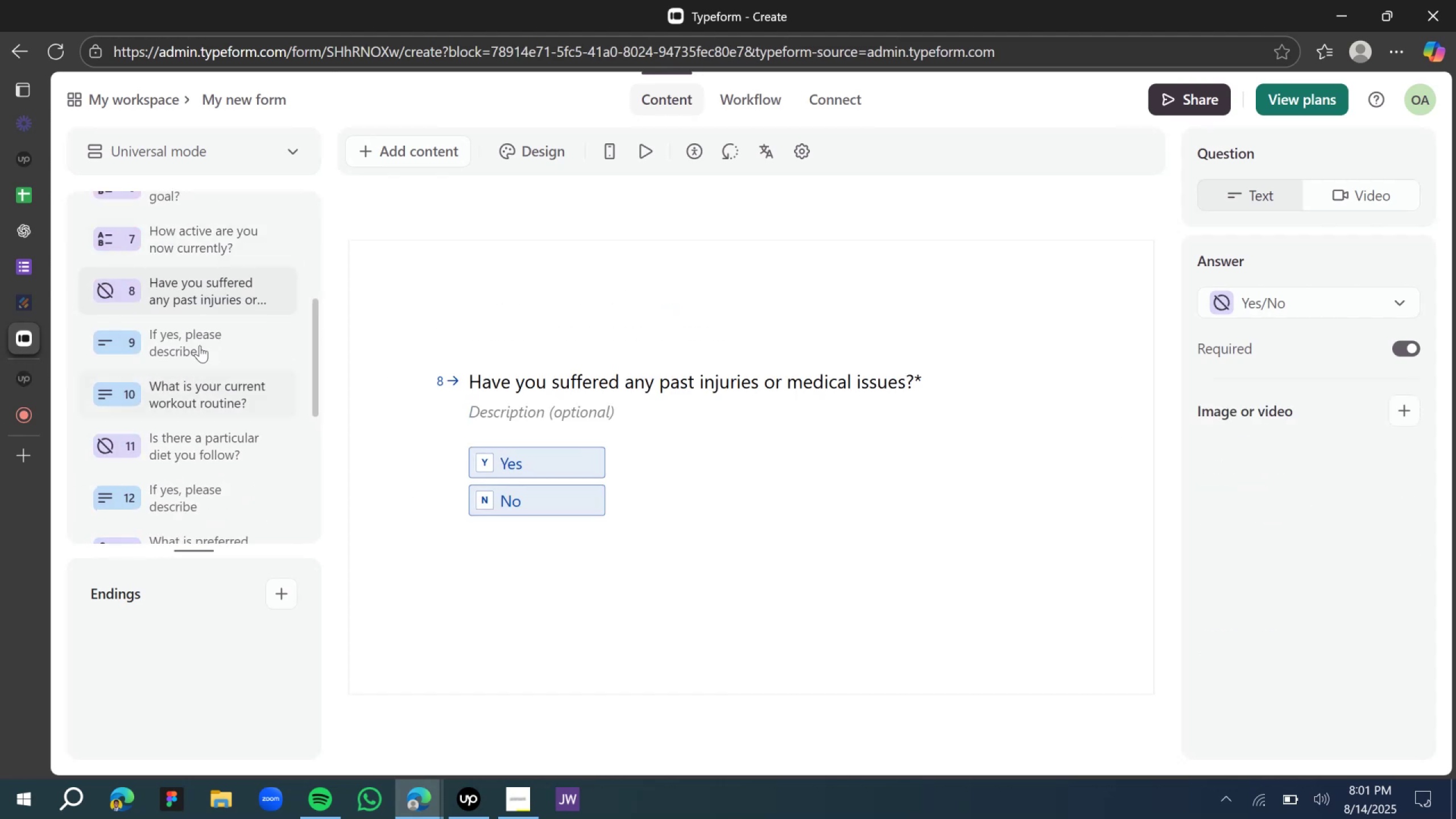 
left_click([199, 338])
 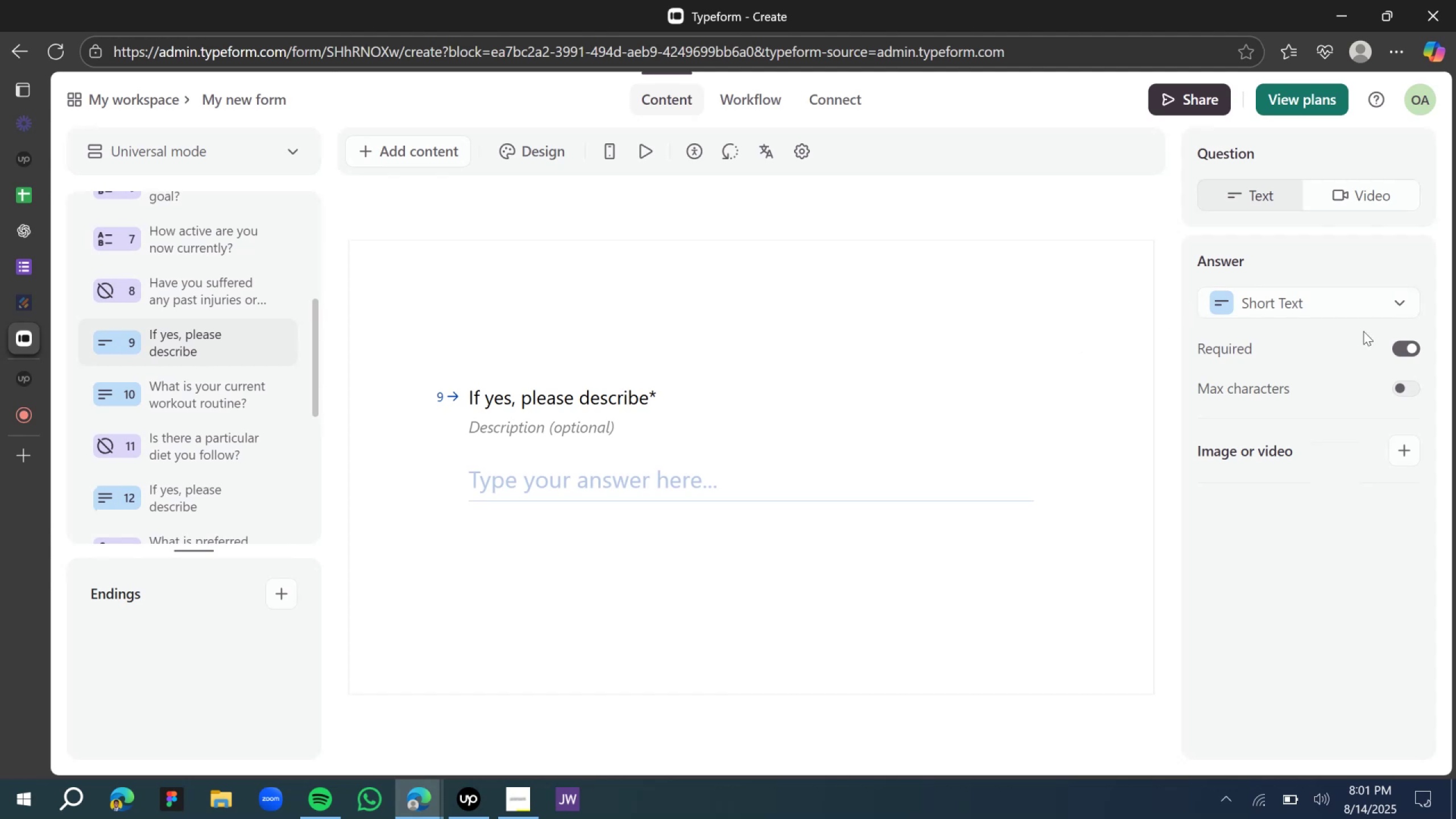 
left_click([1408, 351])
 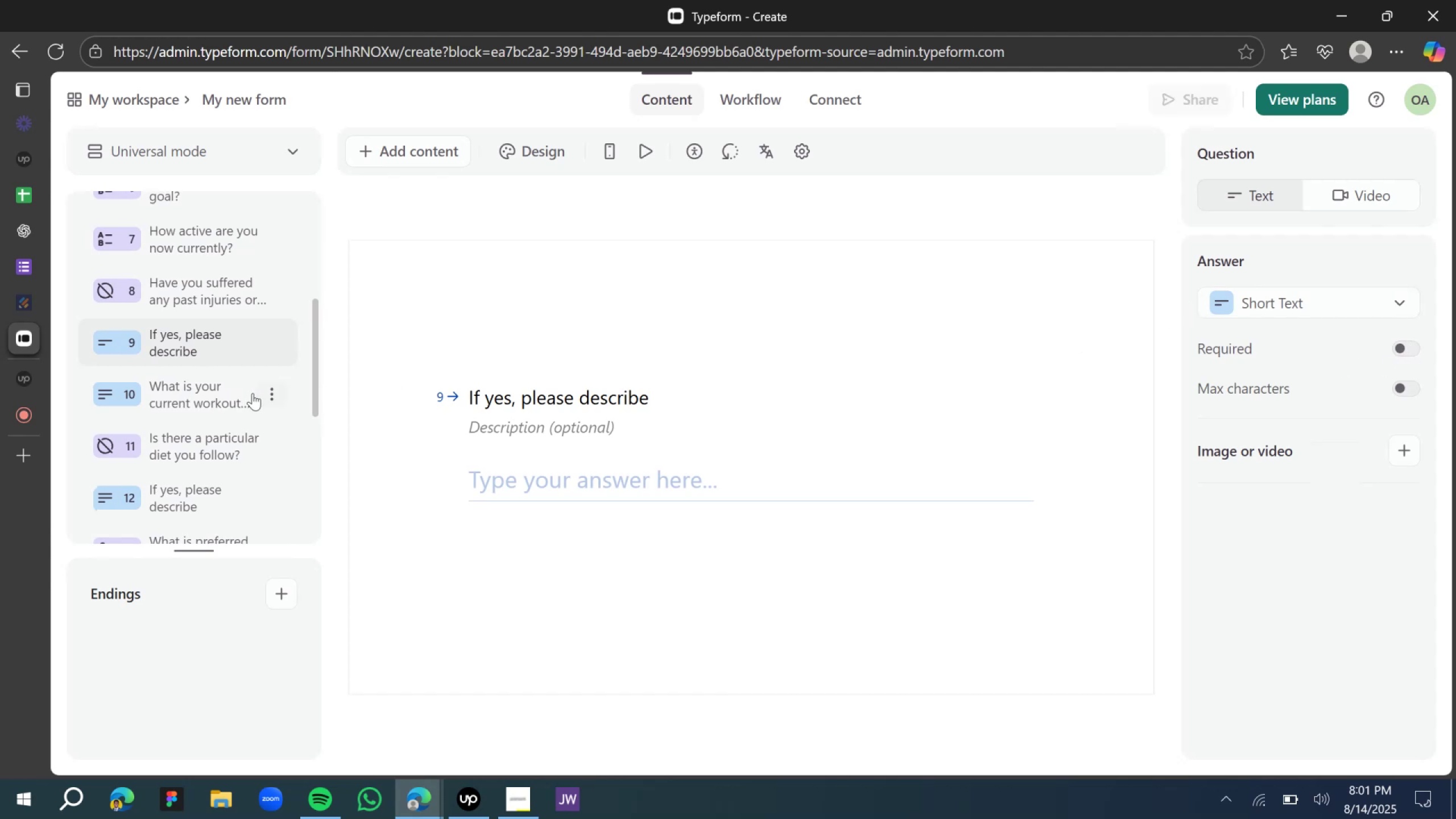 
left_click([210, 398])
 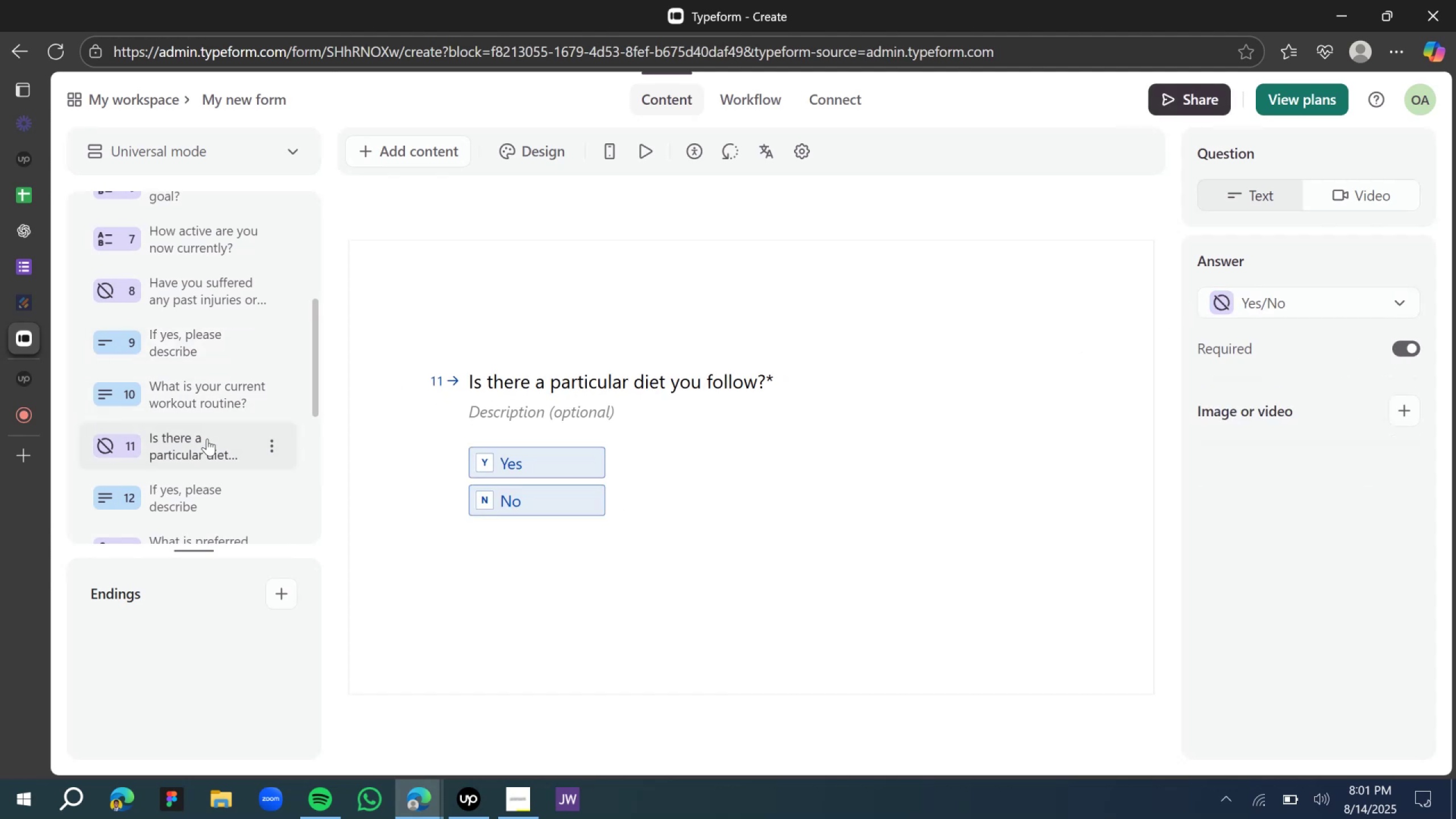 
left_click([198, 485])
 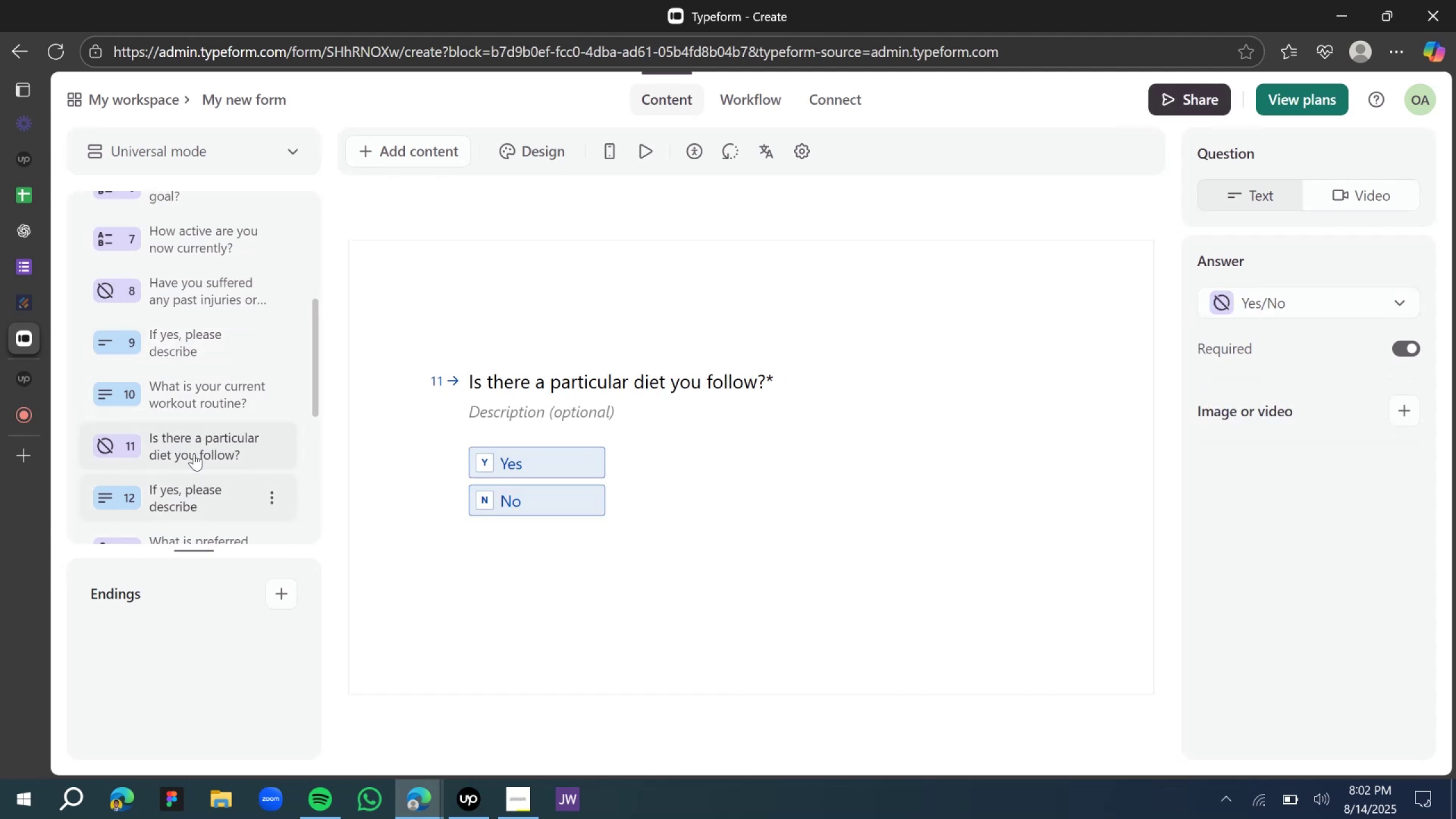 
scroll: coordinate [194, 452], scroll_direction: down, amount: 2.0
 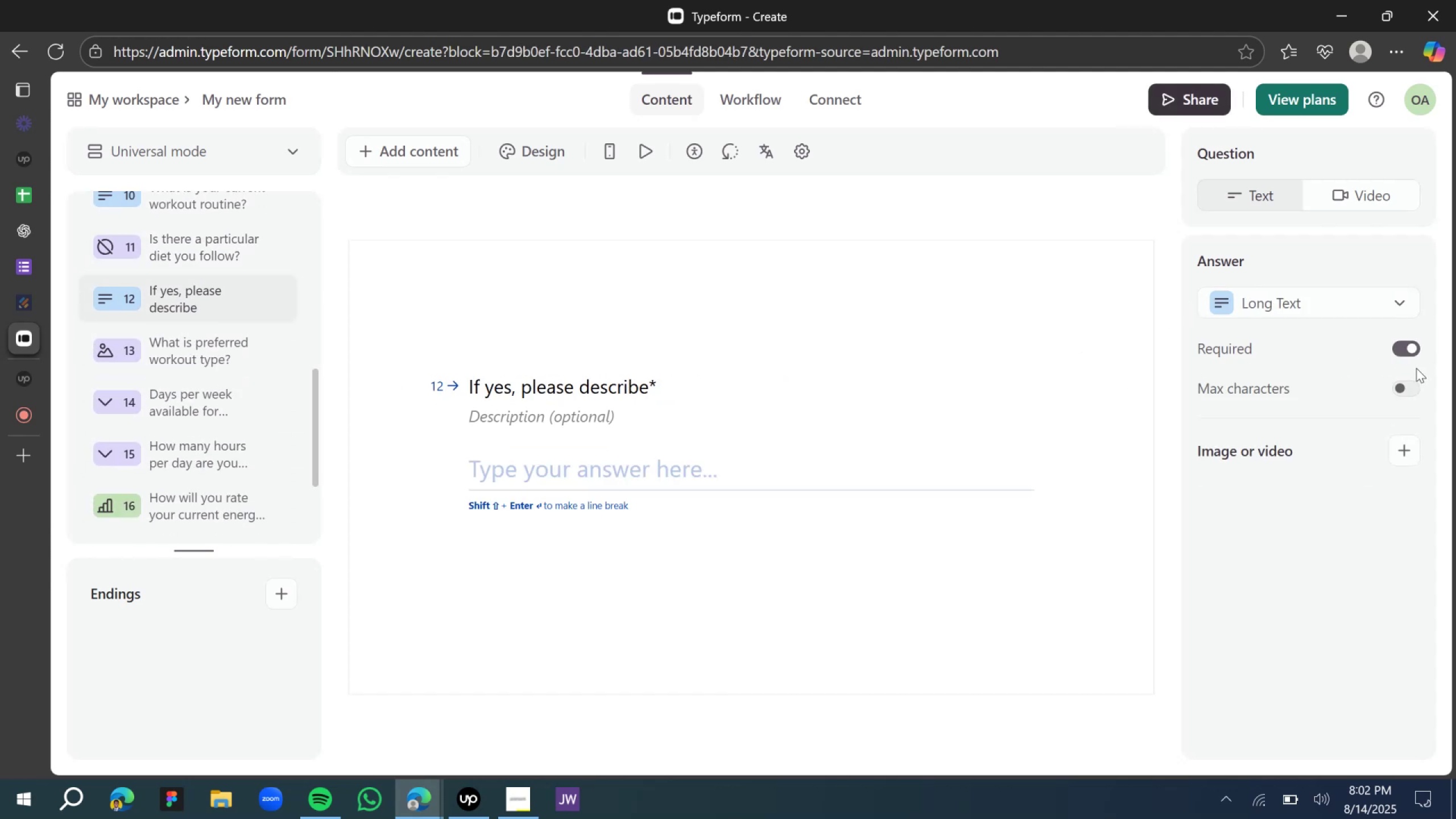 
left_click([1404, 353])
 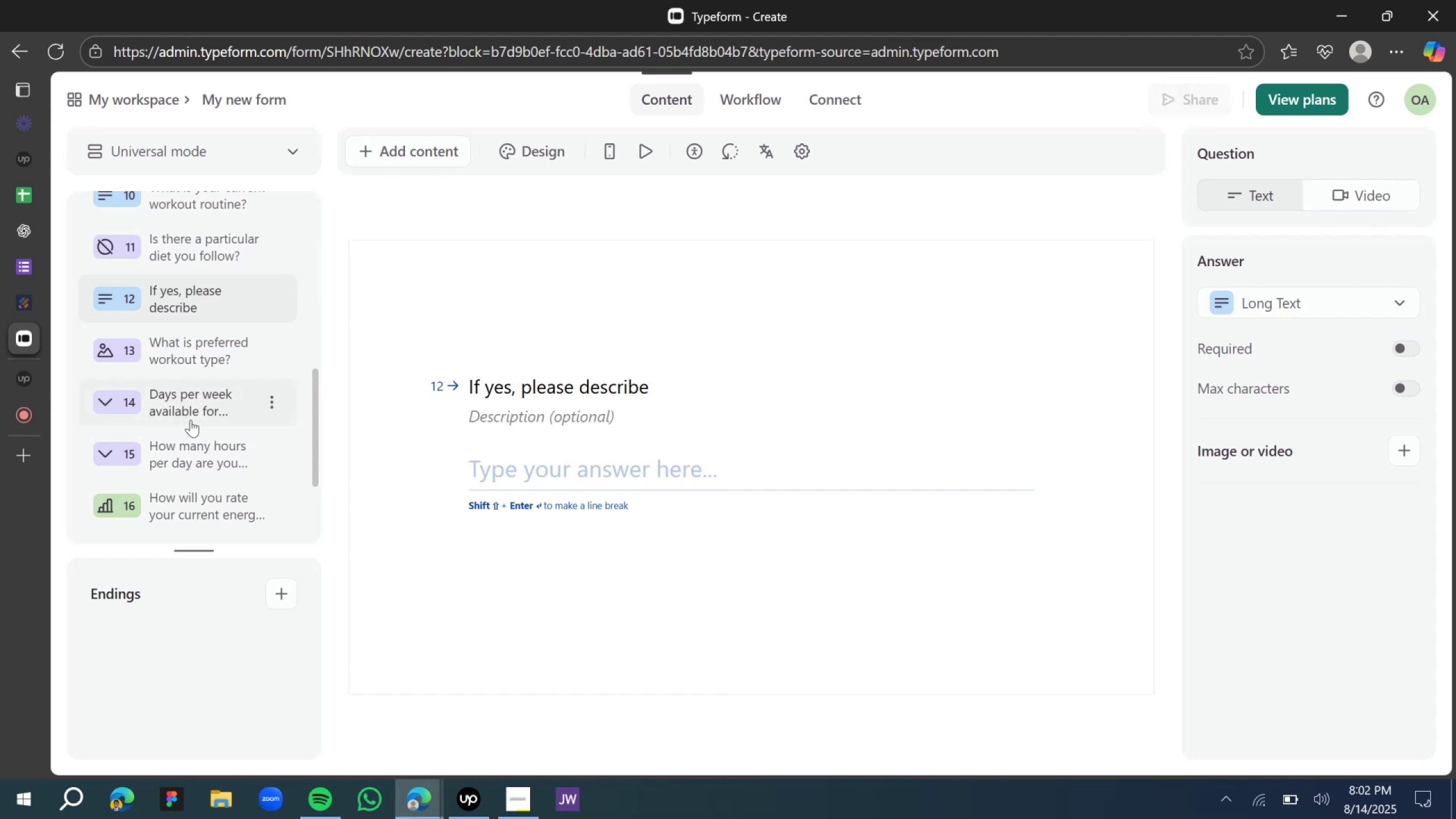 
left_click([189, 351])
 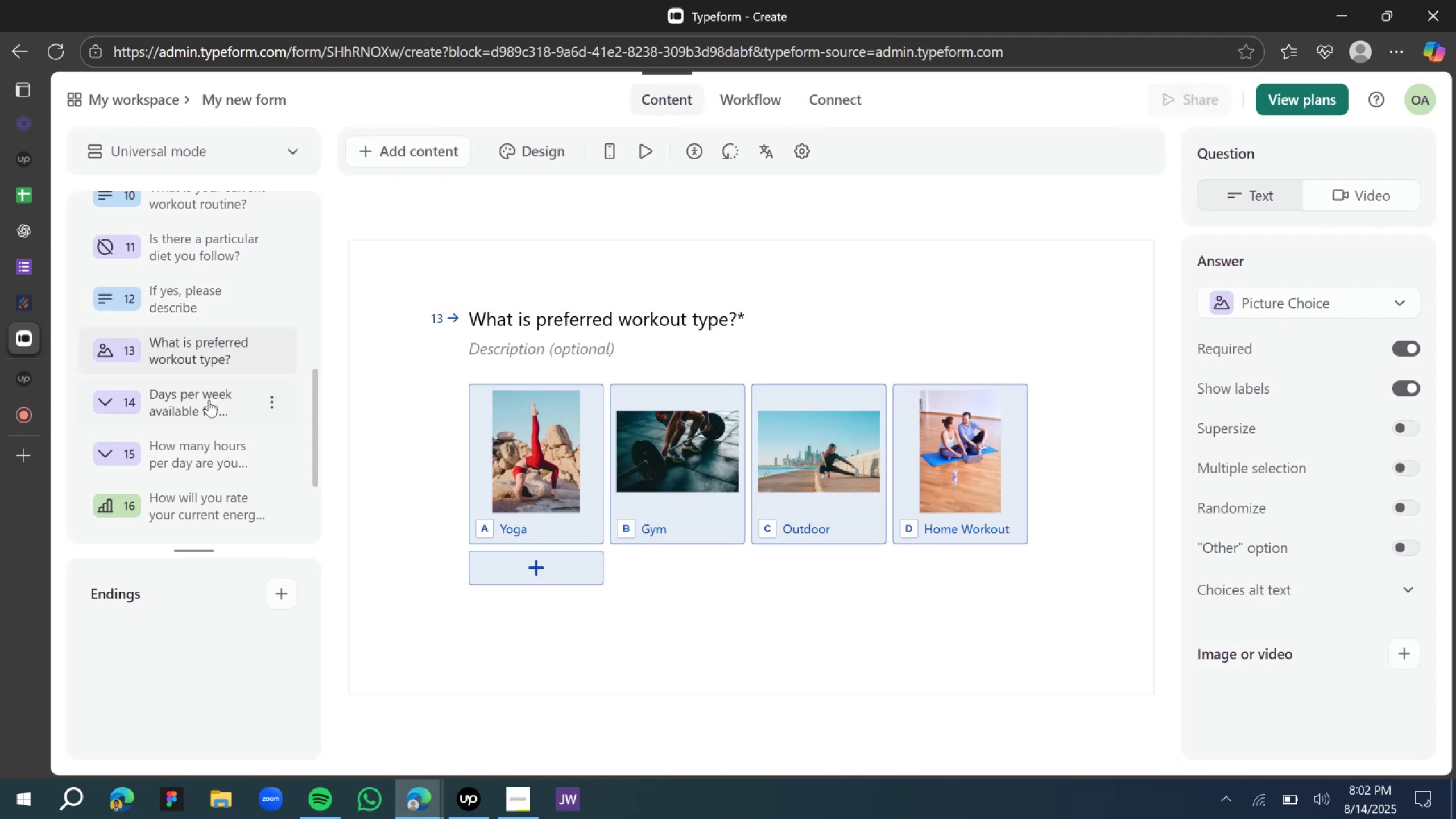 
left_click([209, 400])
 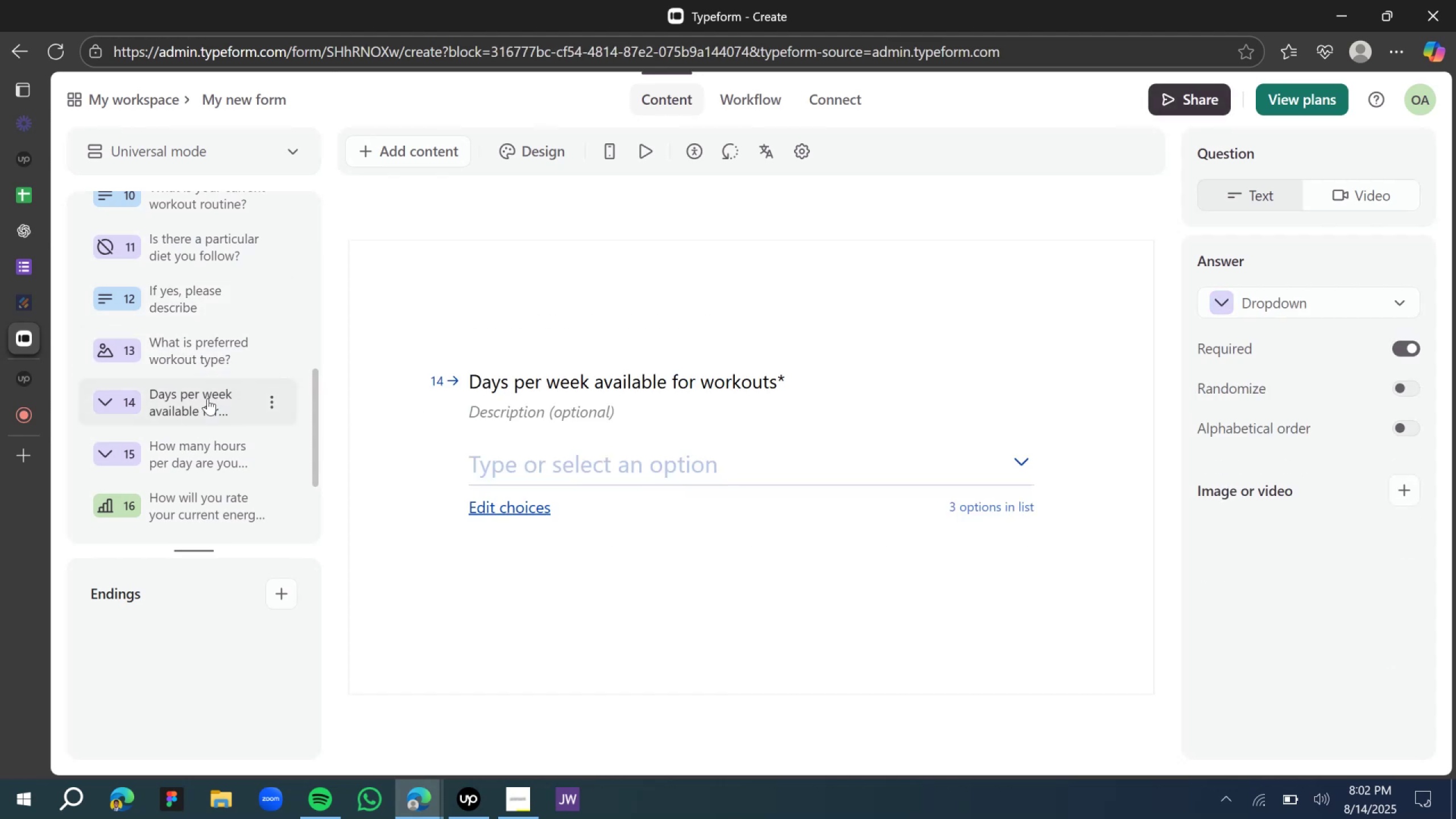 
wait(6.36)
 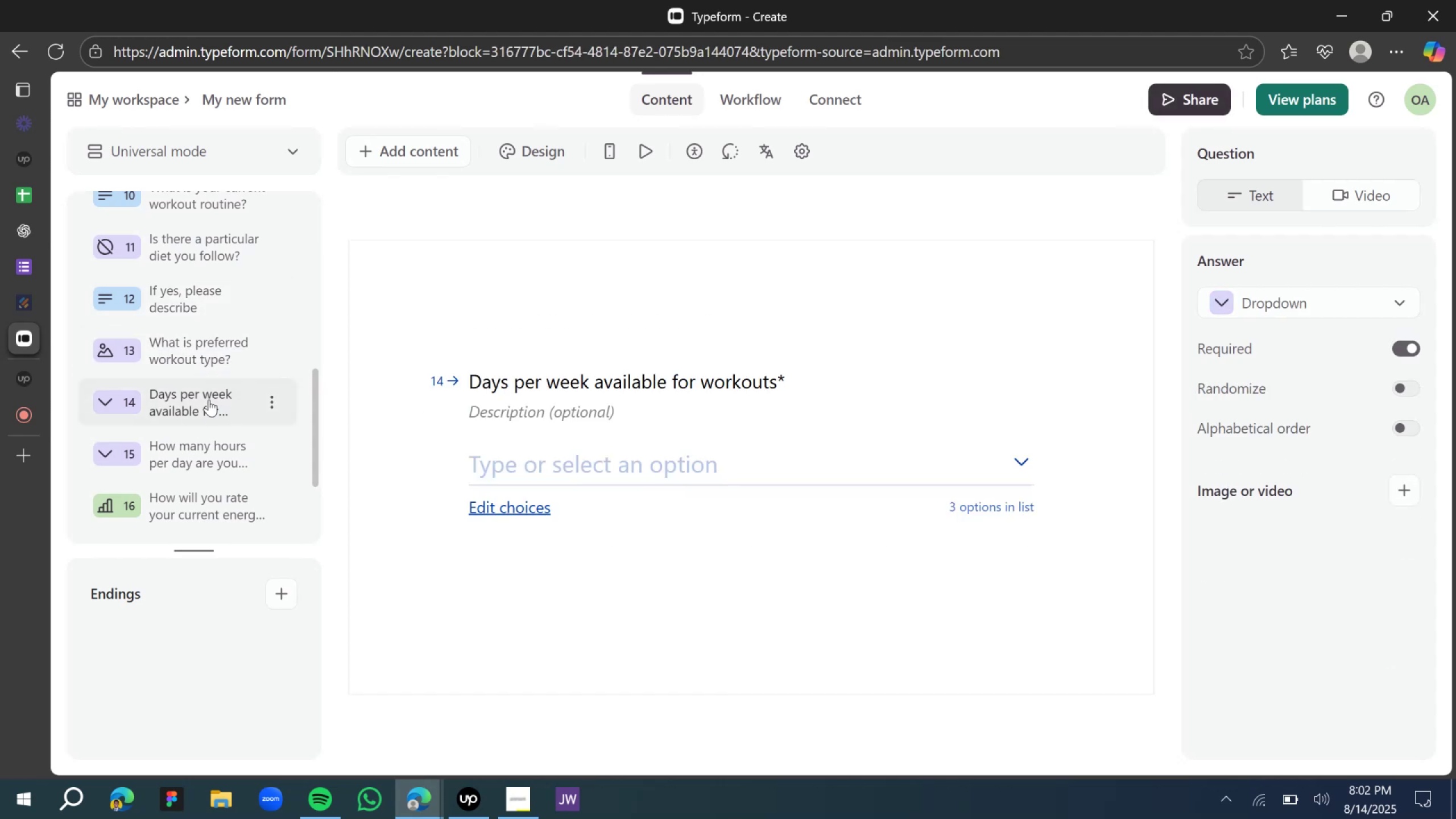 
left_click([191, 436])
 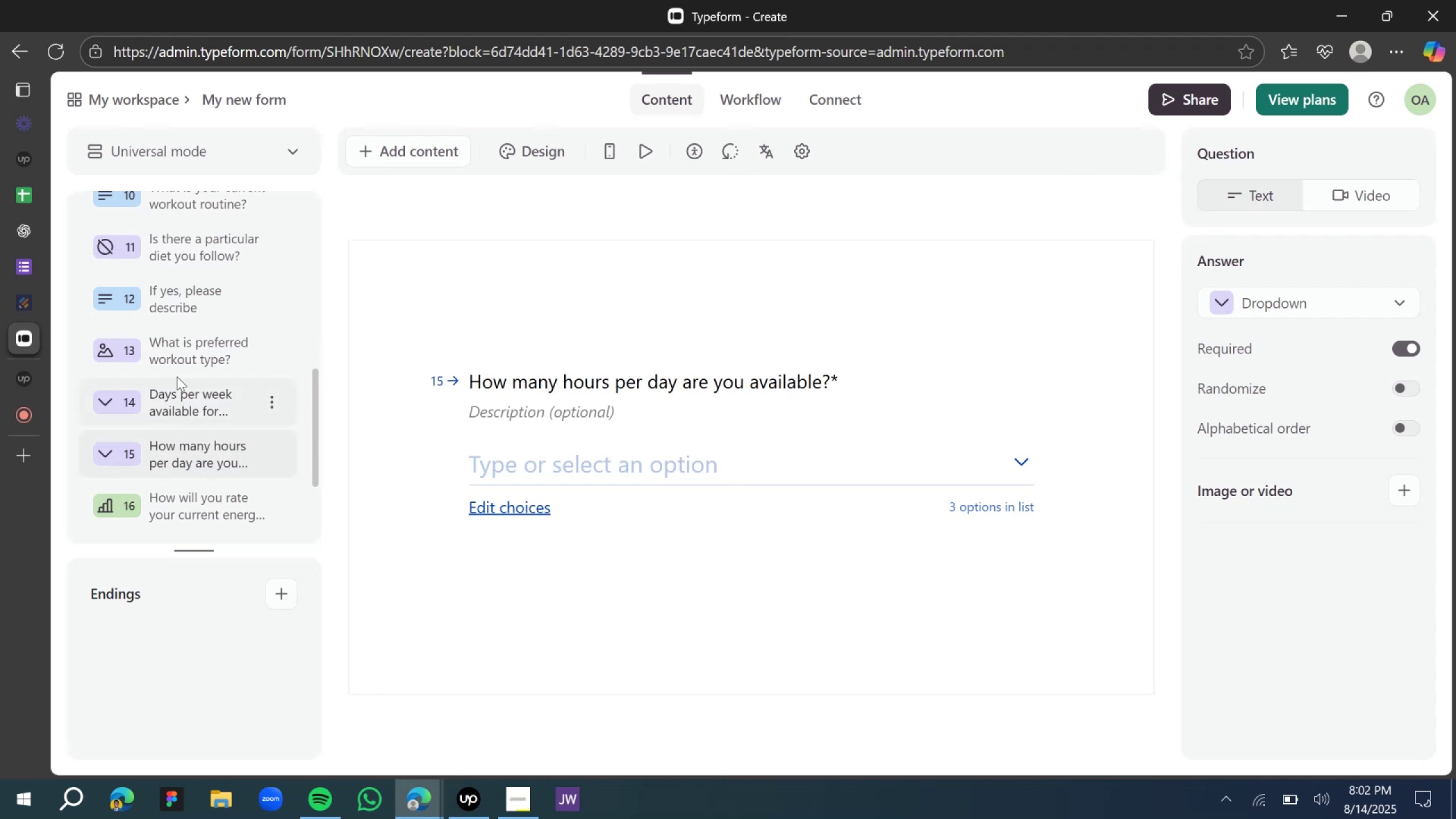 
left_click([518, 503])
 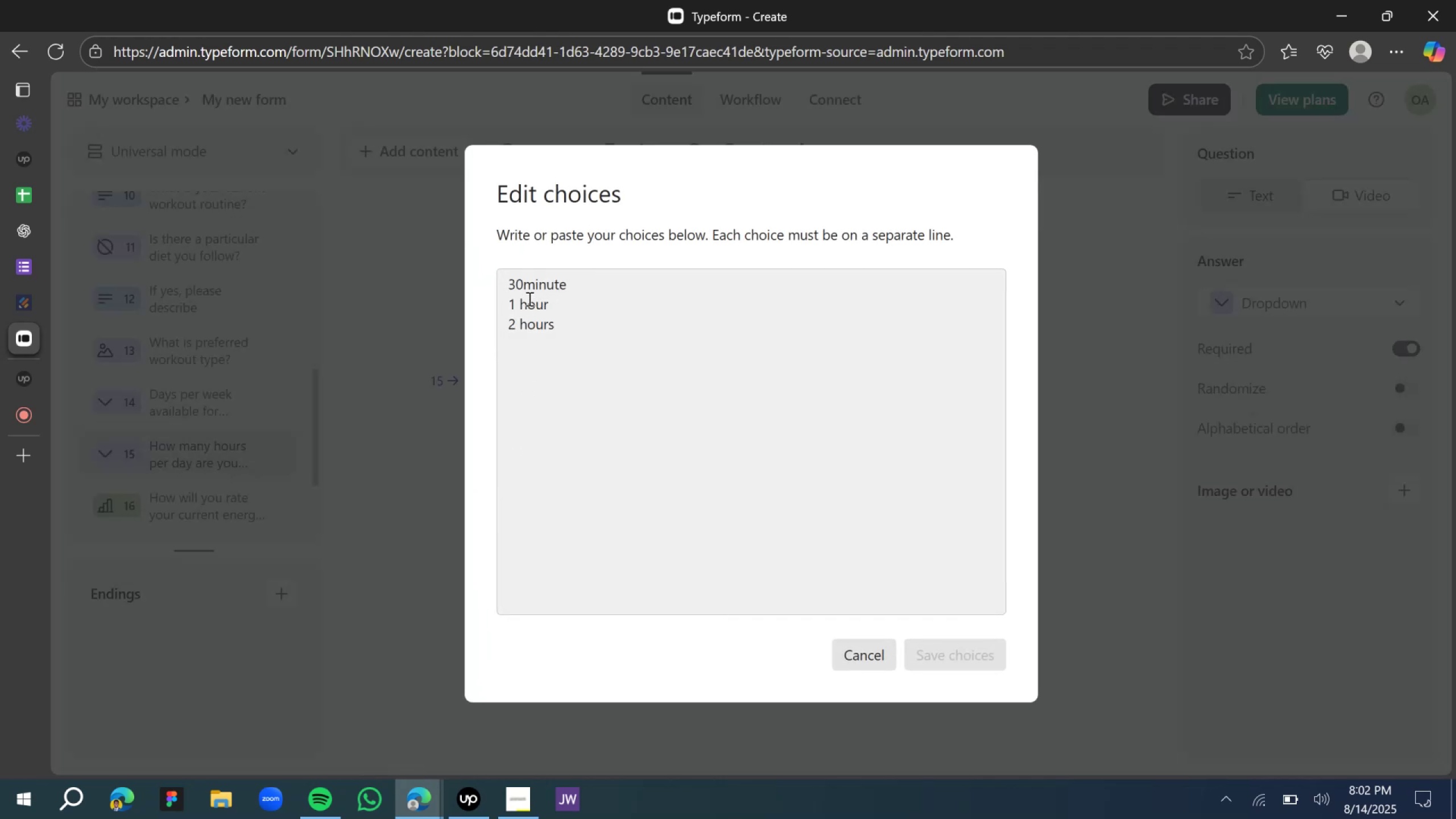 
left_click([589, 320])
 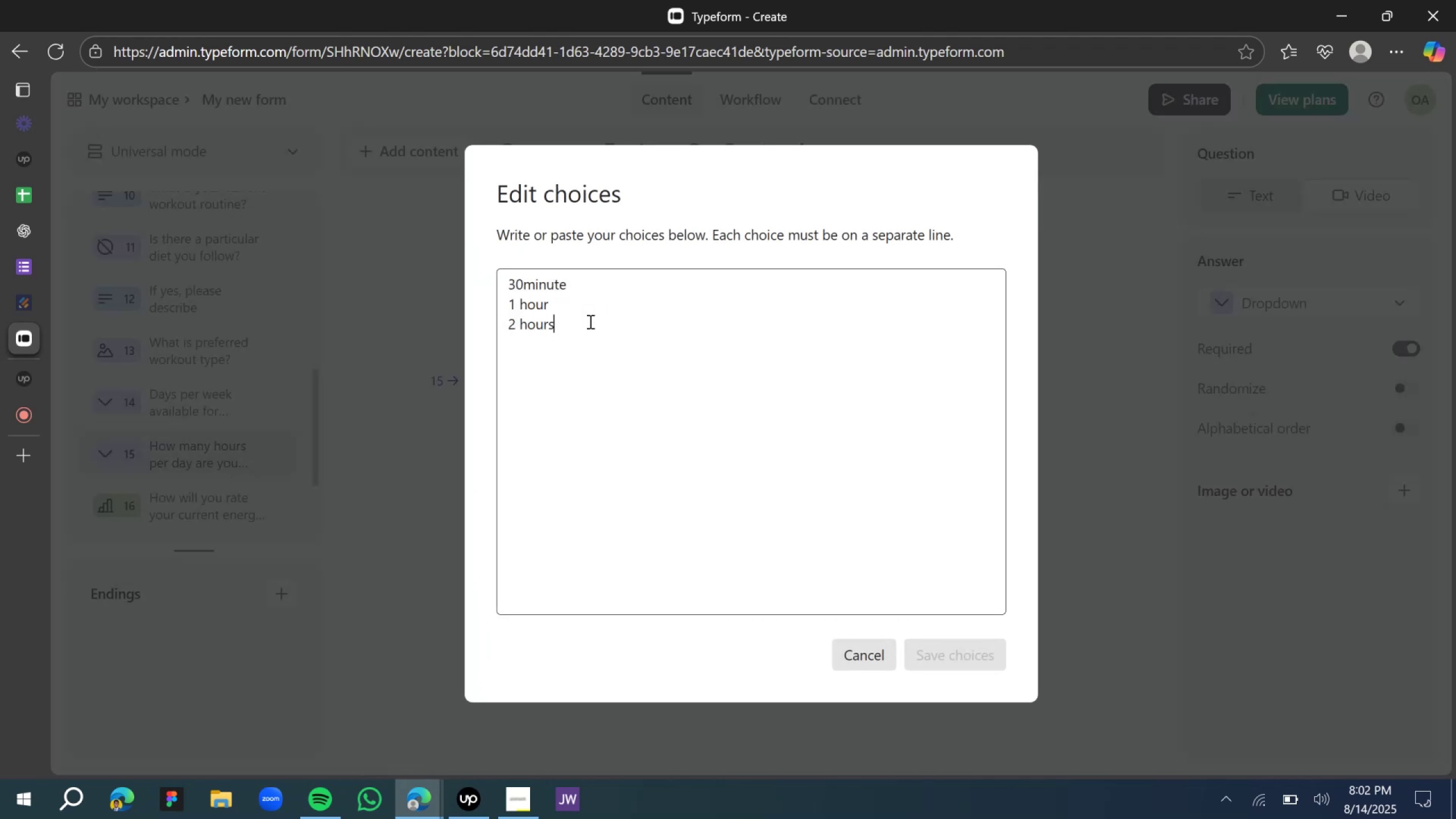 
key(Enter)
 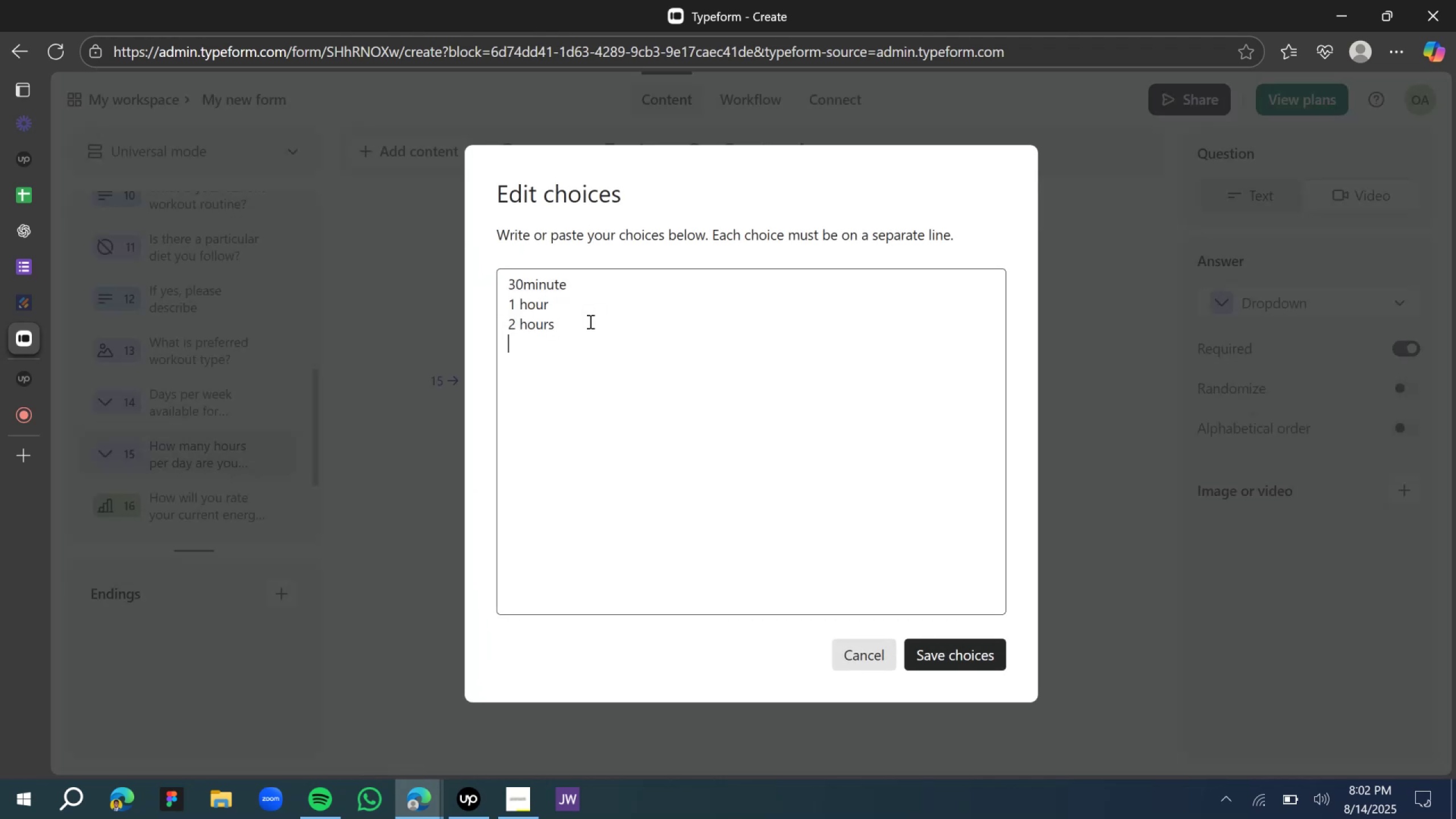 
type(3 hours)
 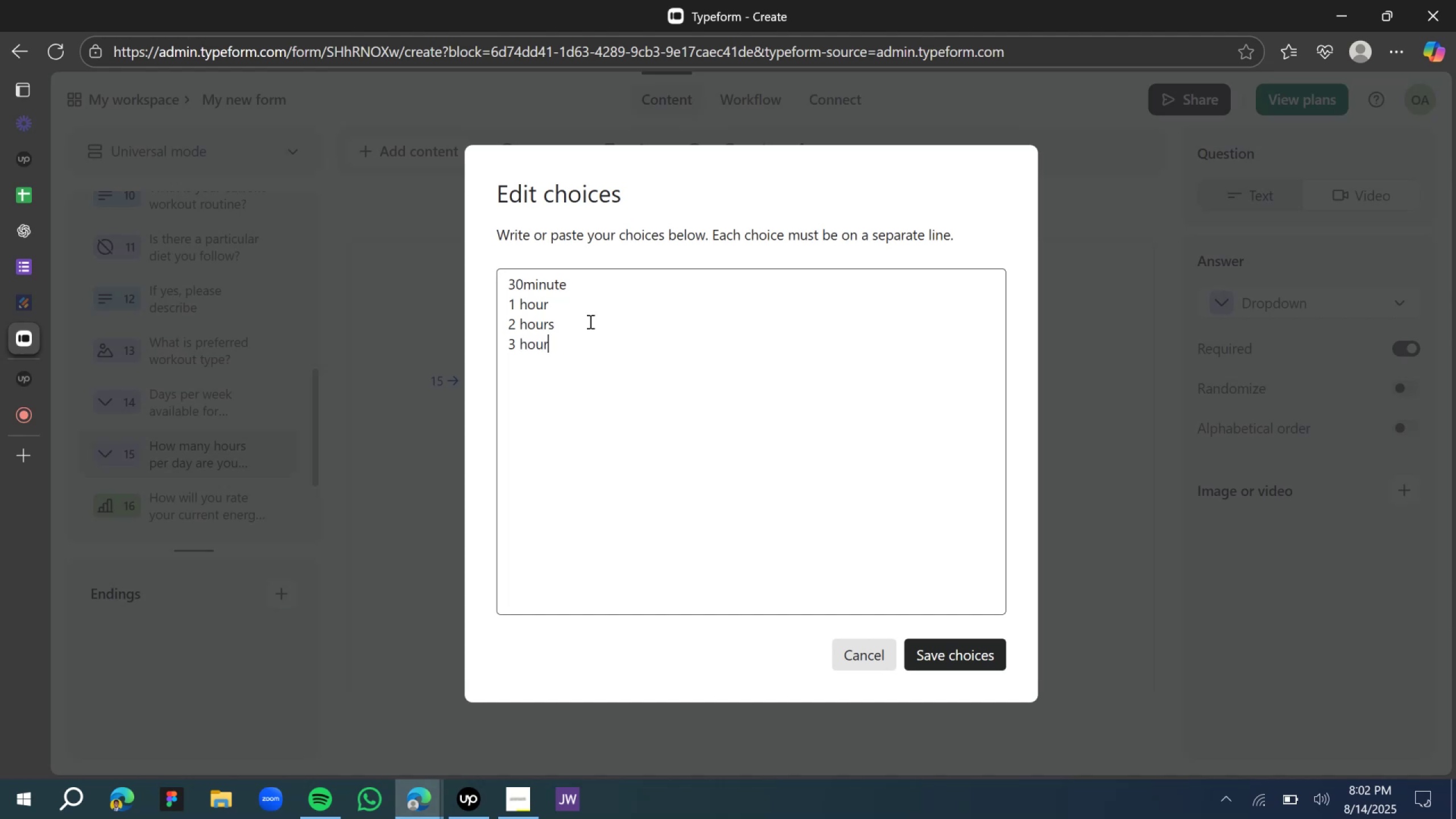 
key(Enter)
 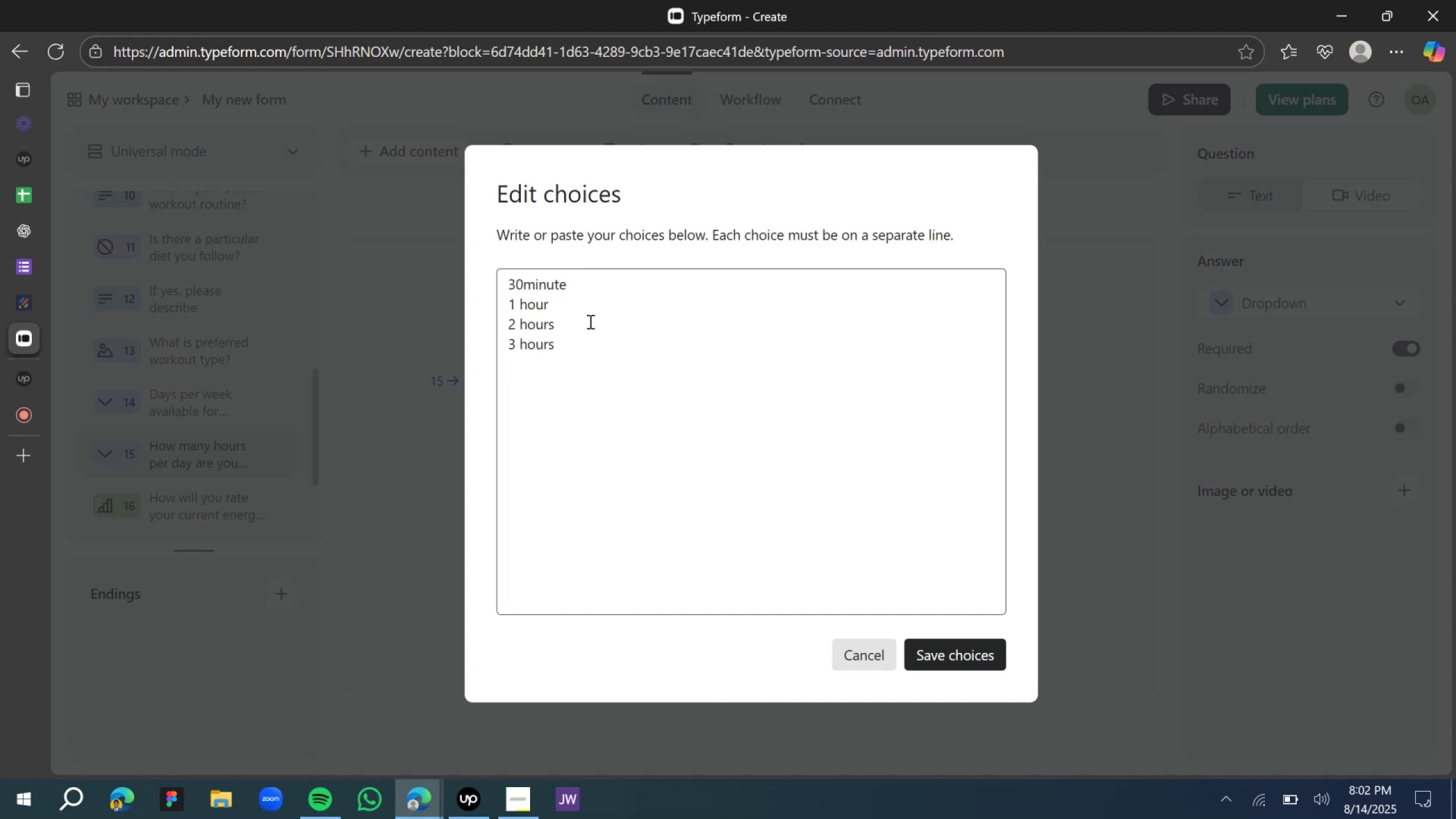 
type(4 hours)
 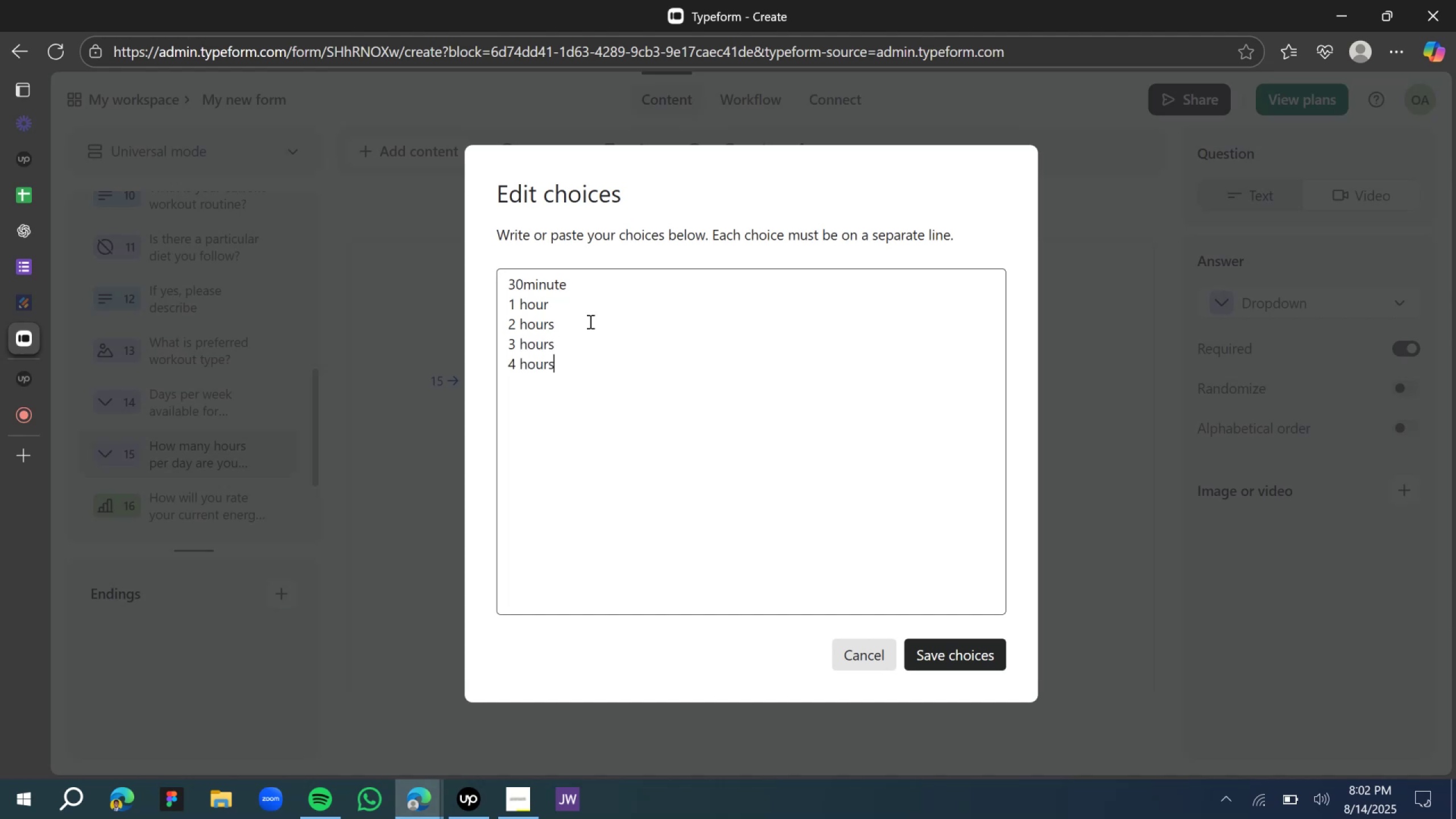 
key(Enter)
 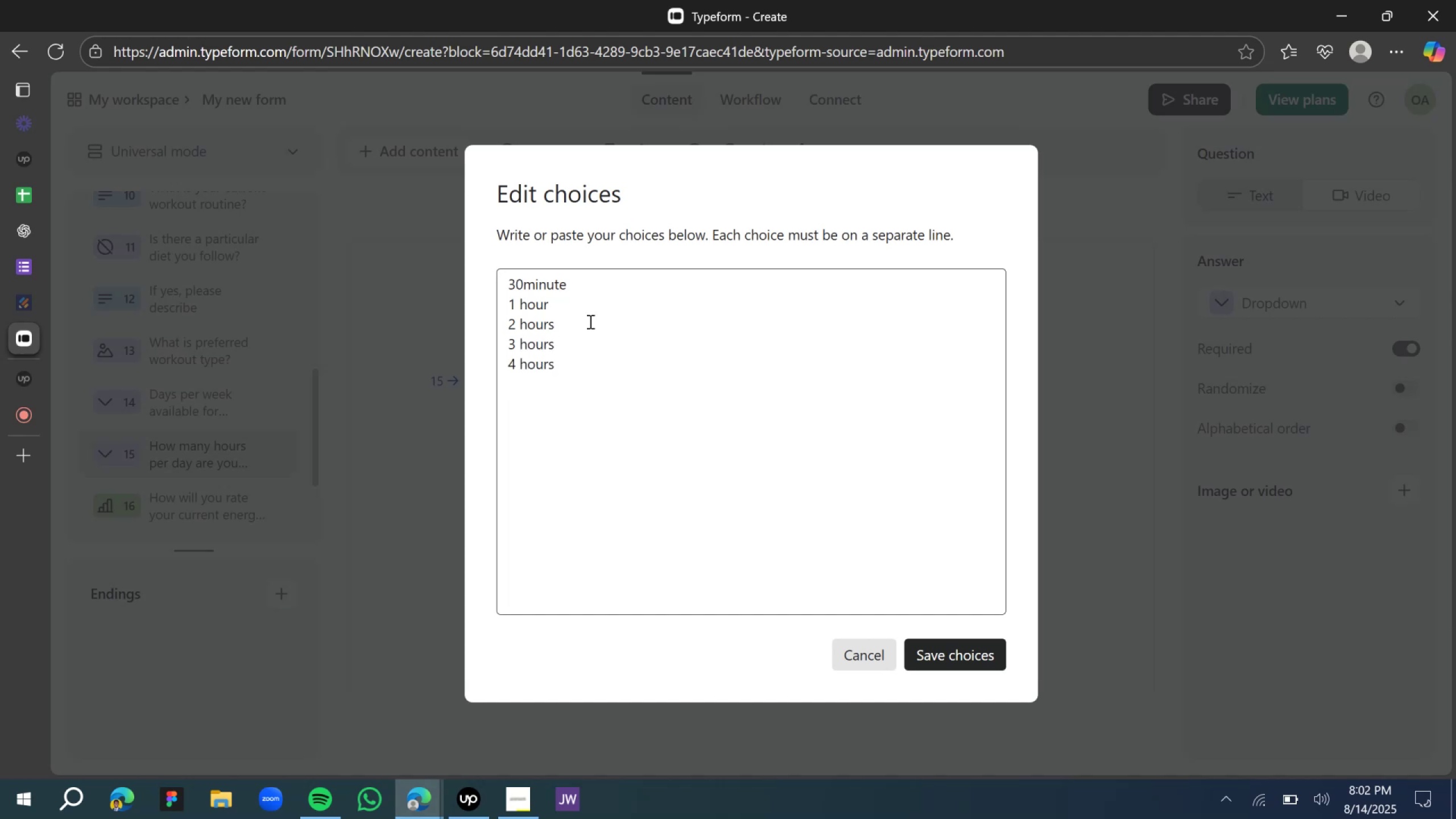 
type(5 houur)
key(Backspace)
key(Backspace)
type(rs)
 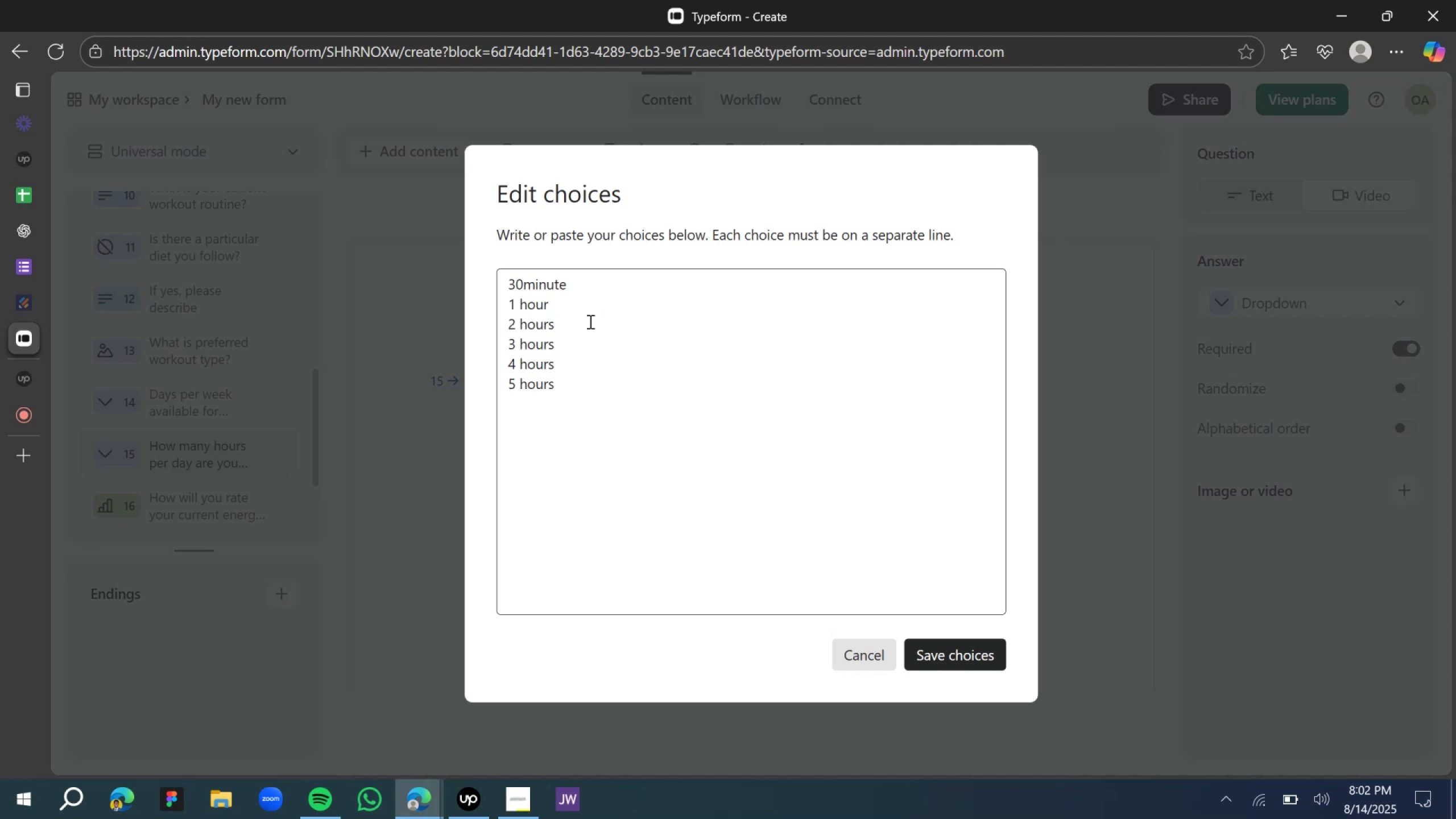 
key(Enter)
 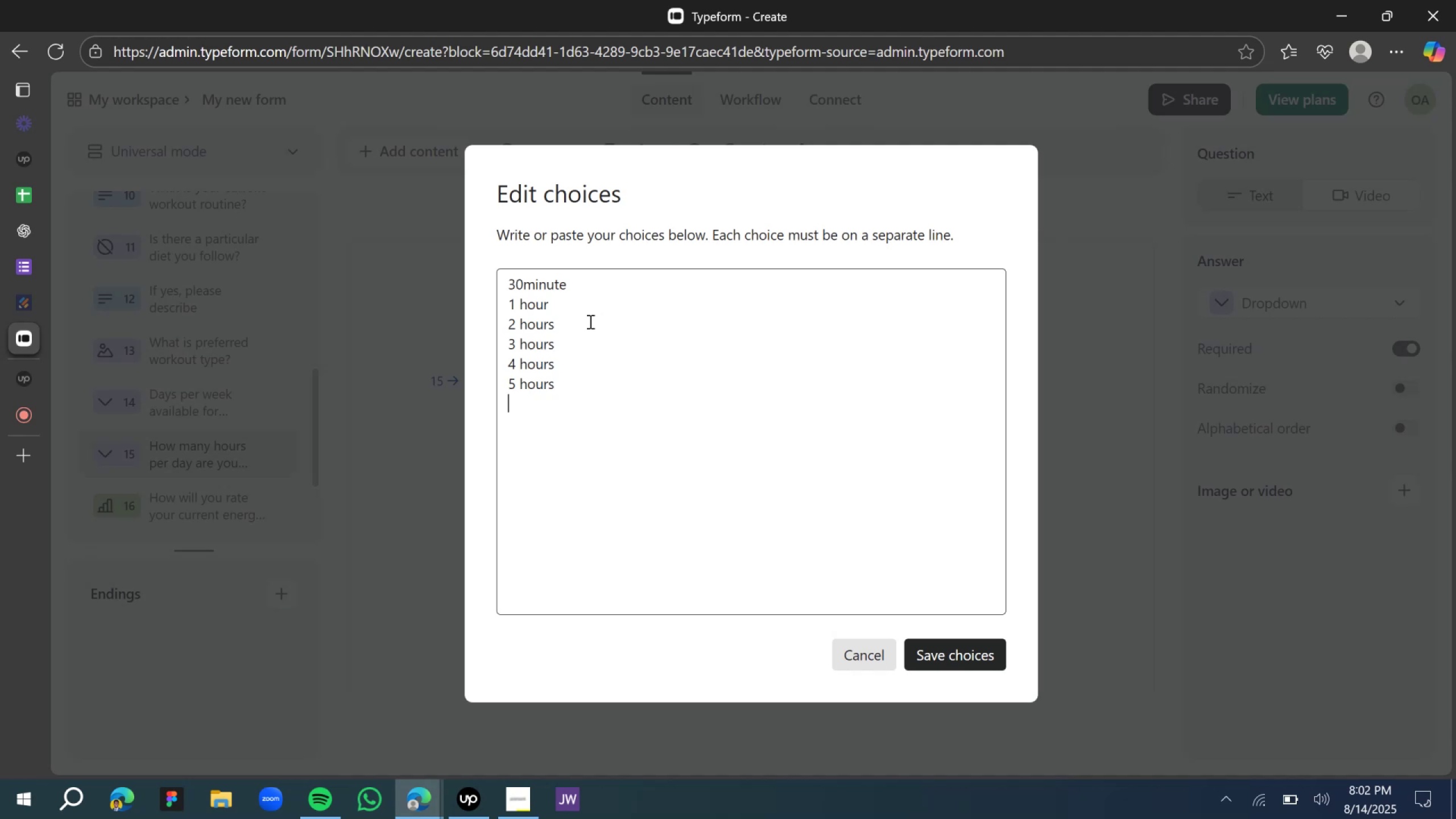 
wait(29.03)
 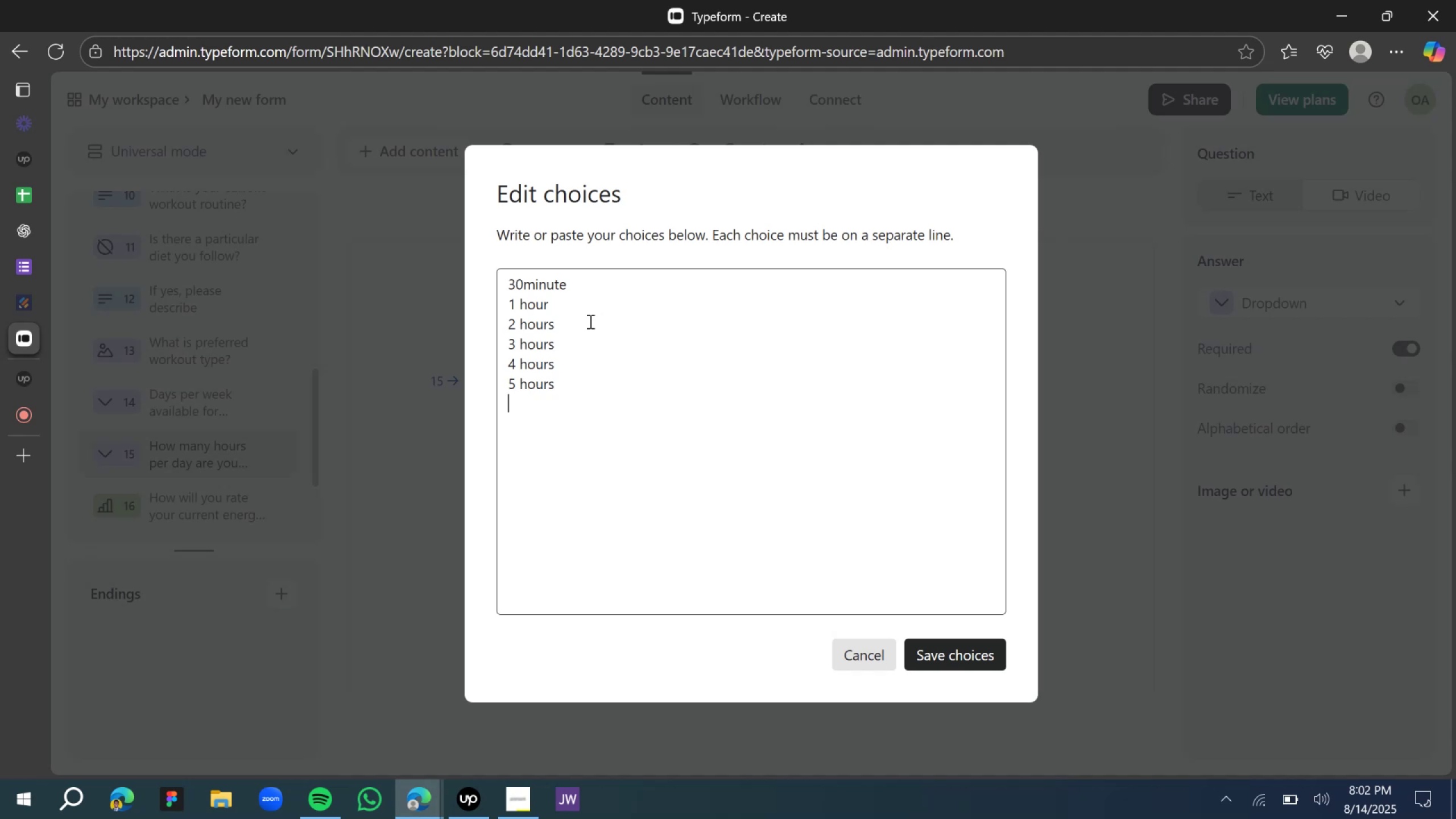 
key(Backspace)
 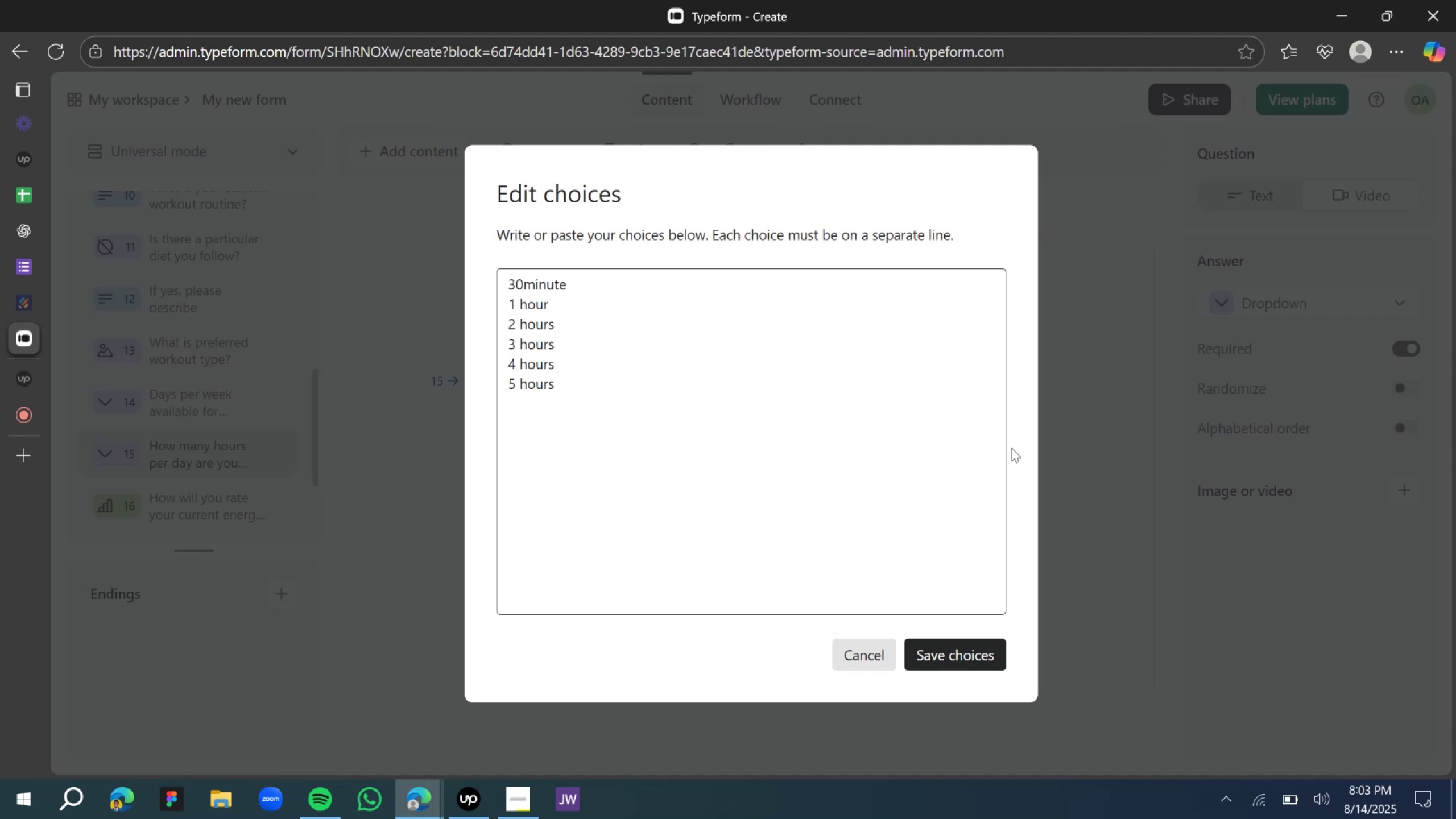 
left_click([944, 659])
 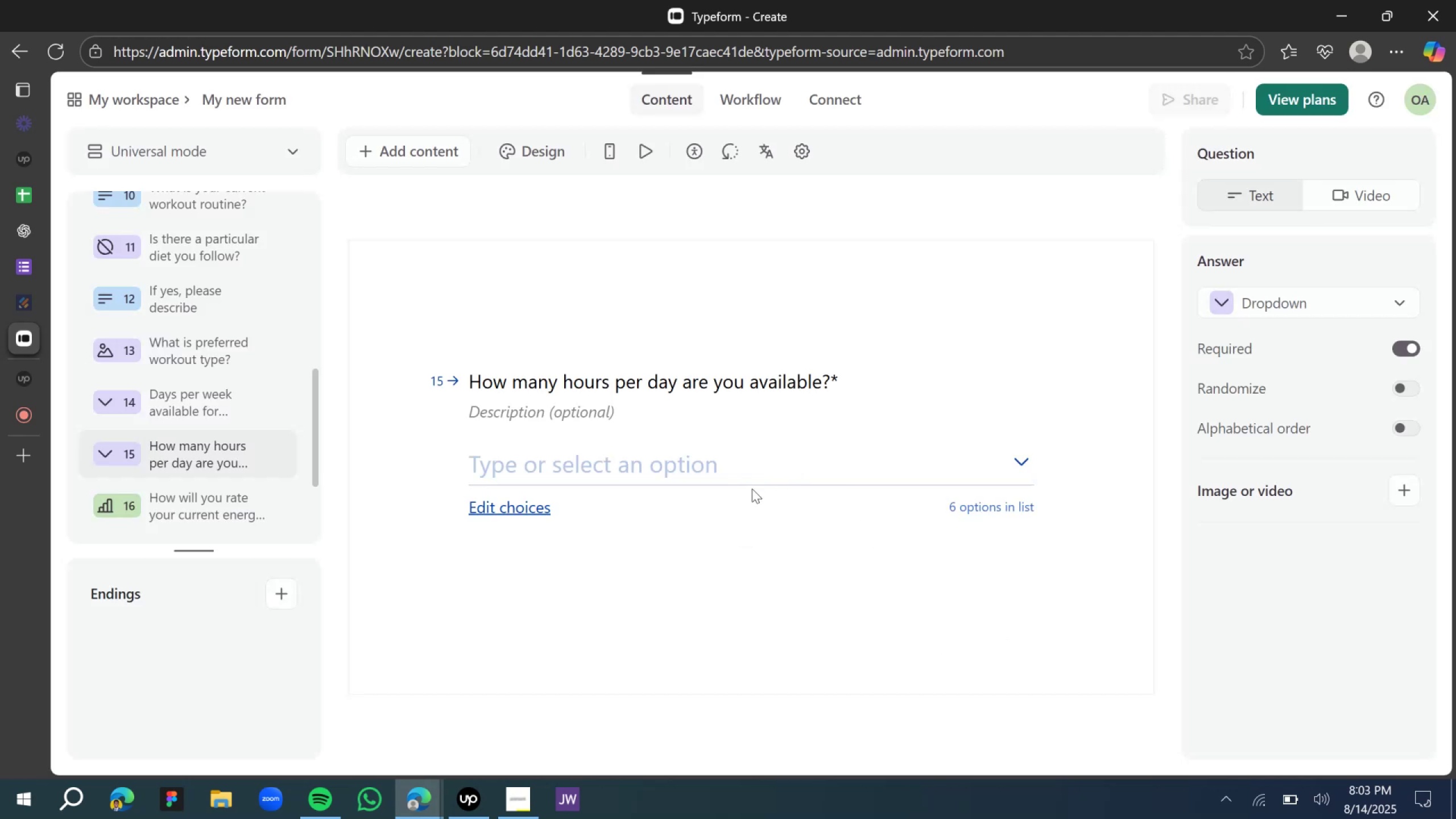 
left_click([426, 317])
 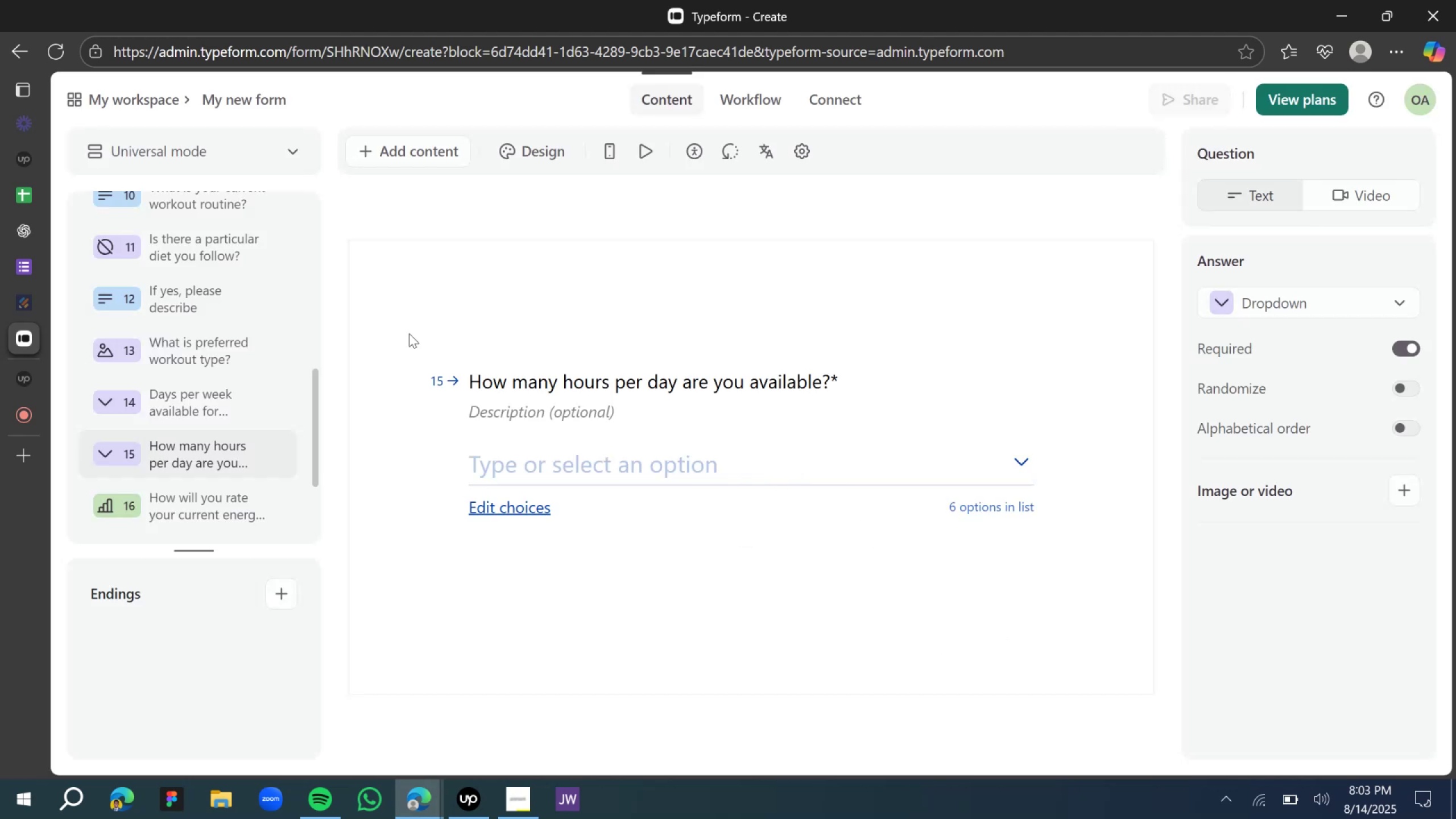 
scroll: coordinate [208, 435], scroll_direction: down, amount: 3.0
 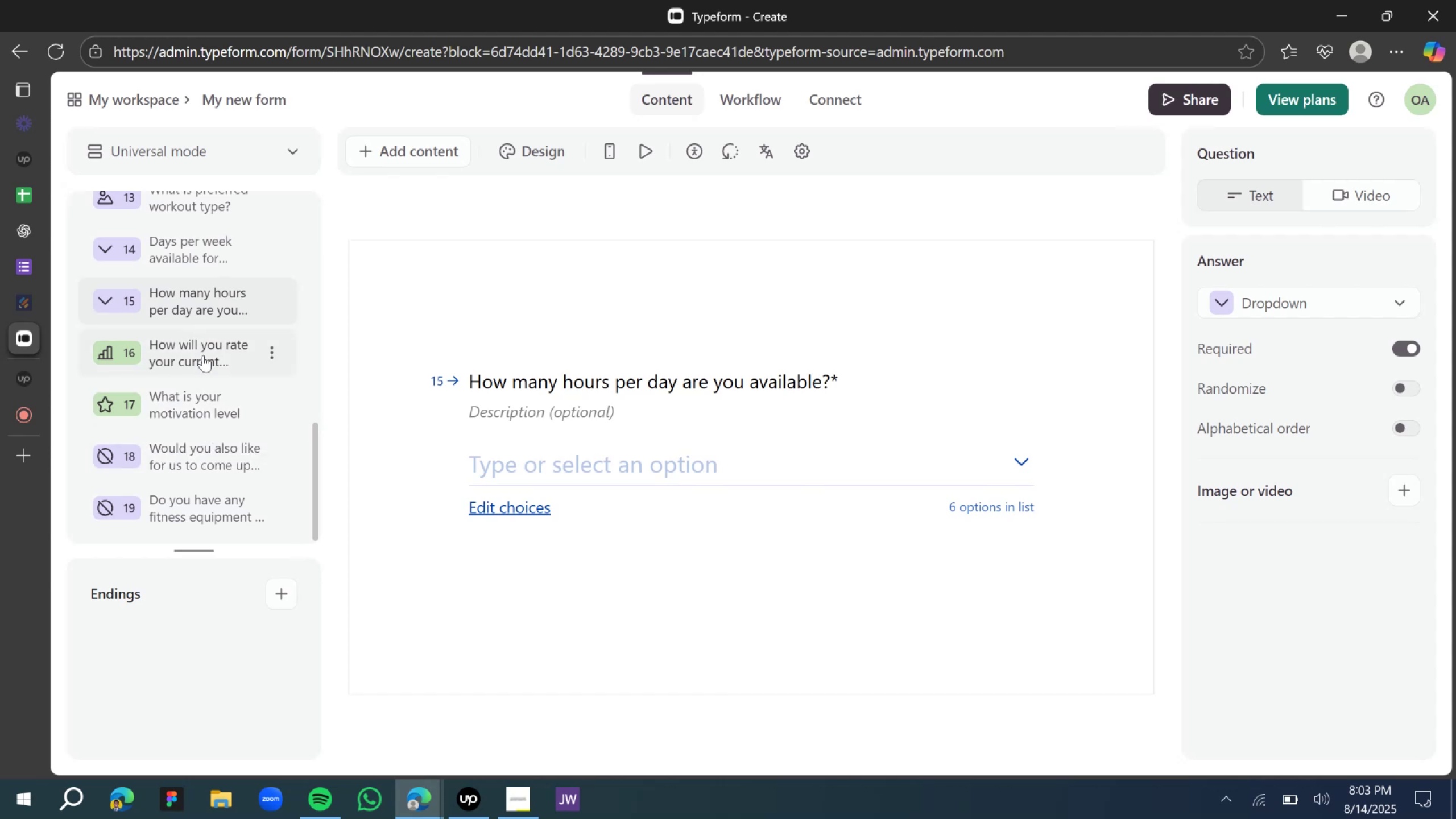 
left_click([203, 355])
 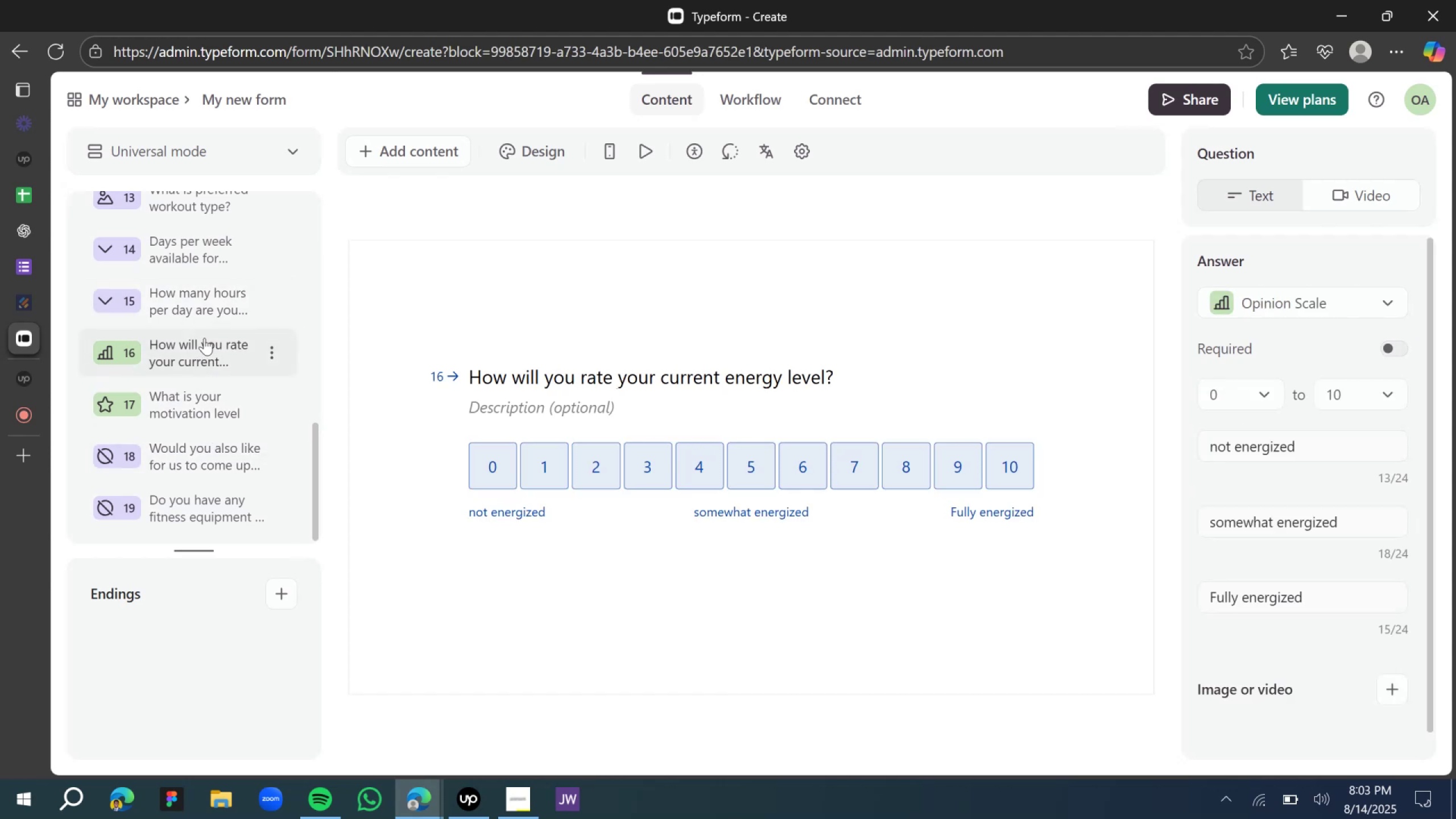 
wait(7.92)
 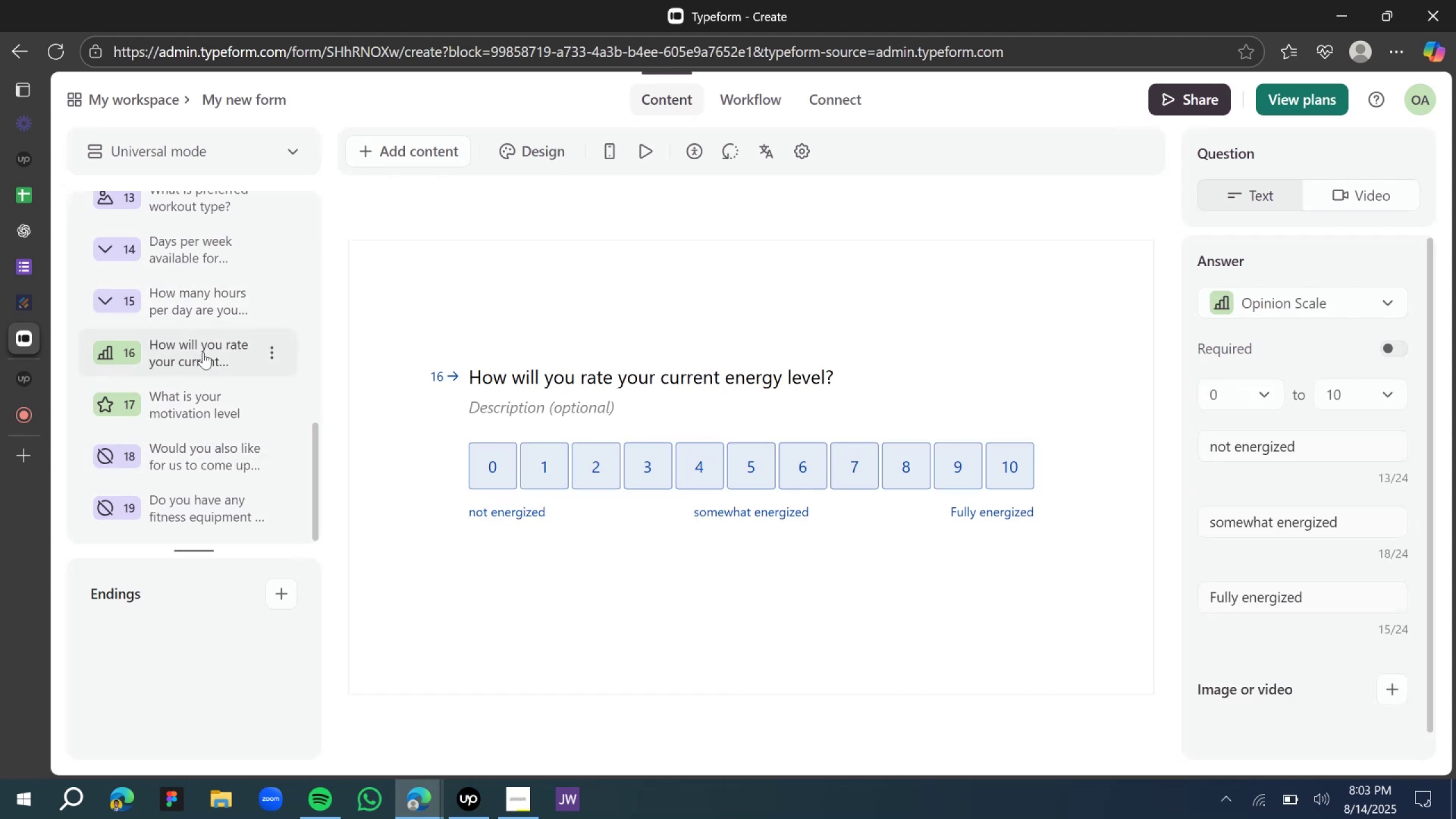 
left_click([29, 233])
 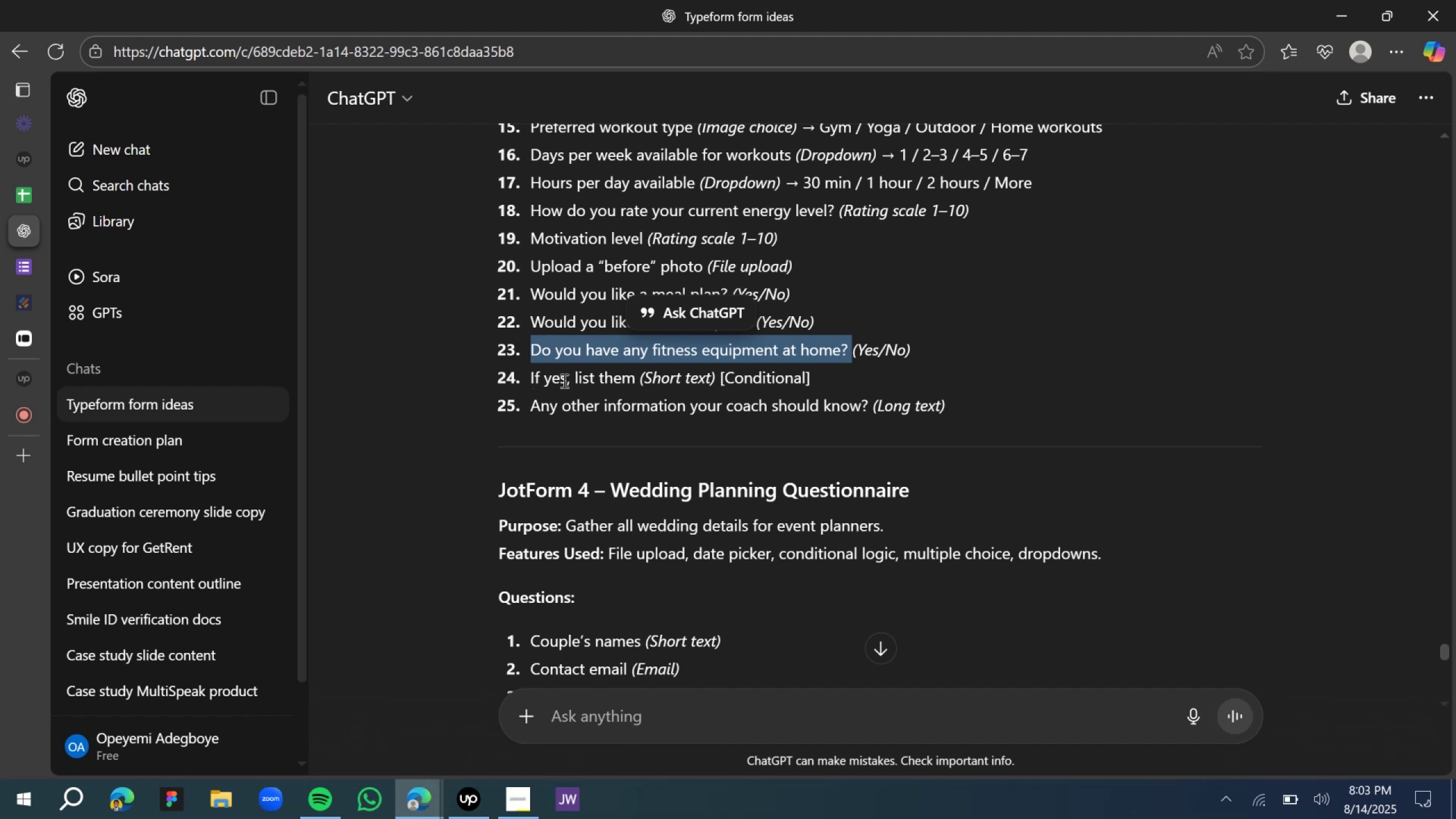 
left_click([574, 378])
 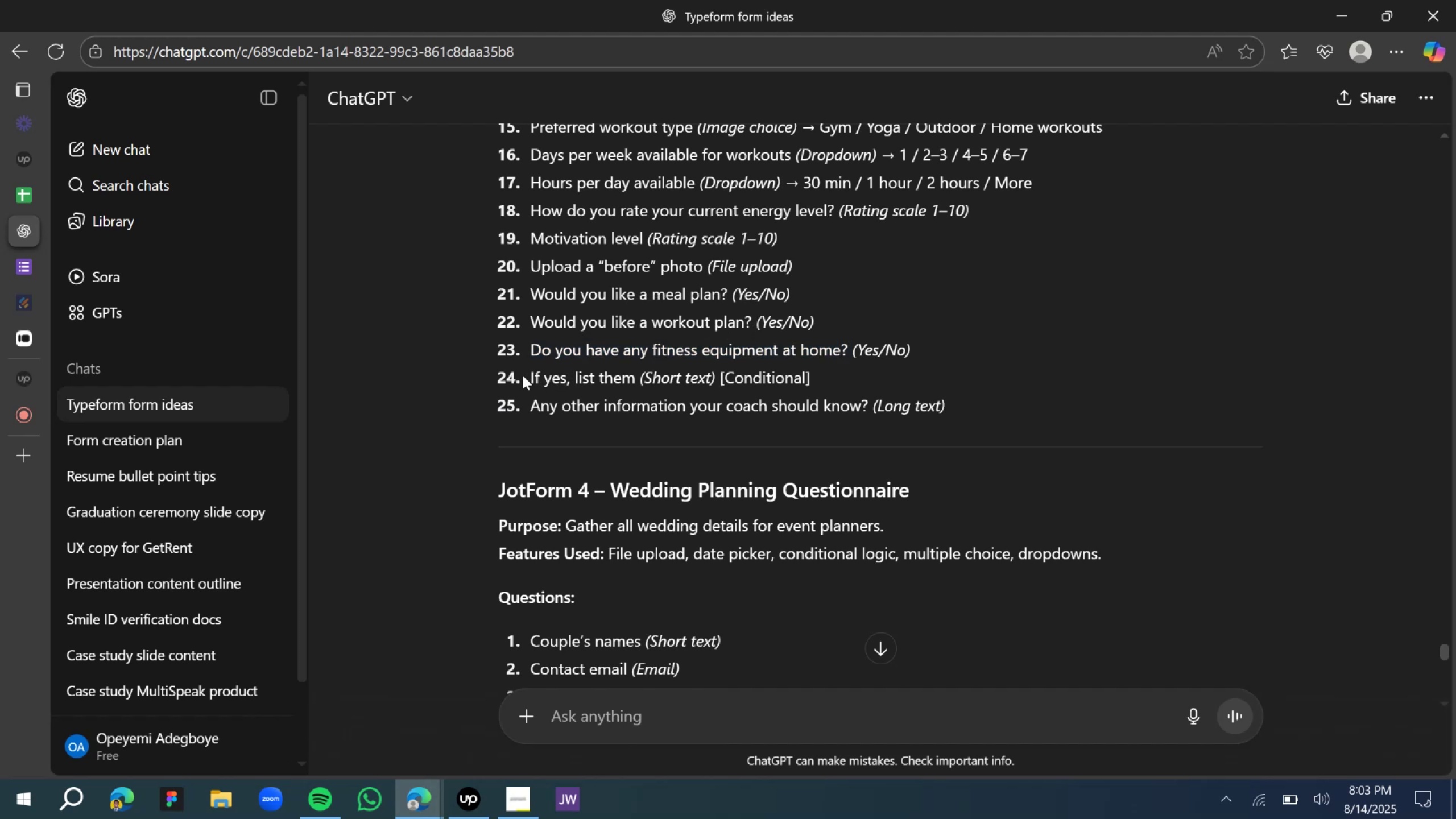 
left_click_drag(start_coordinate=[532, 354], to_coordinate=[847, 349])
 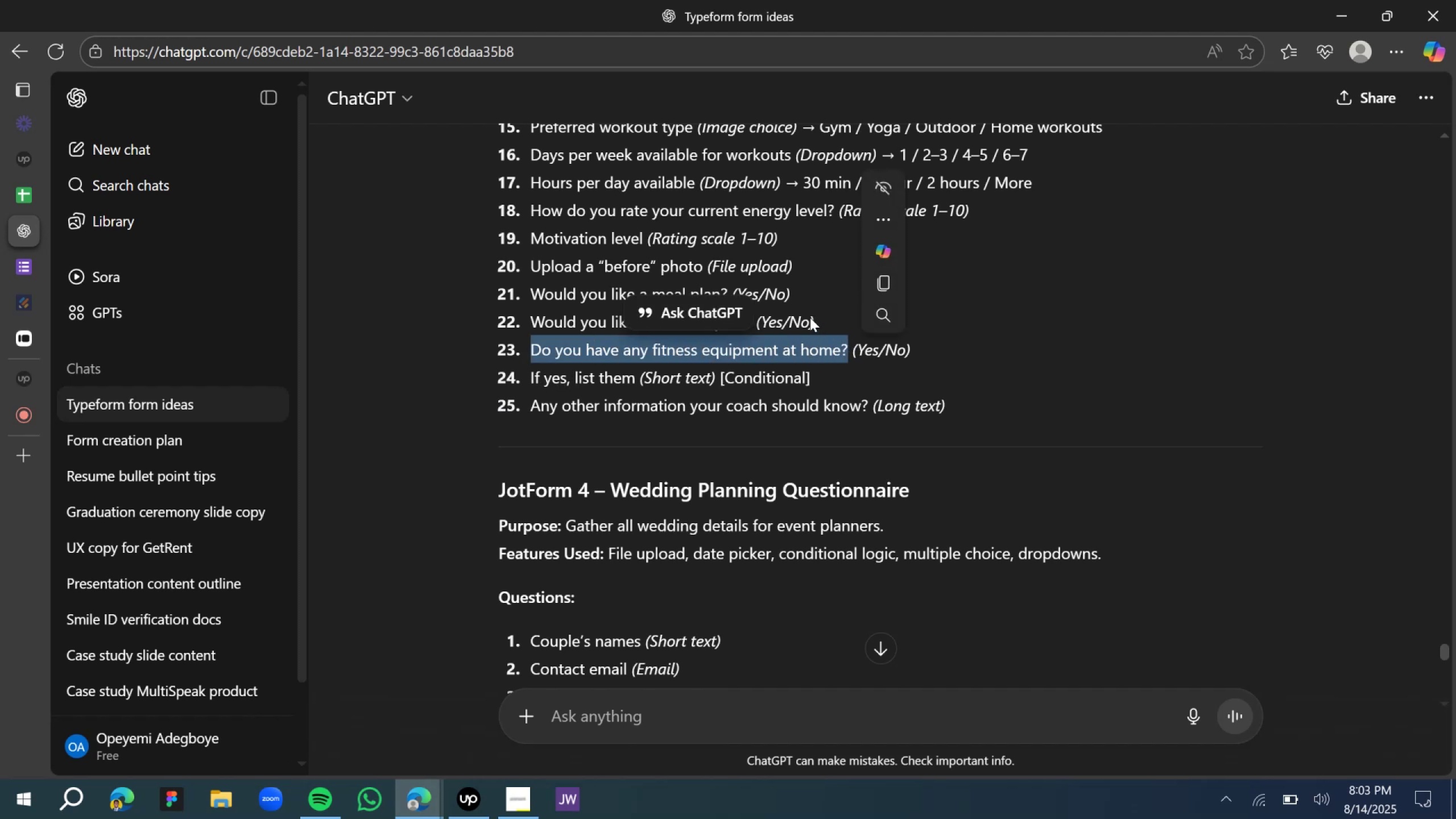 
key(Control+C)
 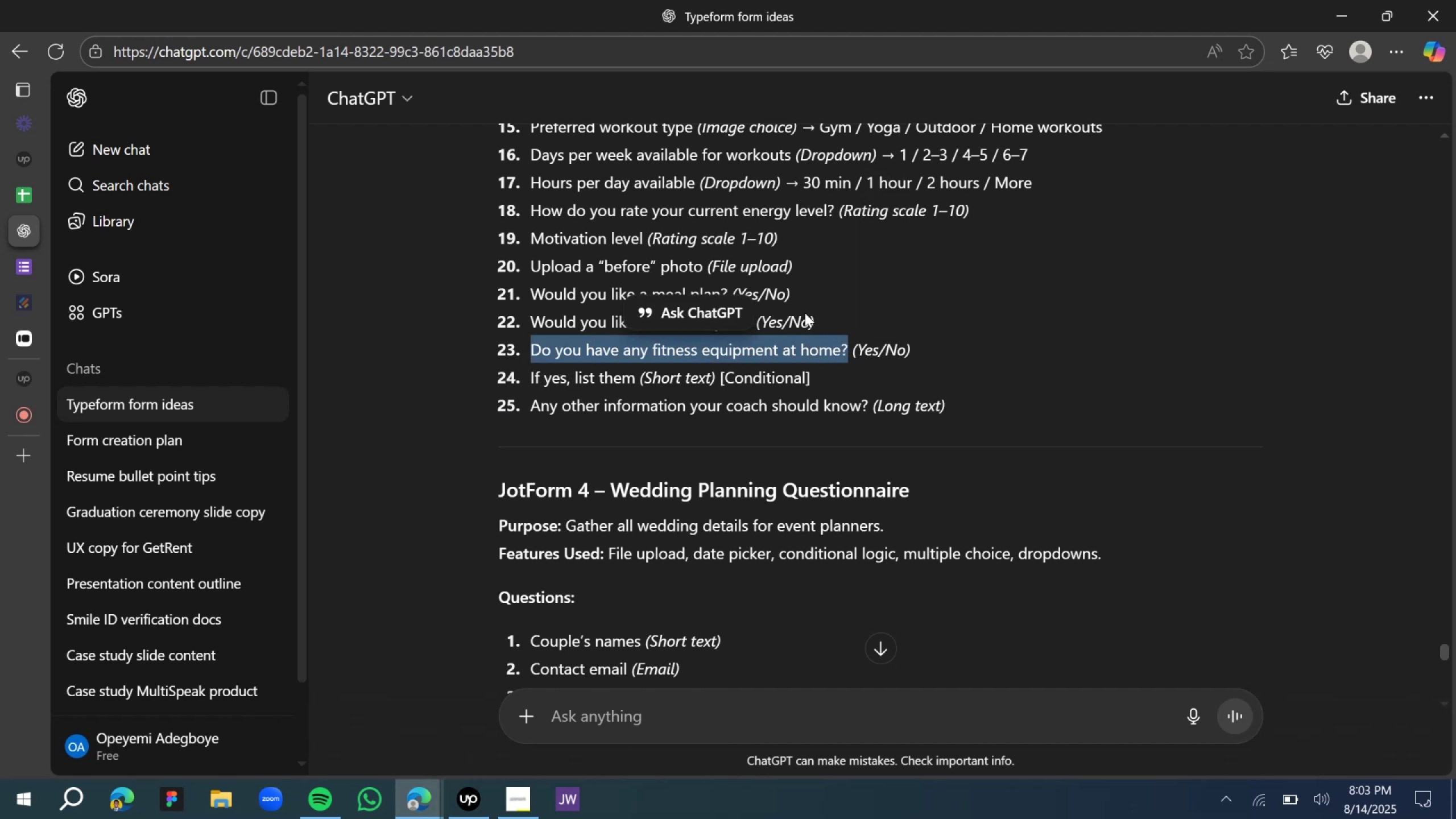 
key(Control+C)
 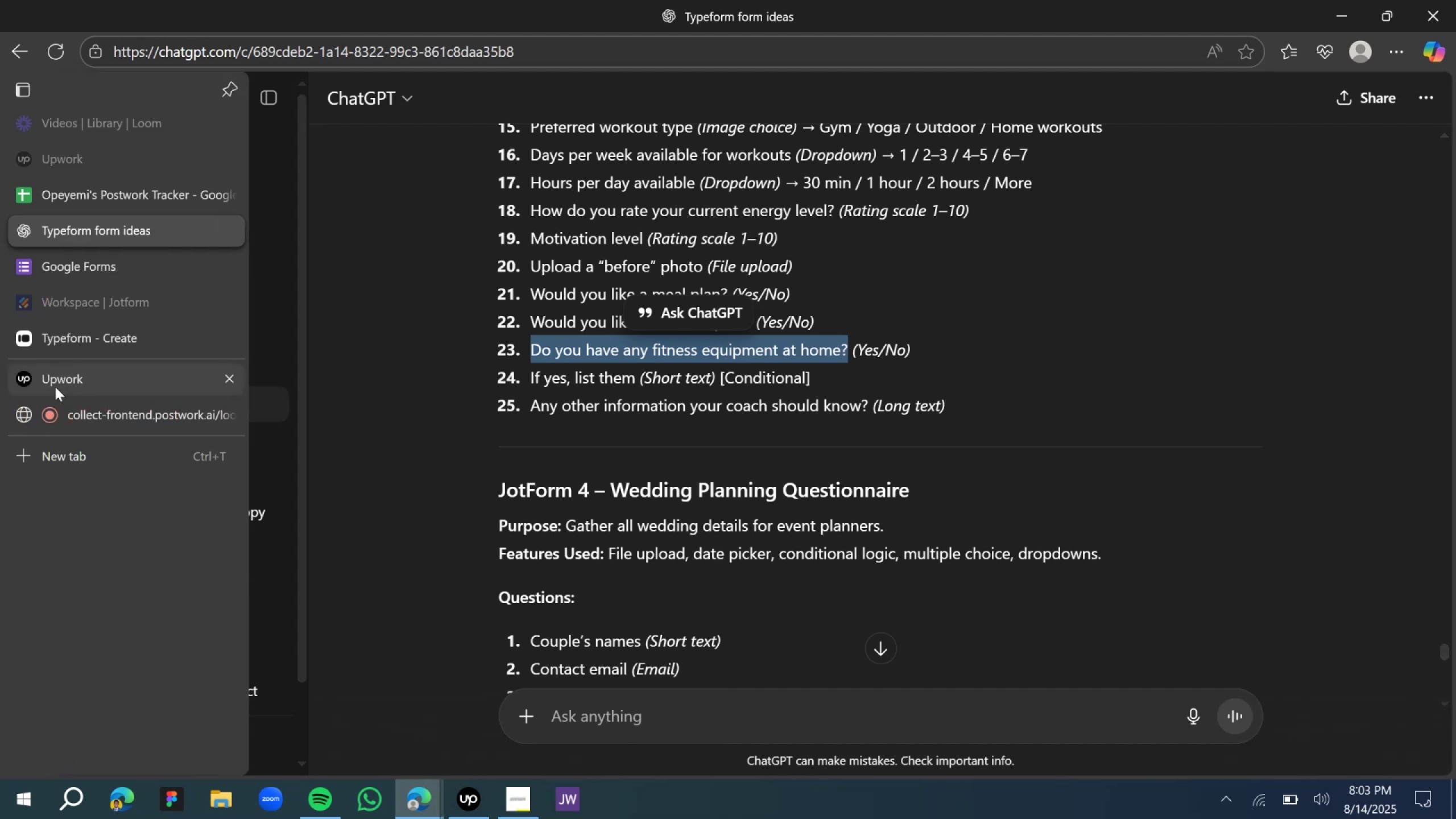 
wait(6.61)
 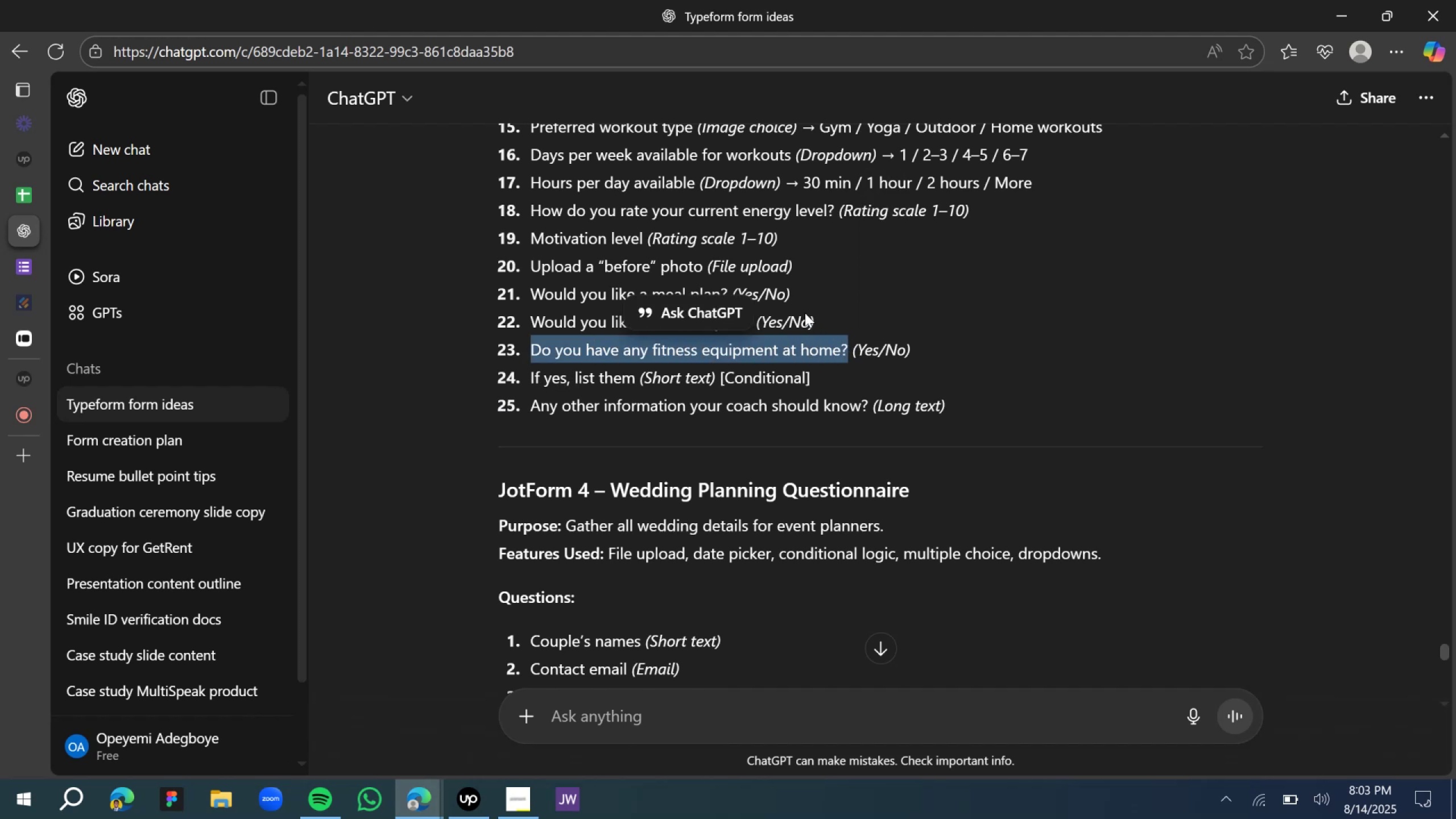 
left_click([90, 344])
 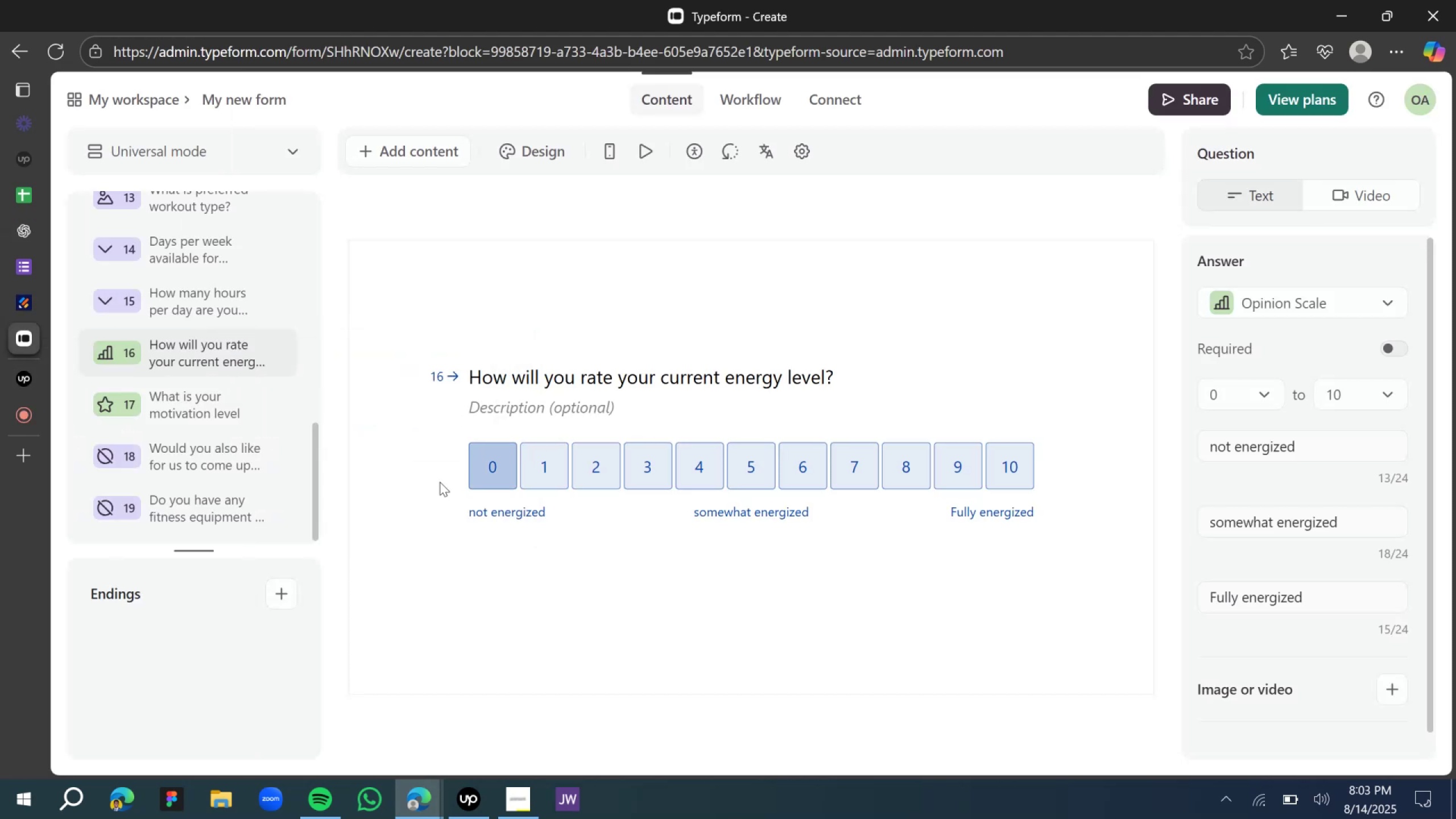 
scroll: coordinate [173, 487], scroll_direction: down, amount: 4.0
 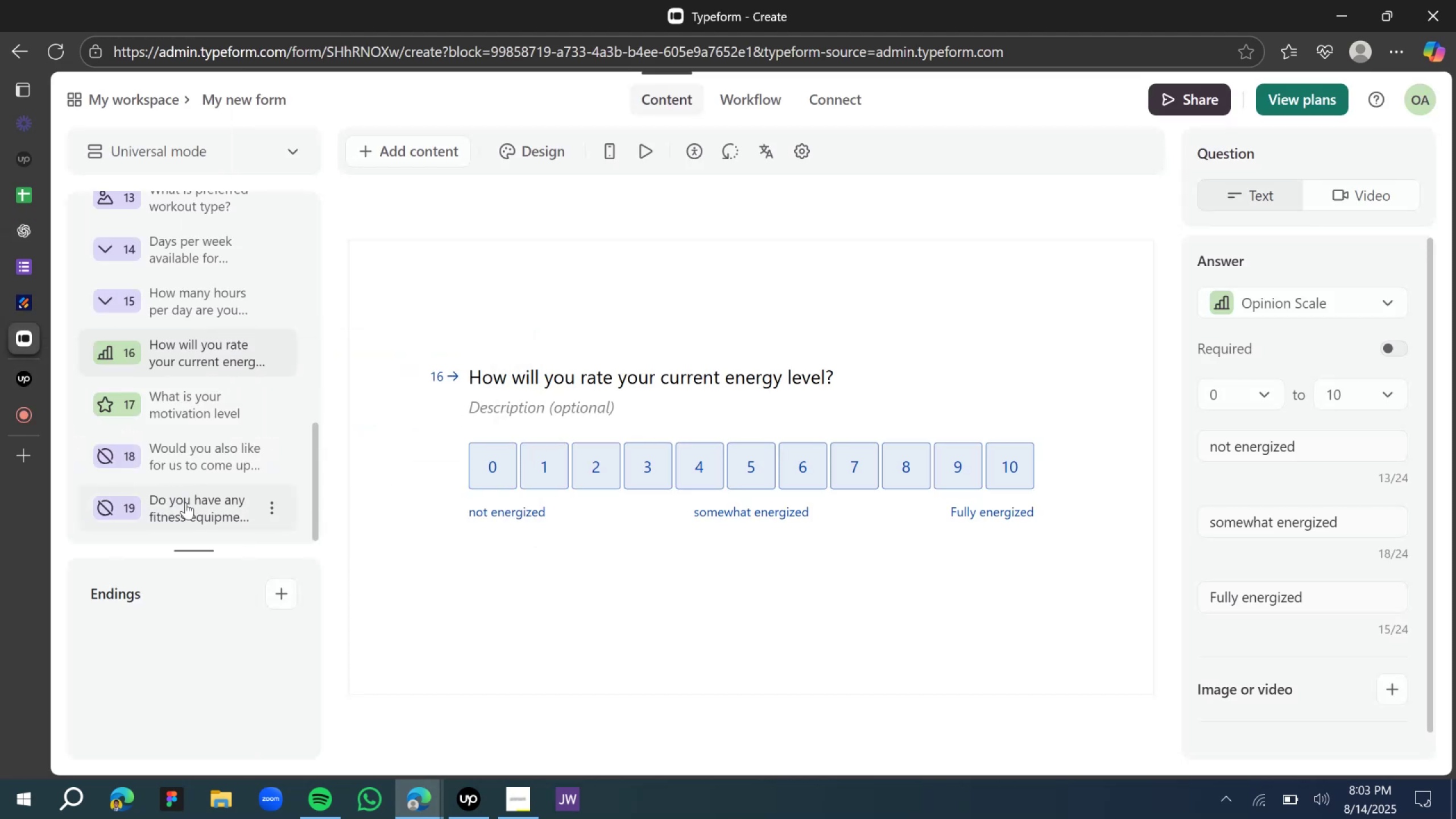 
left_click([185, 503])
 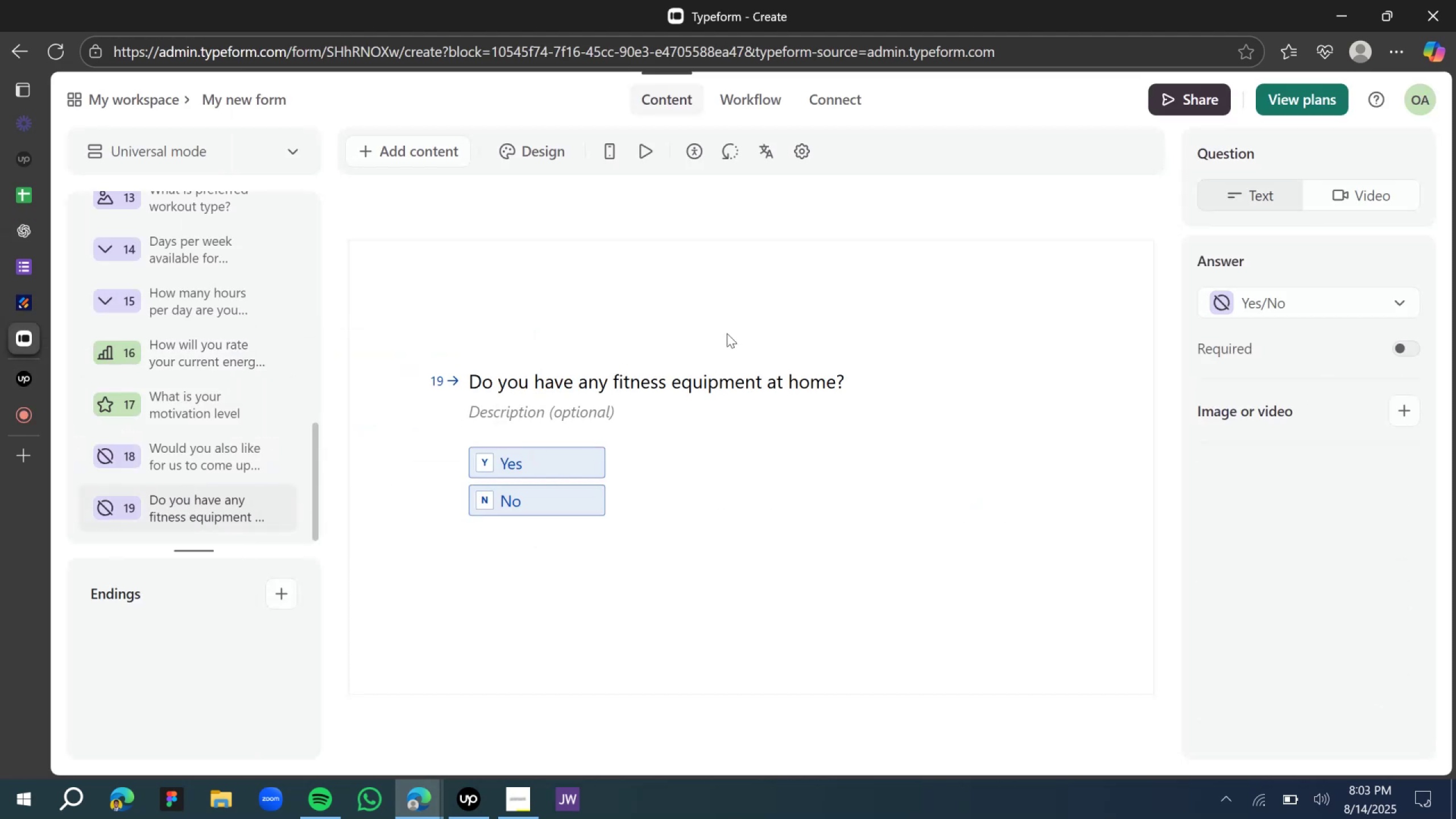 
double_click([704, 311])
 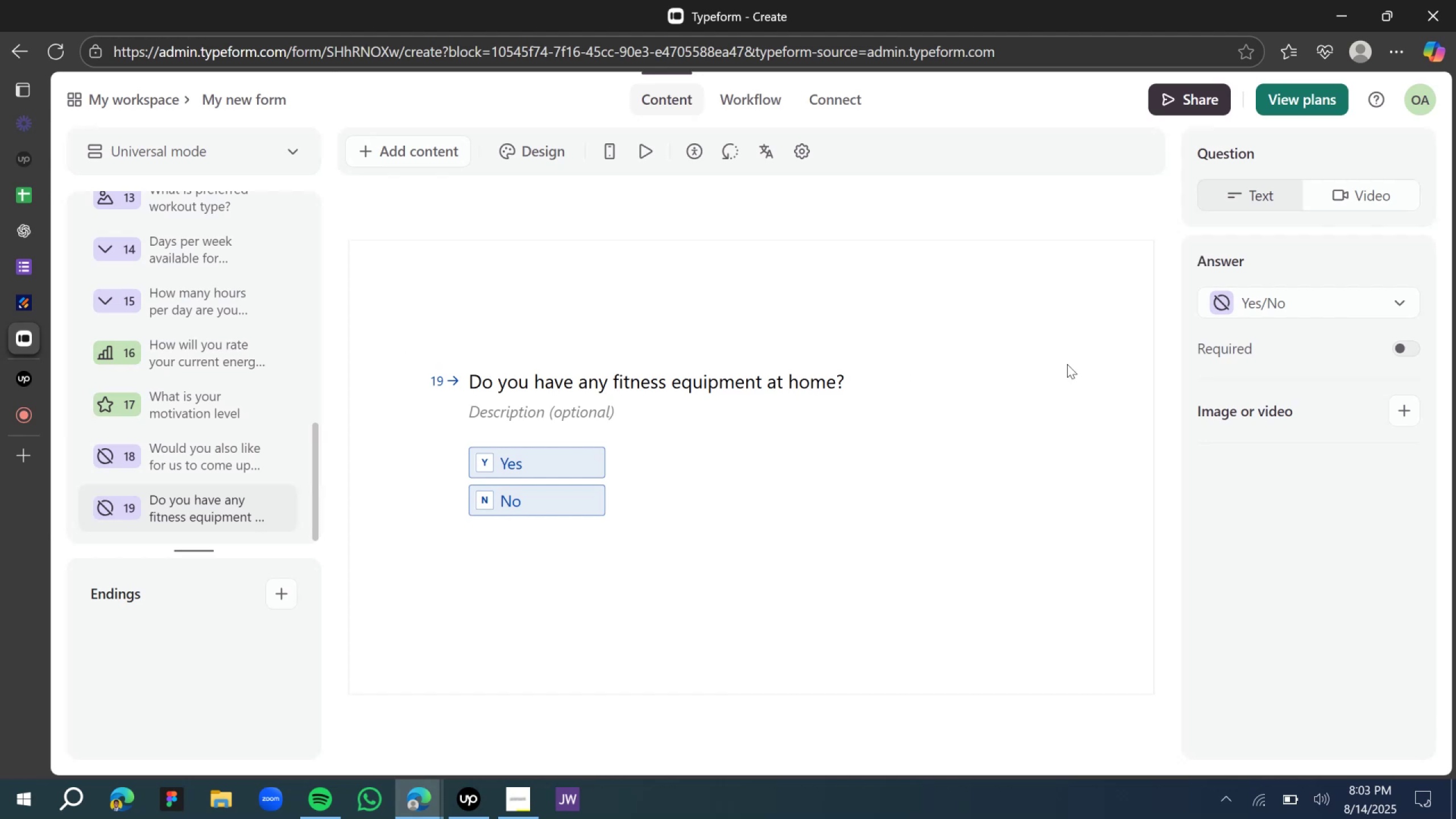 
scroll: coordinate [663, 349], scroll_direction: down, amount: 3.0
 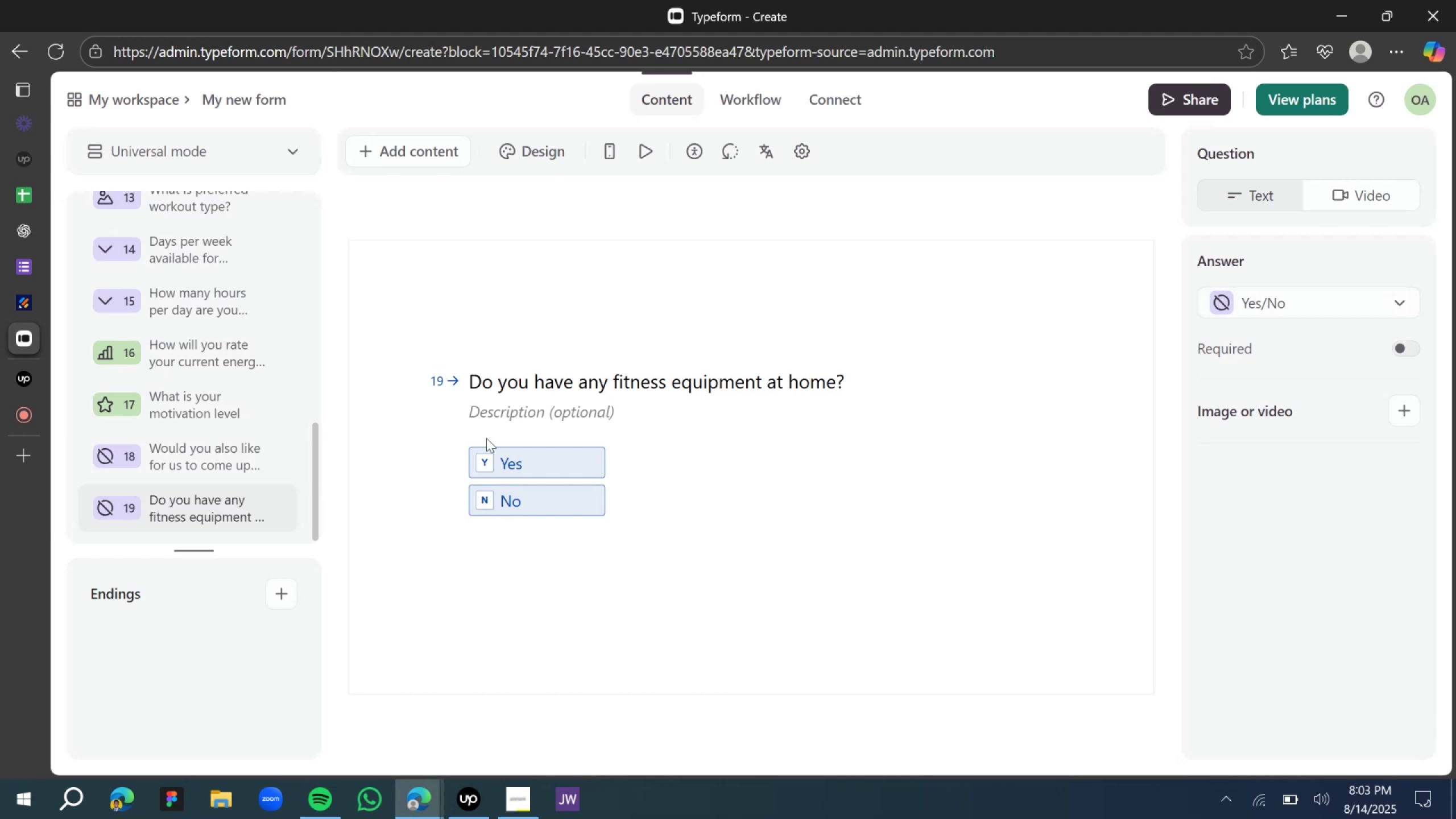 
left_click([439, 411])
 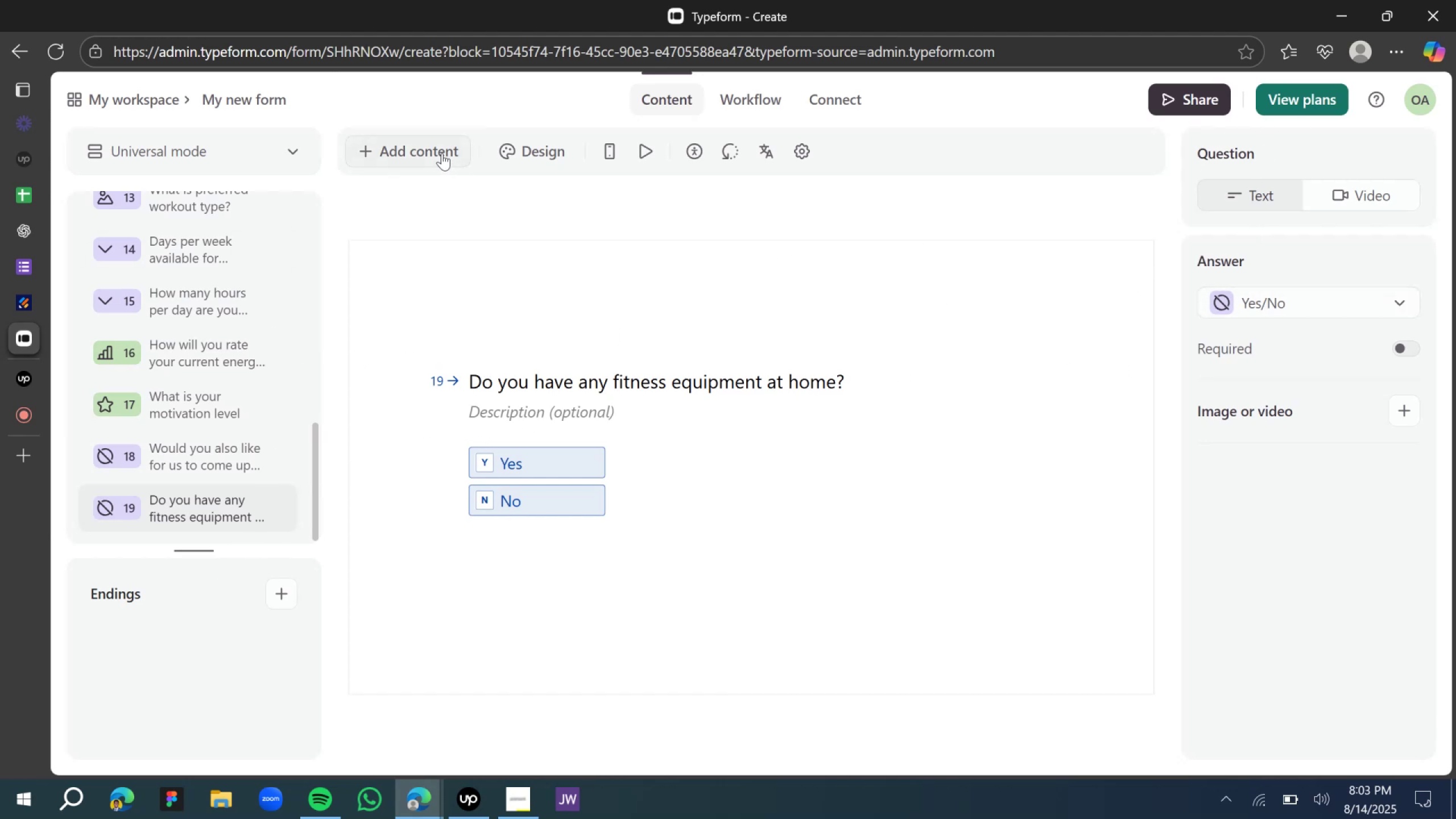 
wait(8.85)
 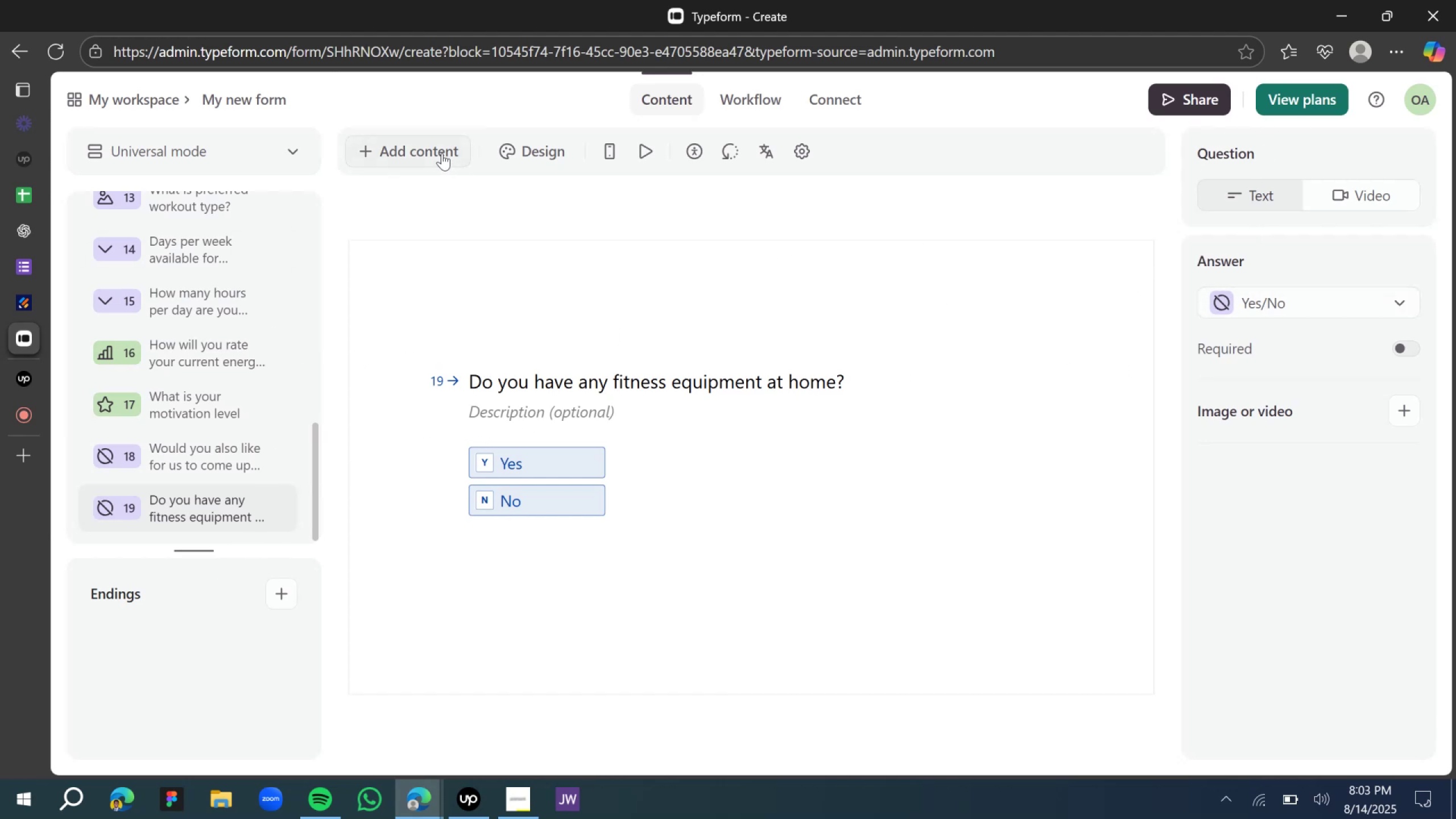 
left_click([644, 564])
 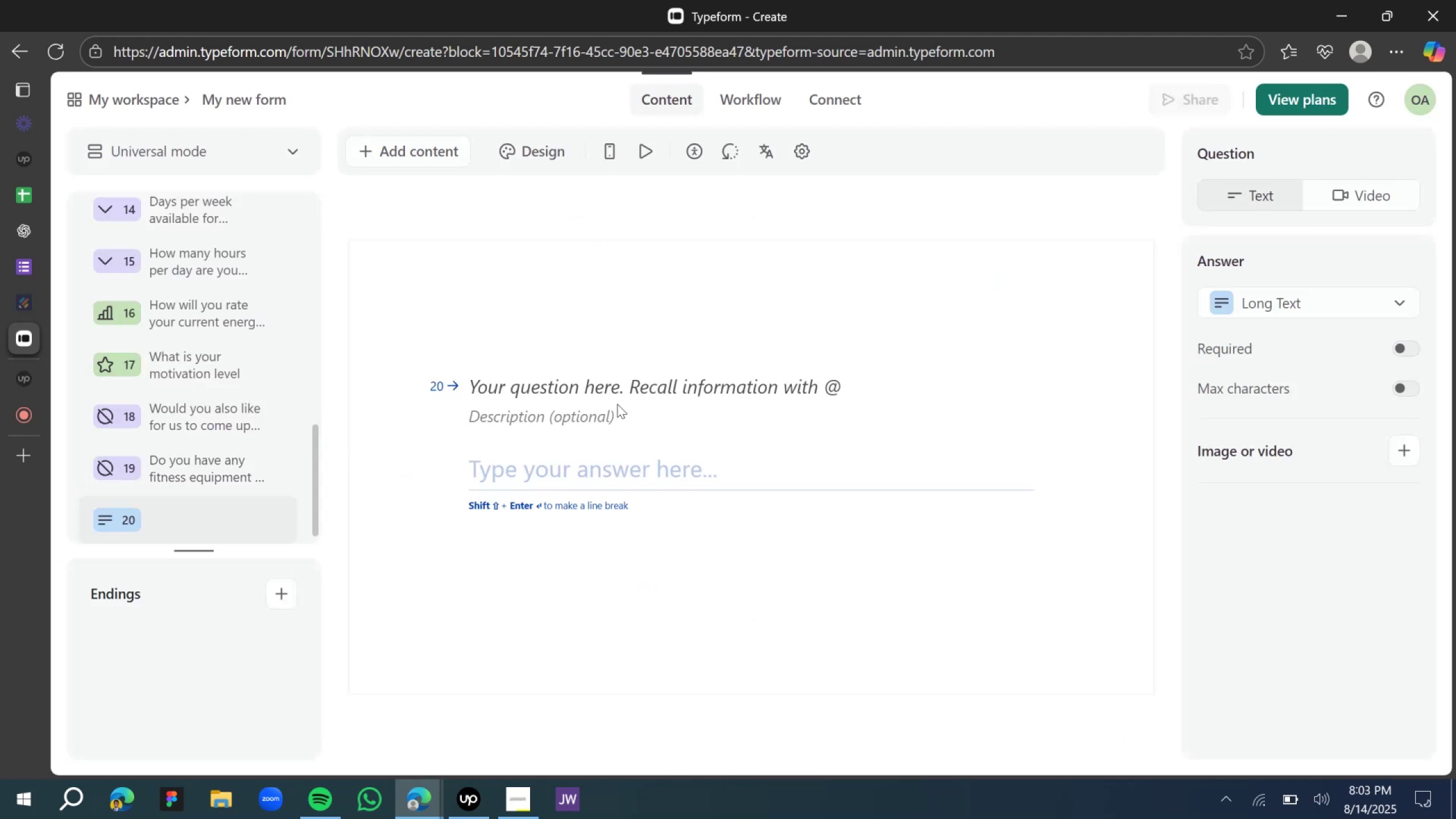 
left_click([599, 381])
 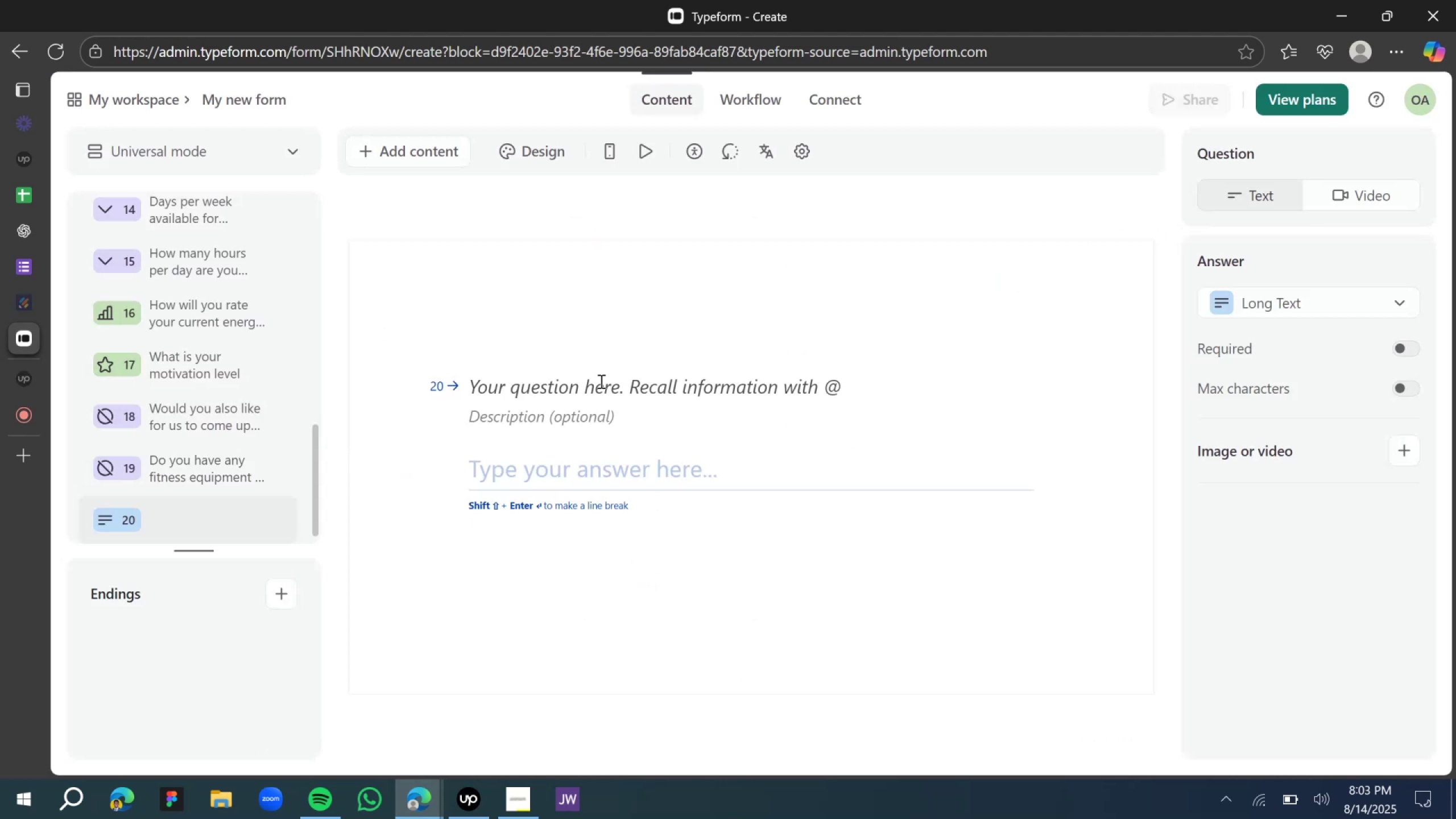 
key(Control+V)
 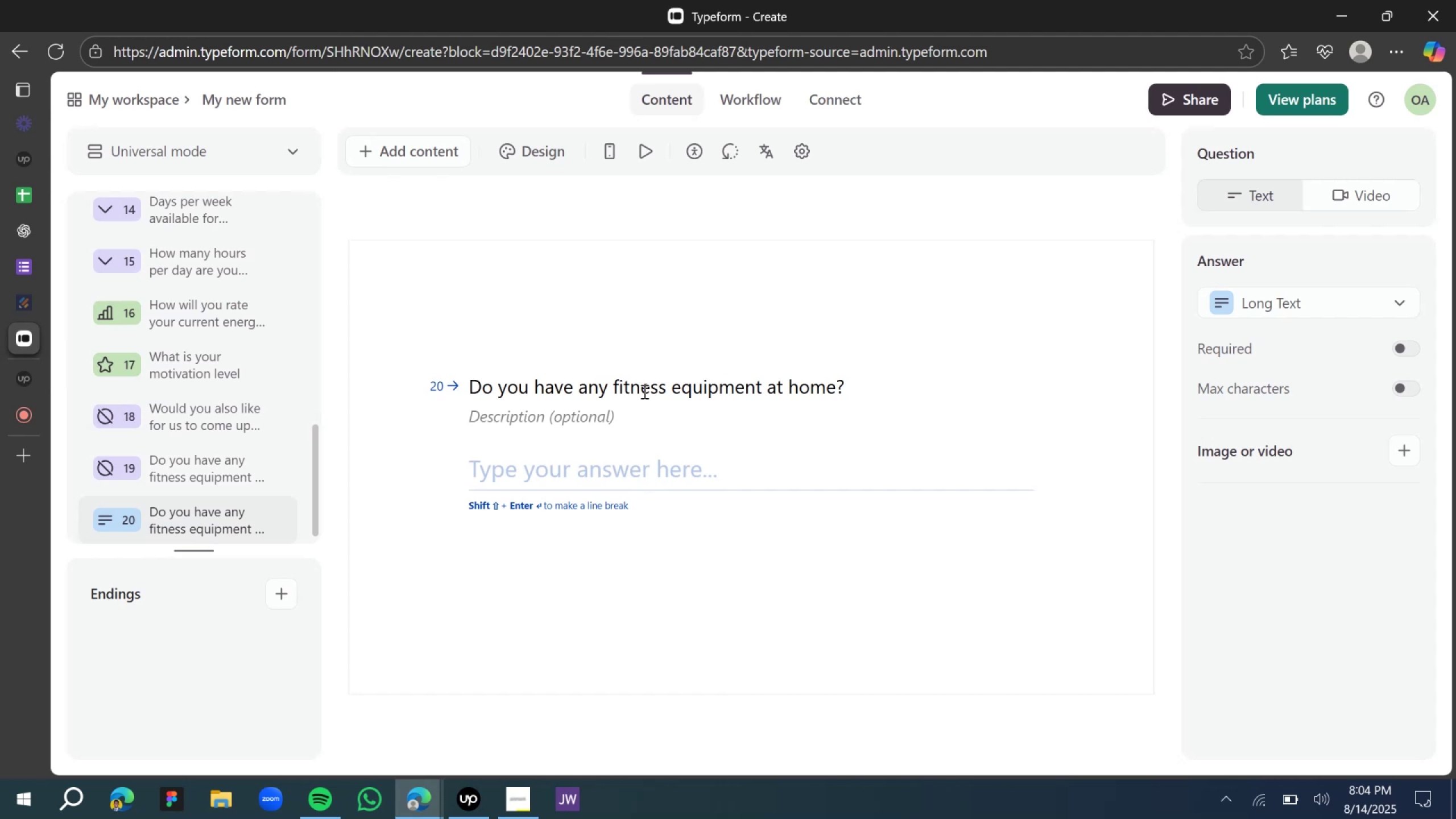 
wait(10.71)
 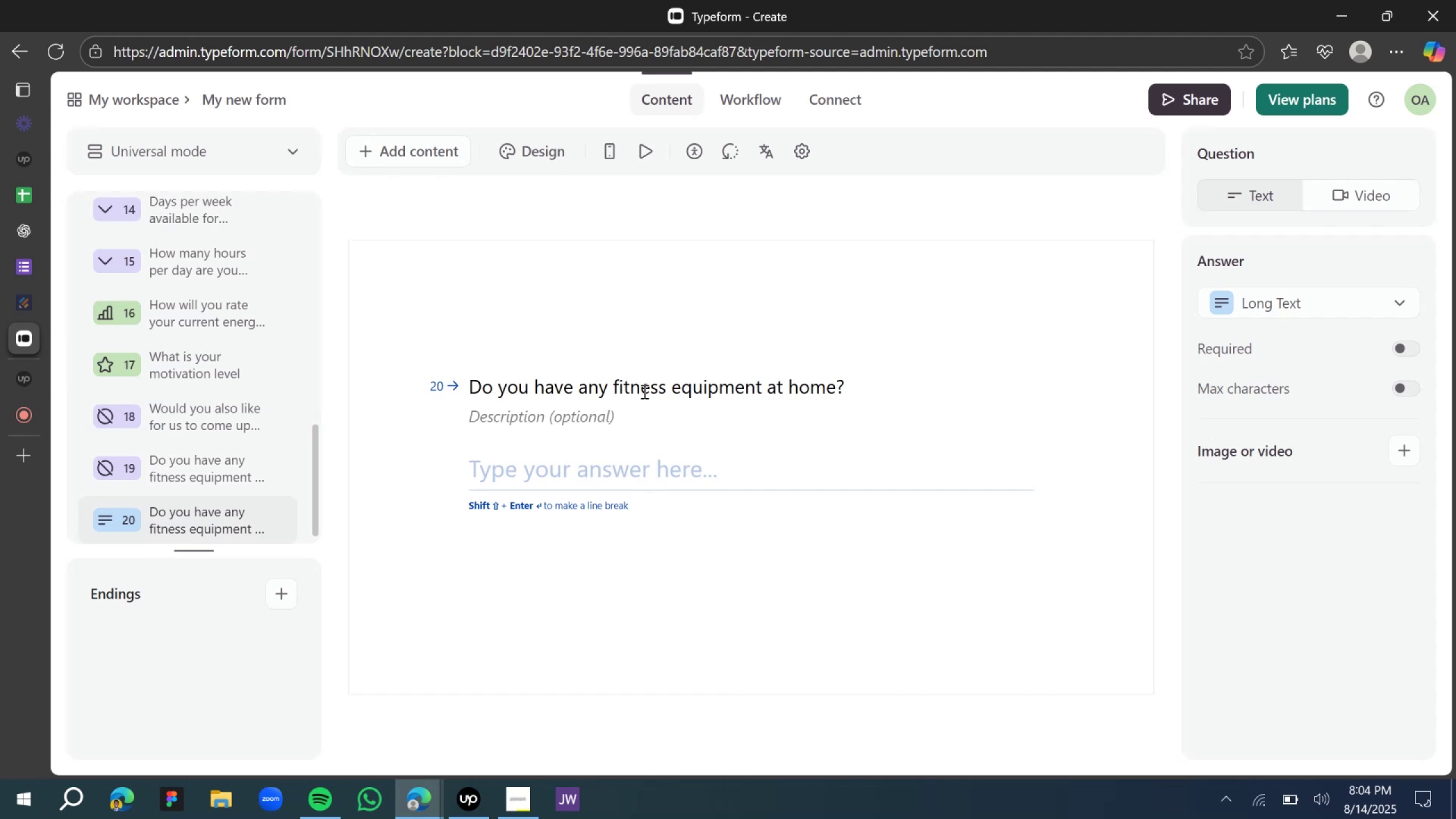 
left_click([110, 229])
 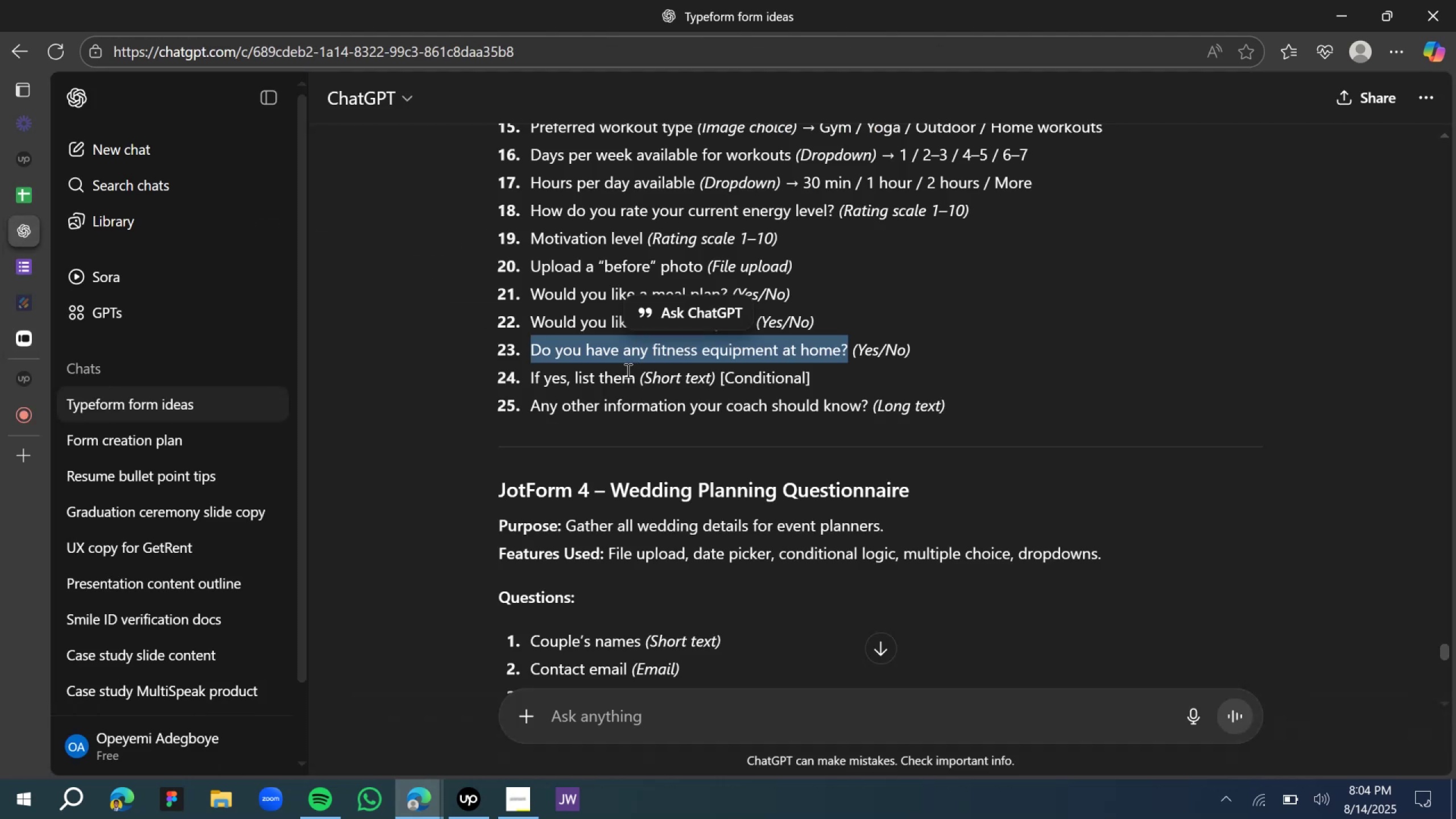 
left_click([582, 388])
 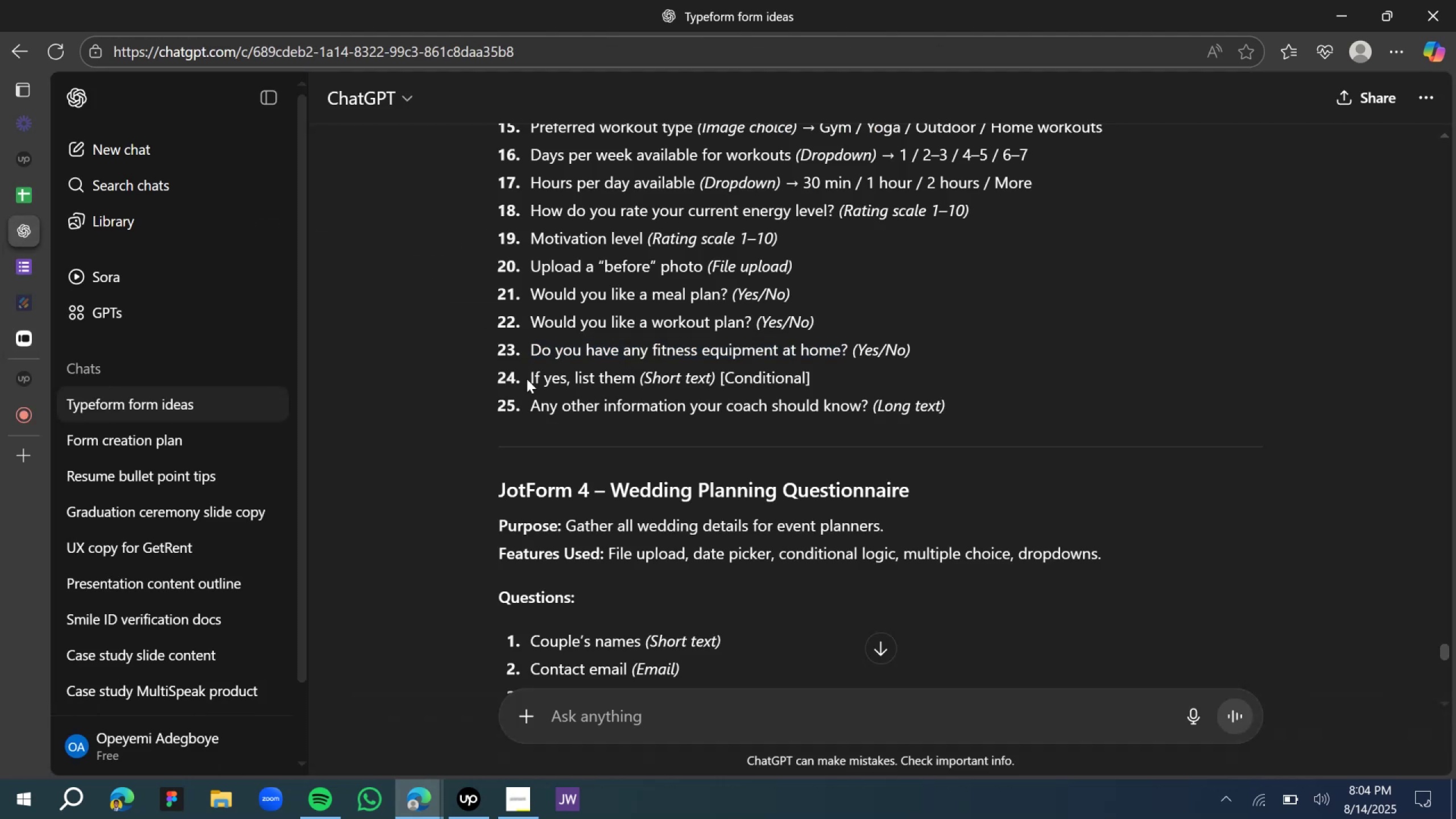 
left_click_drag(start_coordinate=[527, 378], to_coordinate=[634, 378])
 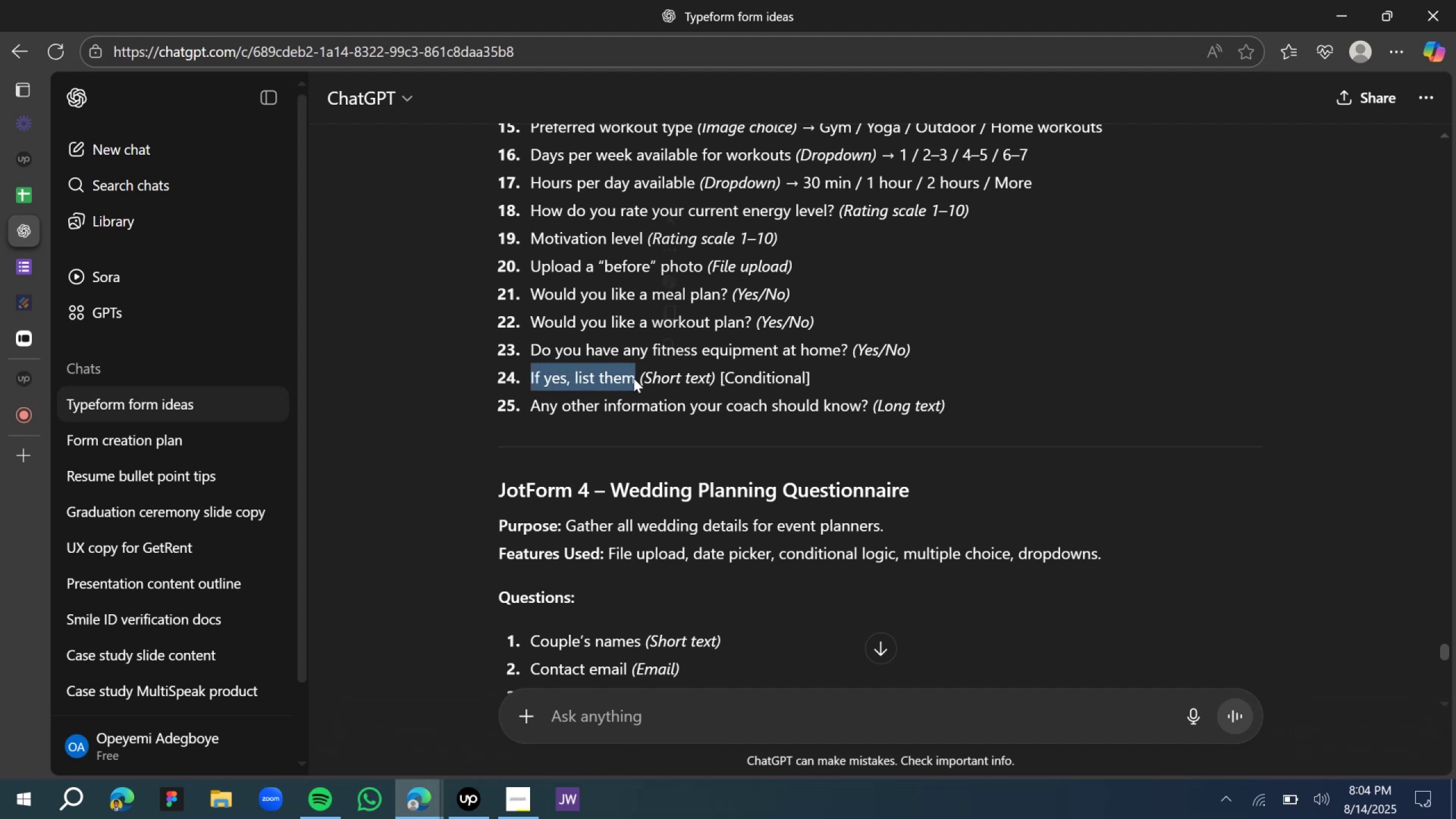 
key(Control+C)
 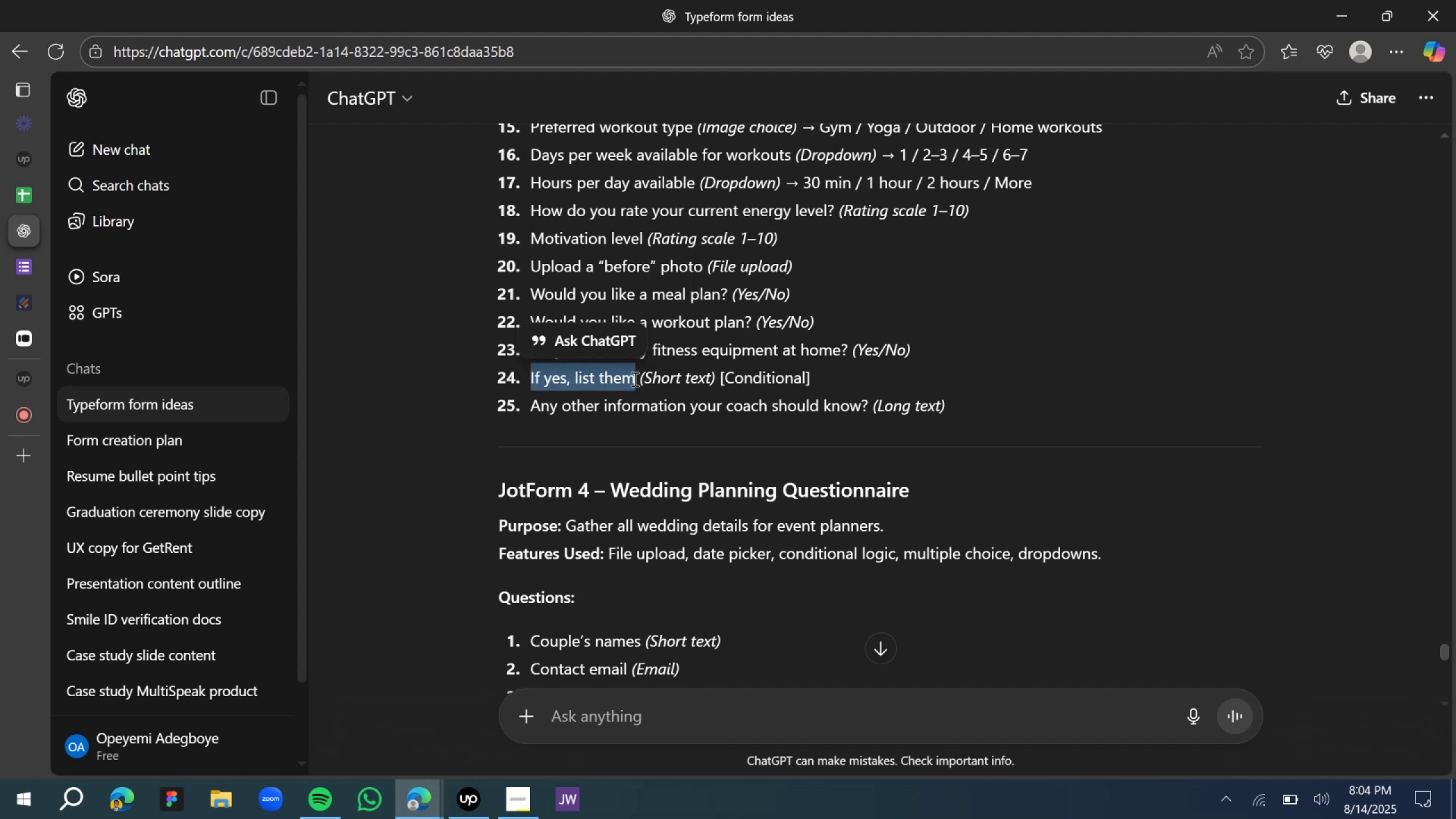 
key(Control+C)
 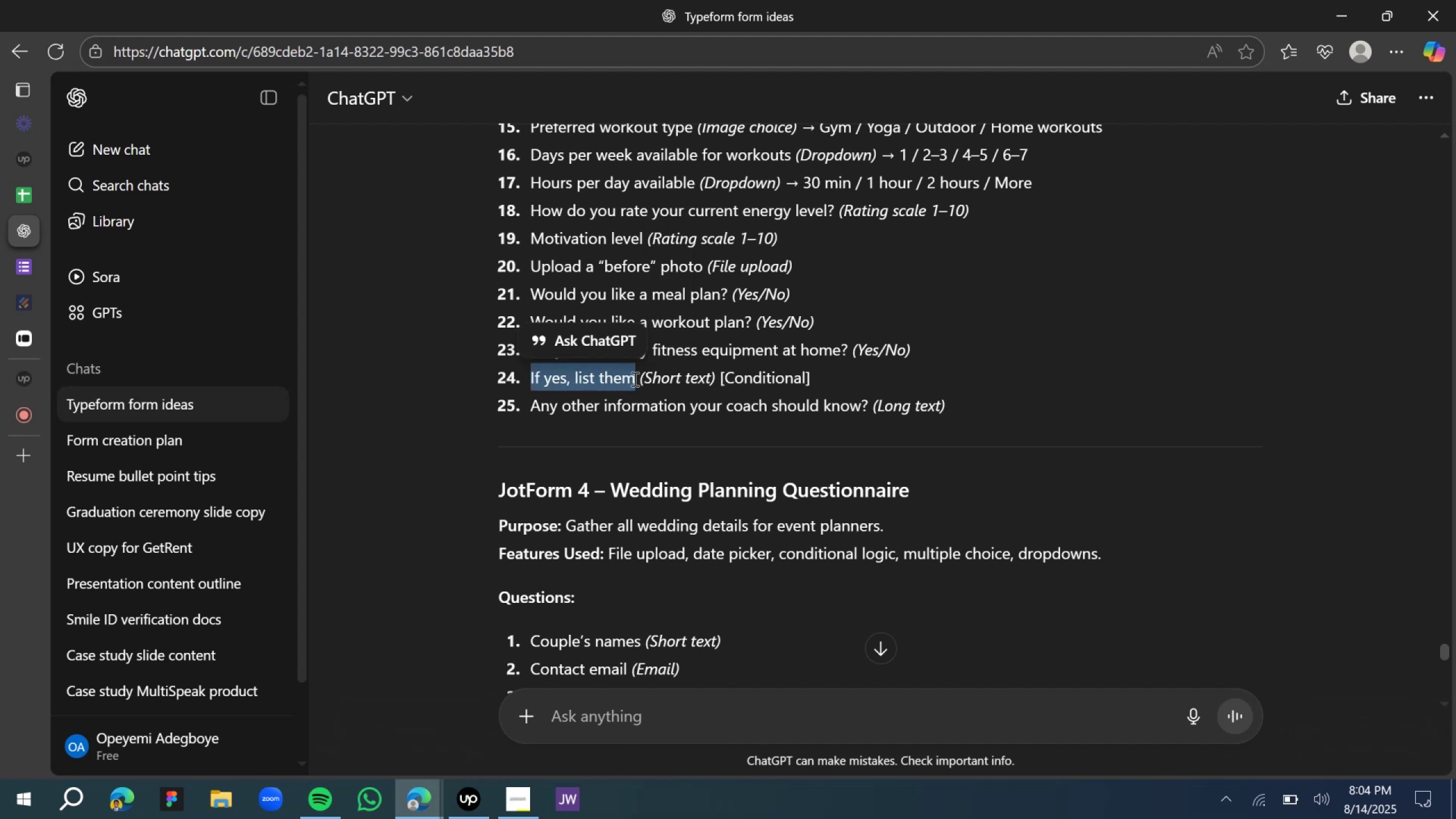 
key(Control+C)
 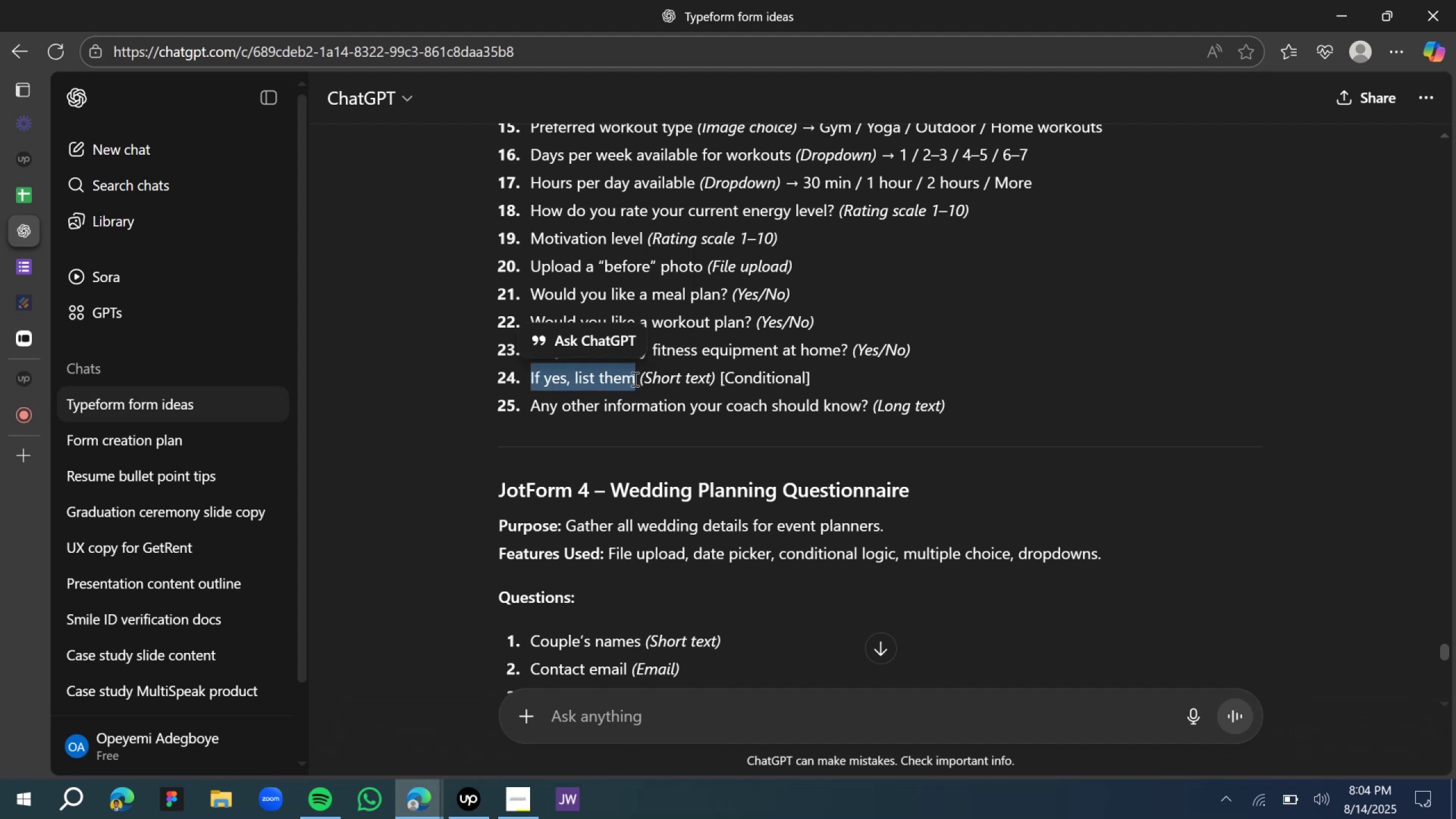 
key(Control+C)
 